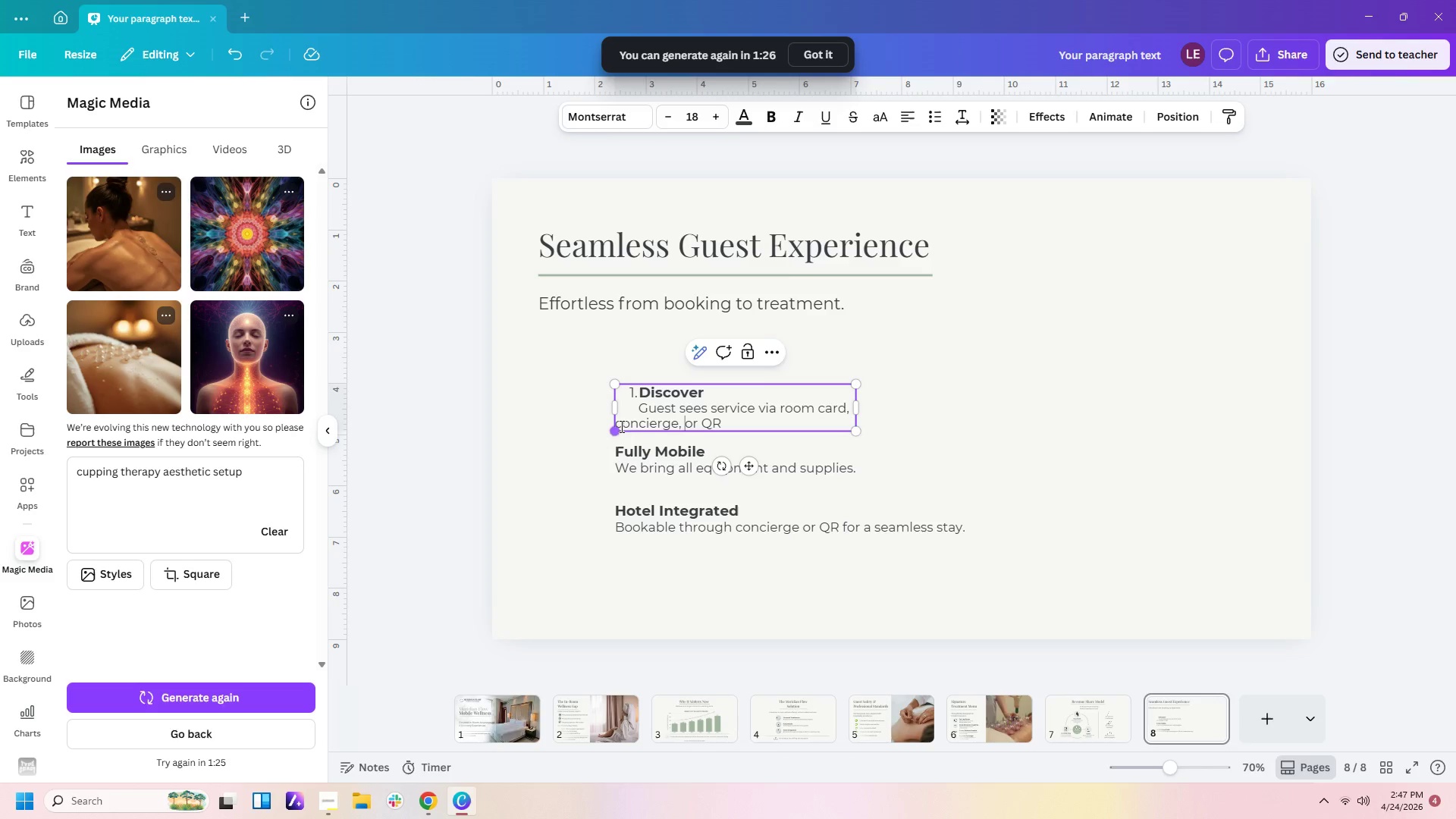 
left_click([623, 425])
 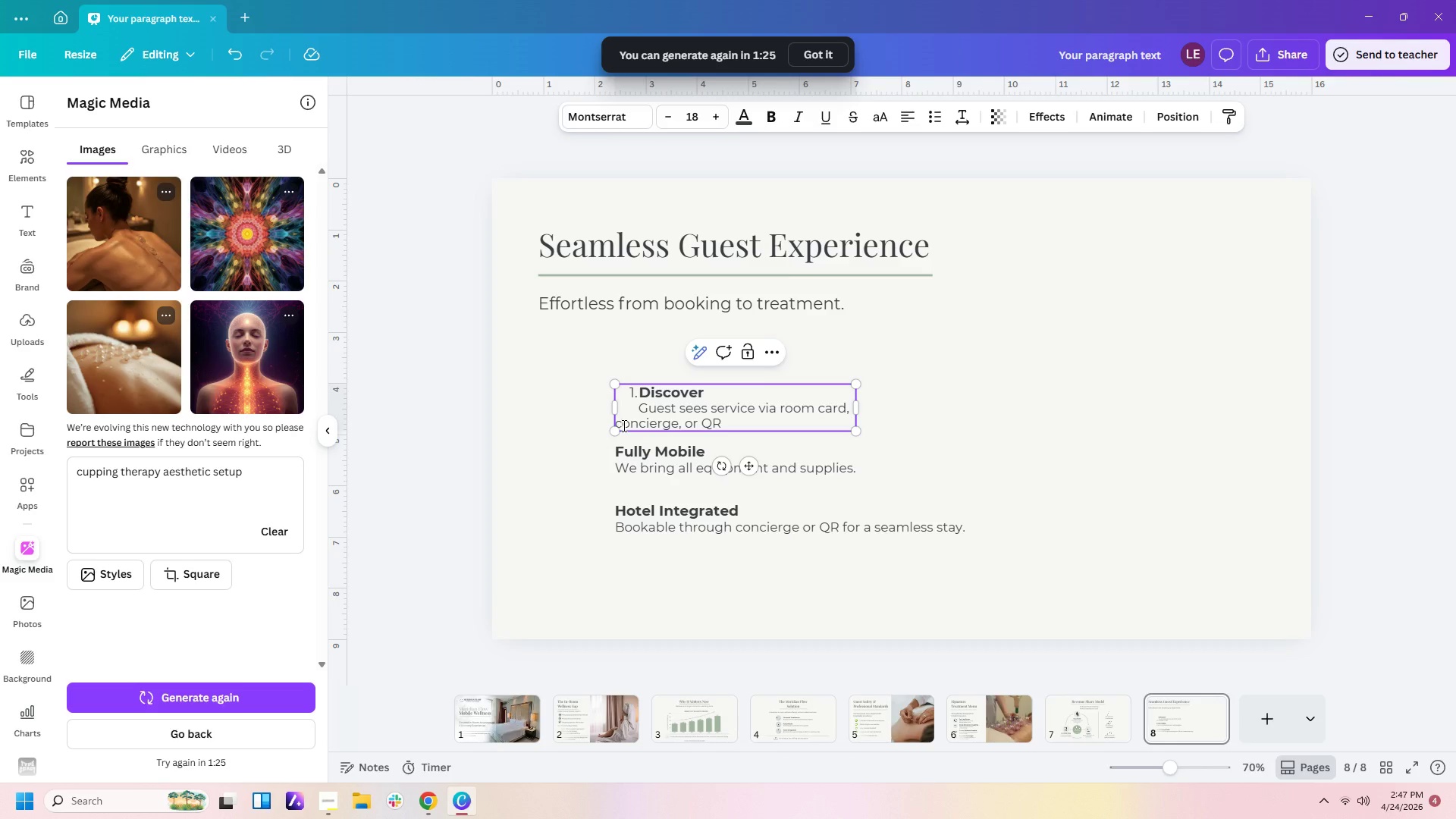 
key(ArrowLeft)
 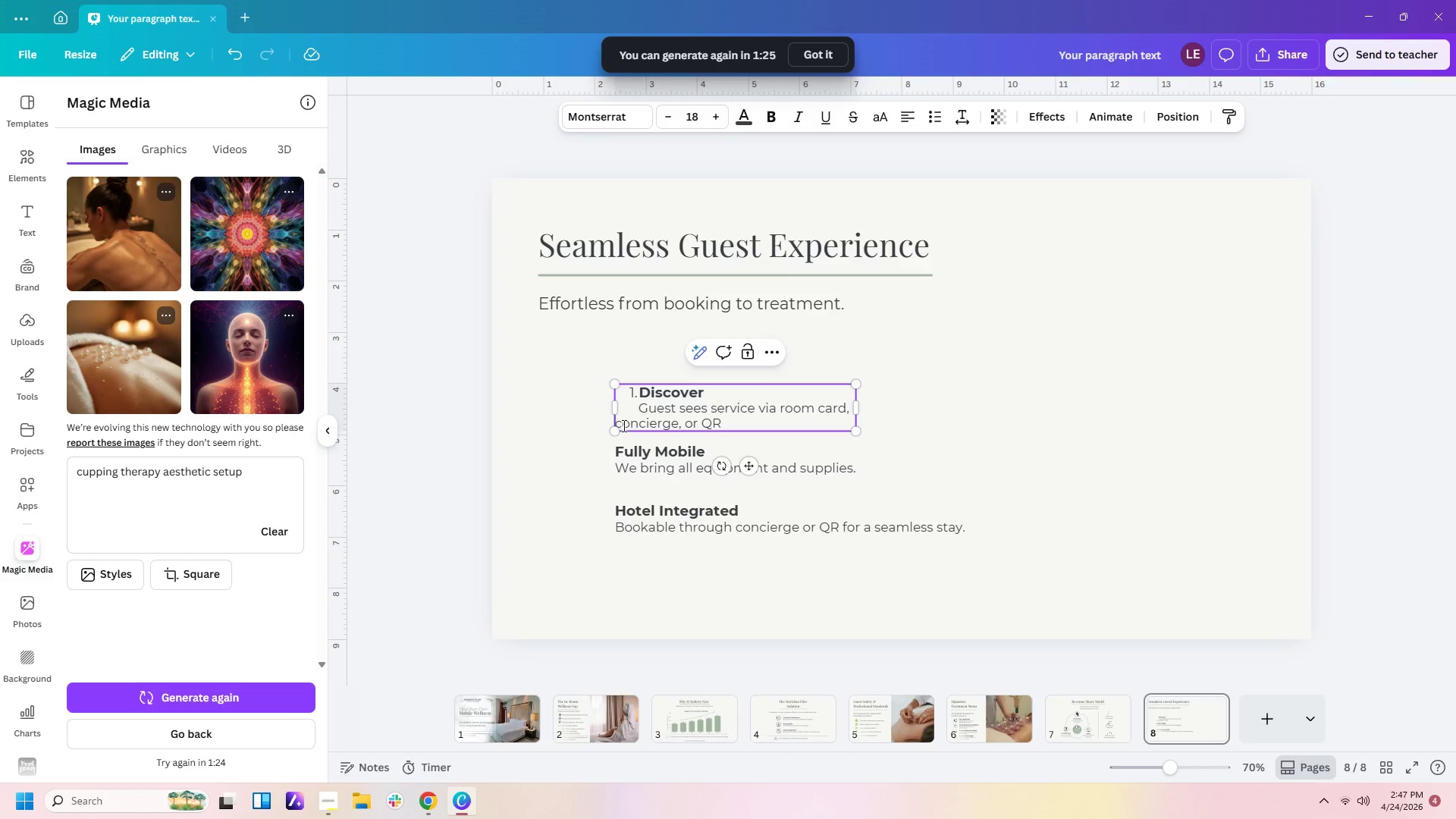 
key(Enter)
 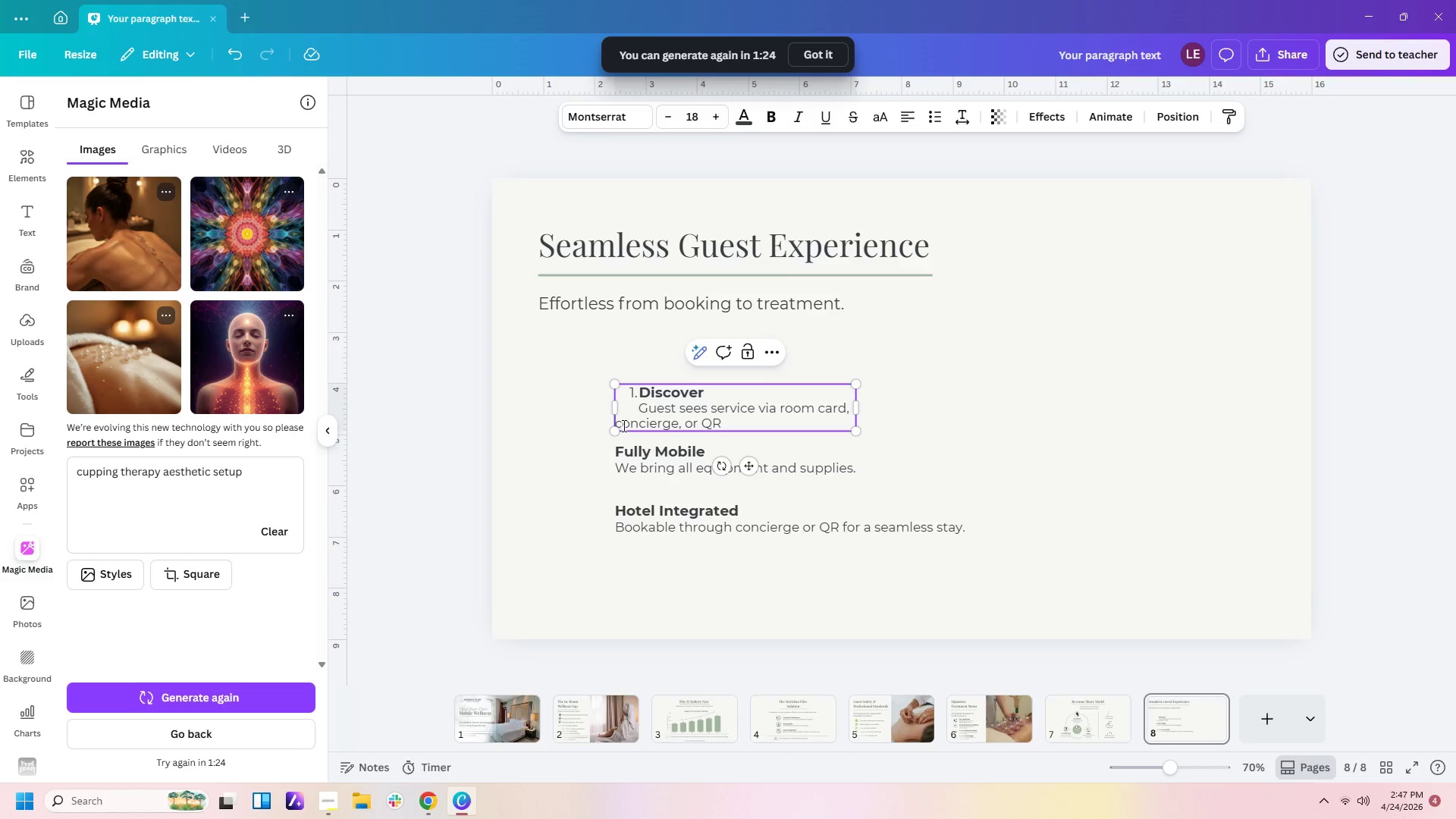 
key(Space)
 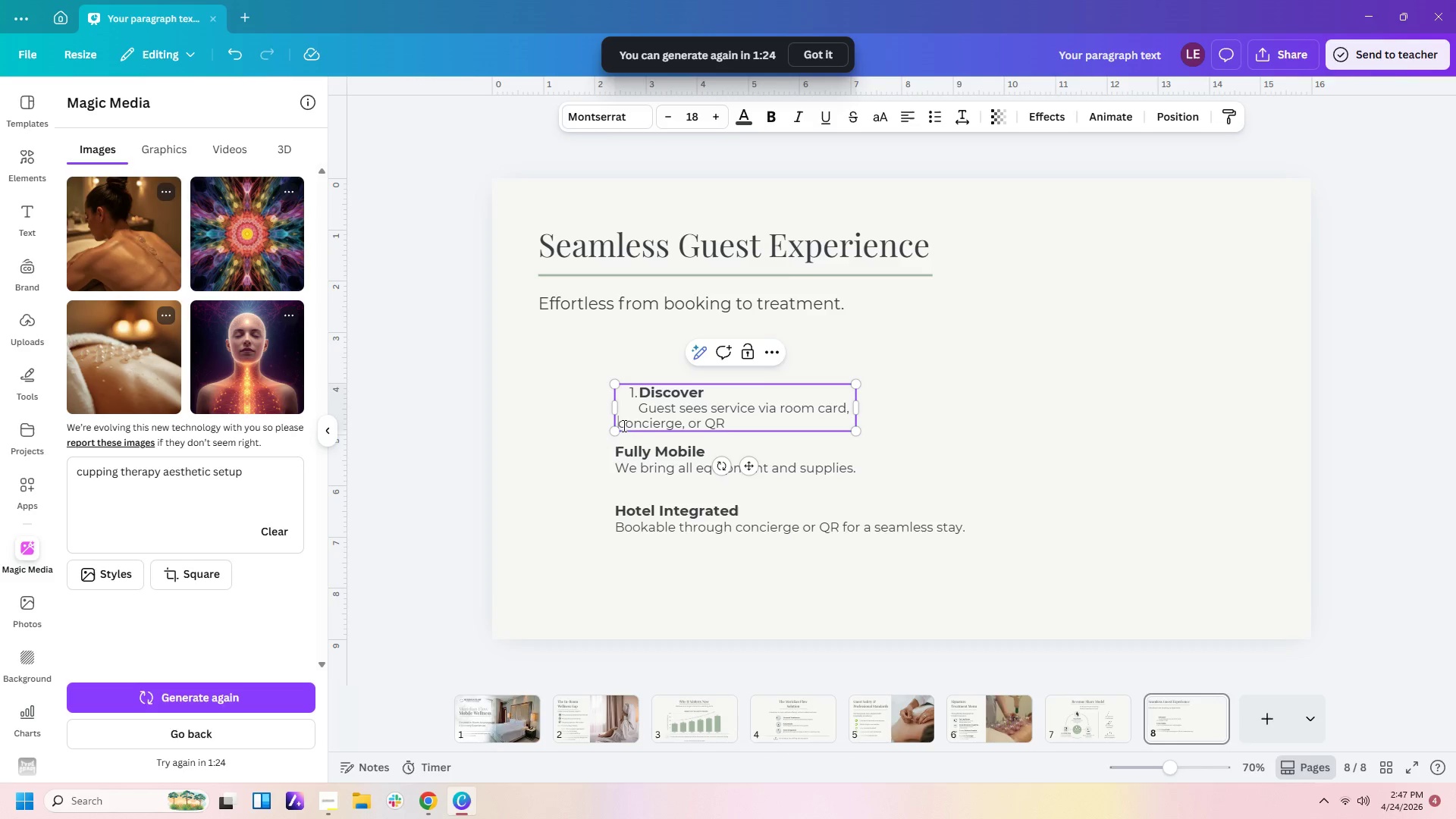 
key(Space)
 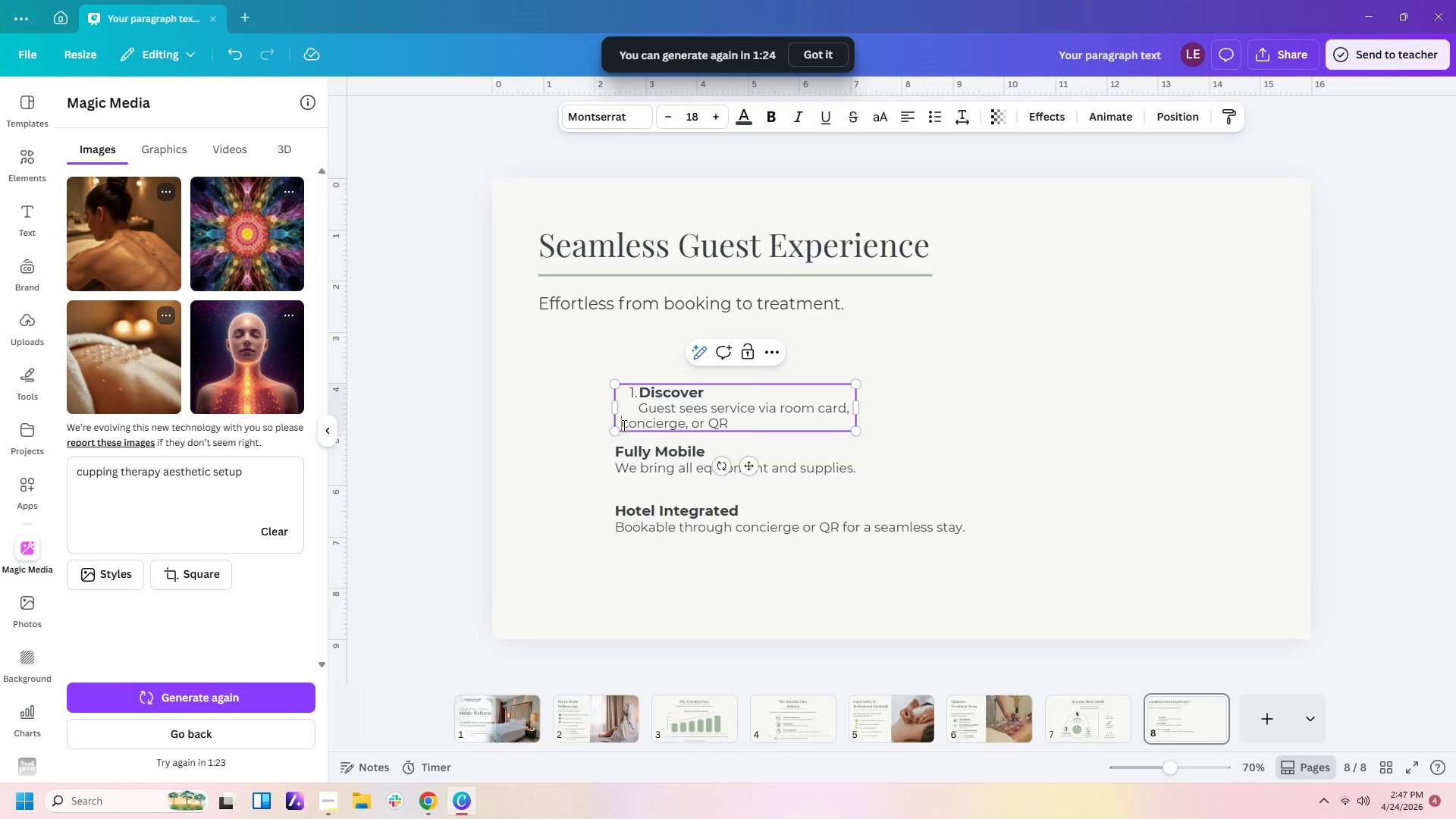 
key(Space)
 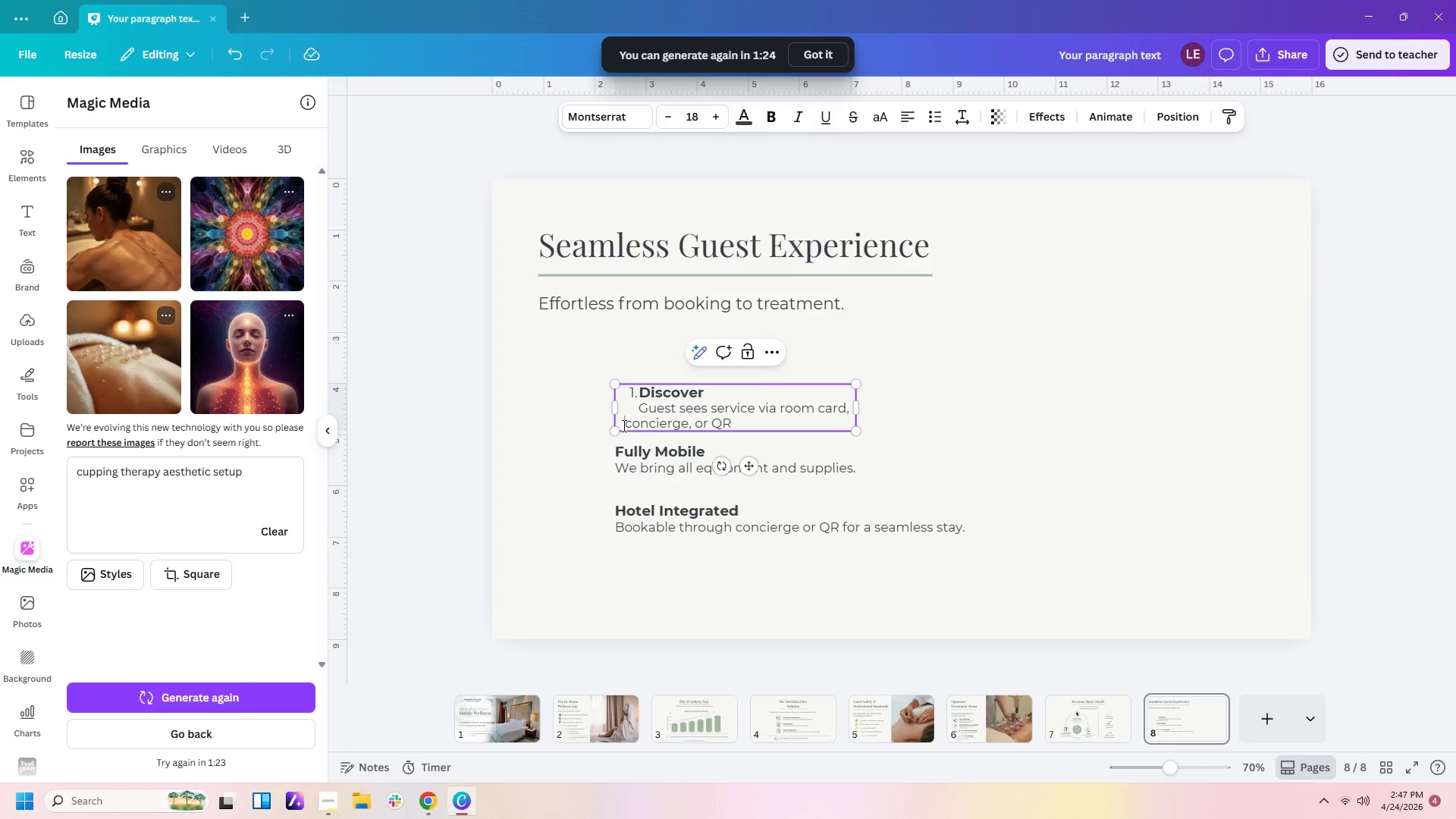 
key(Space)
 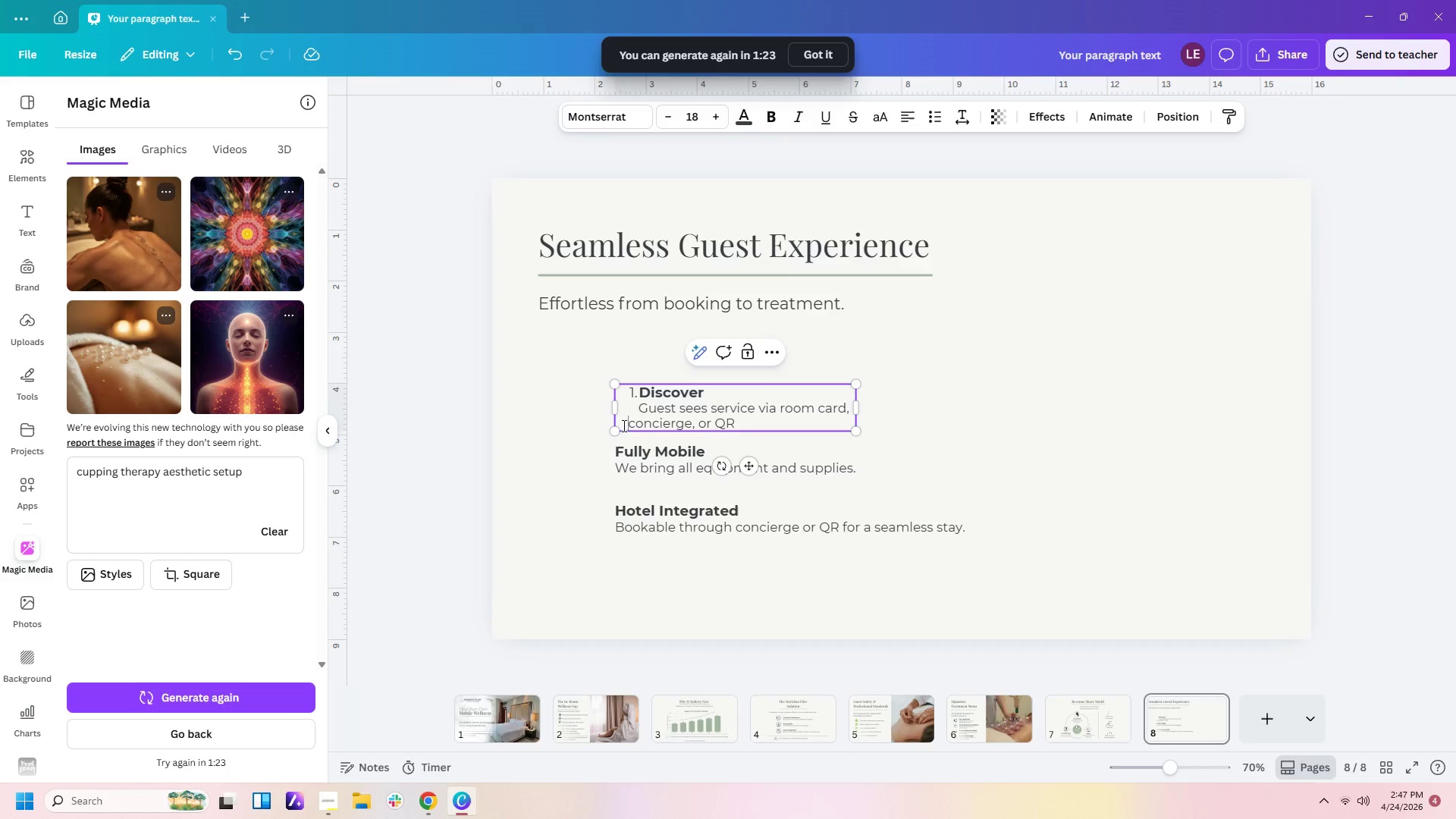 
key(Space)
 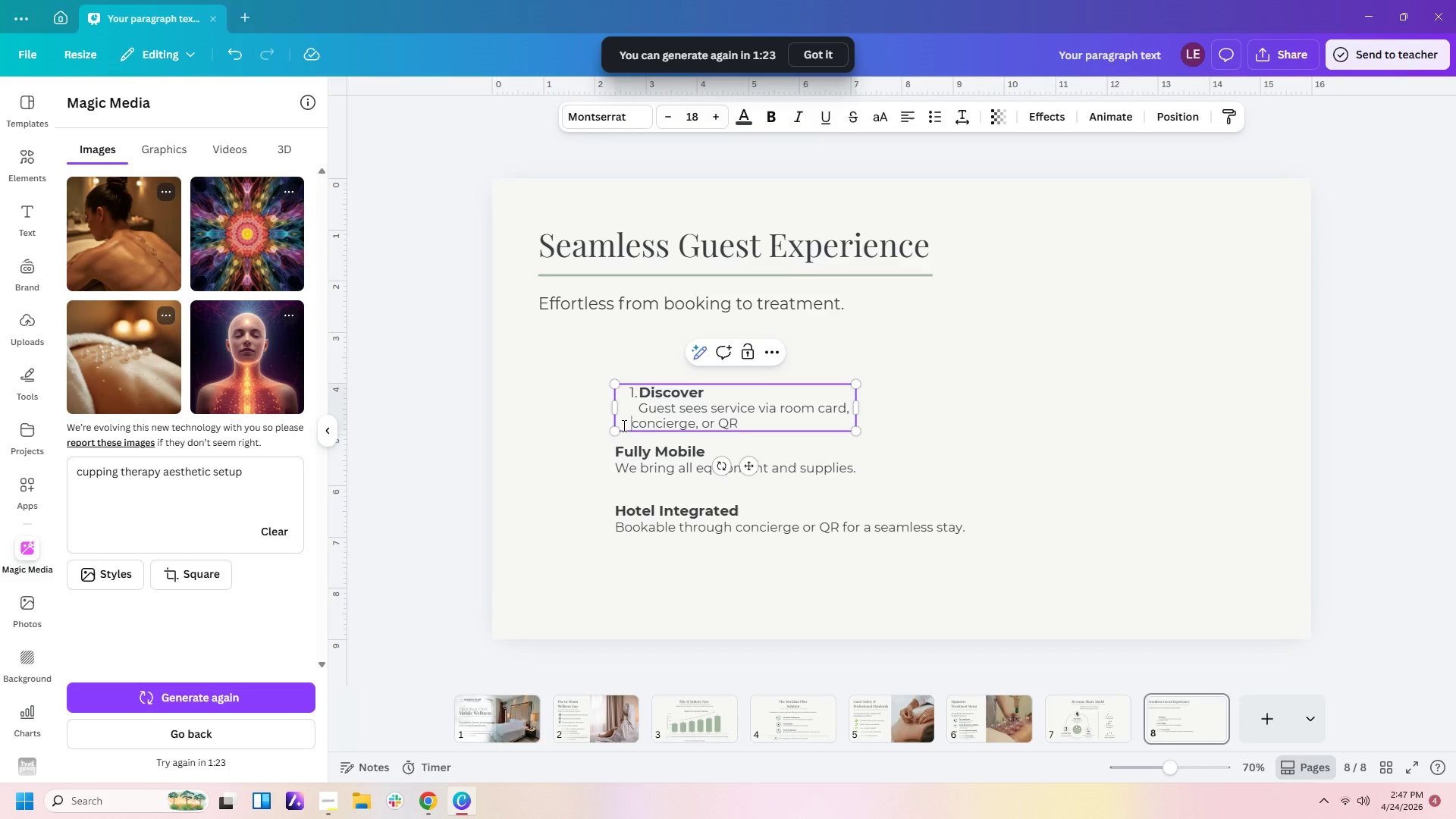 
key(Space)
 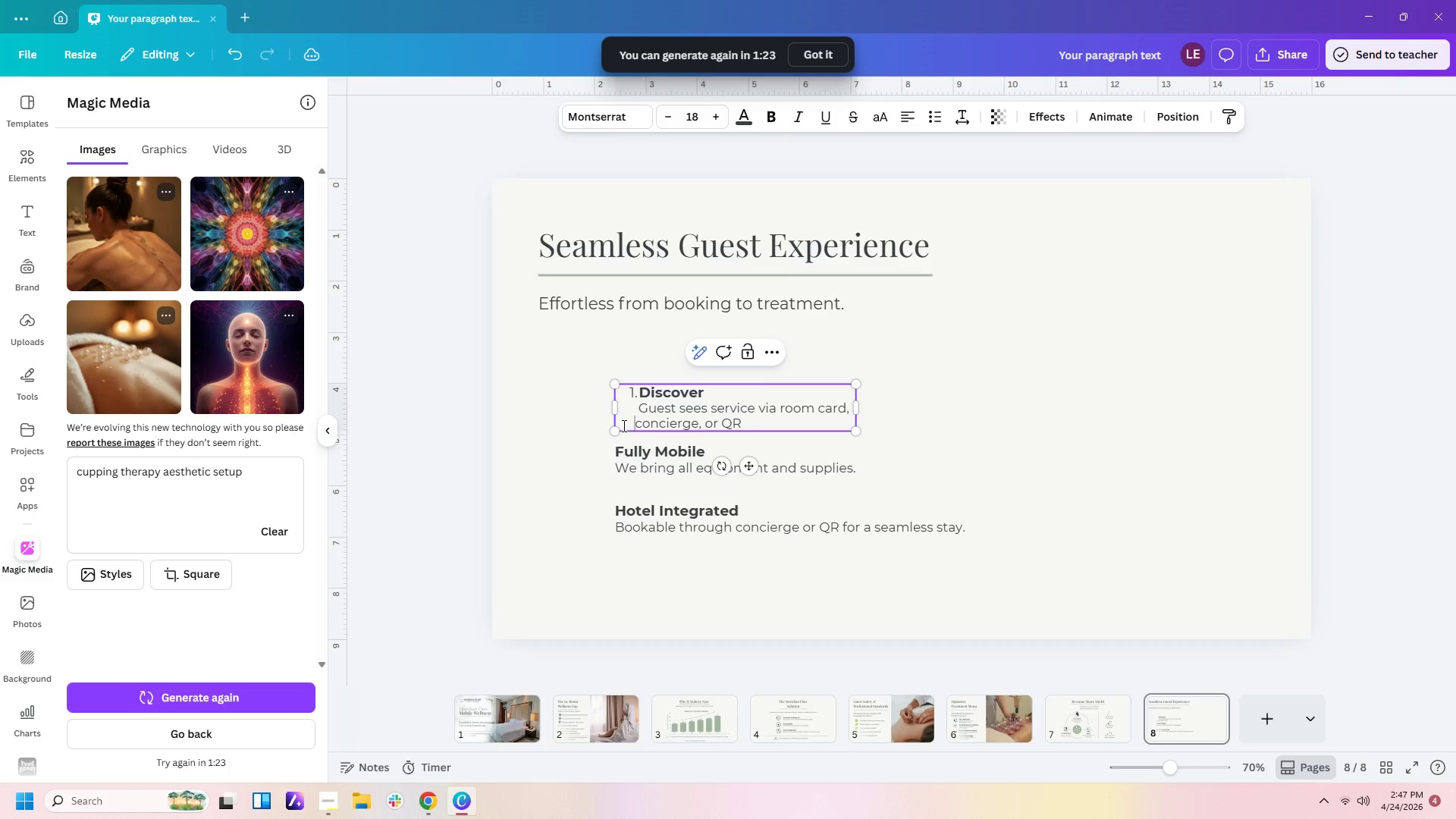 
key(Space)
 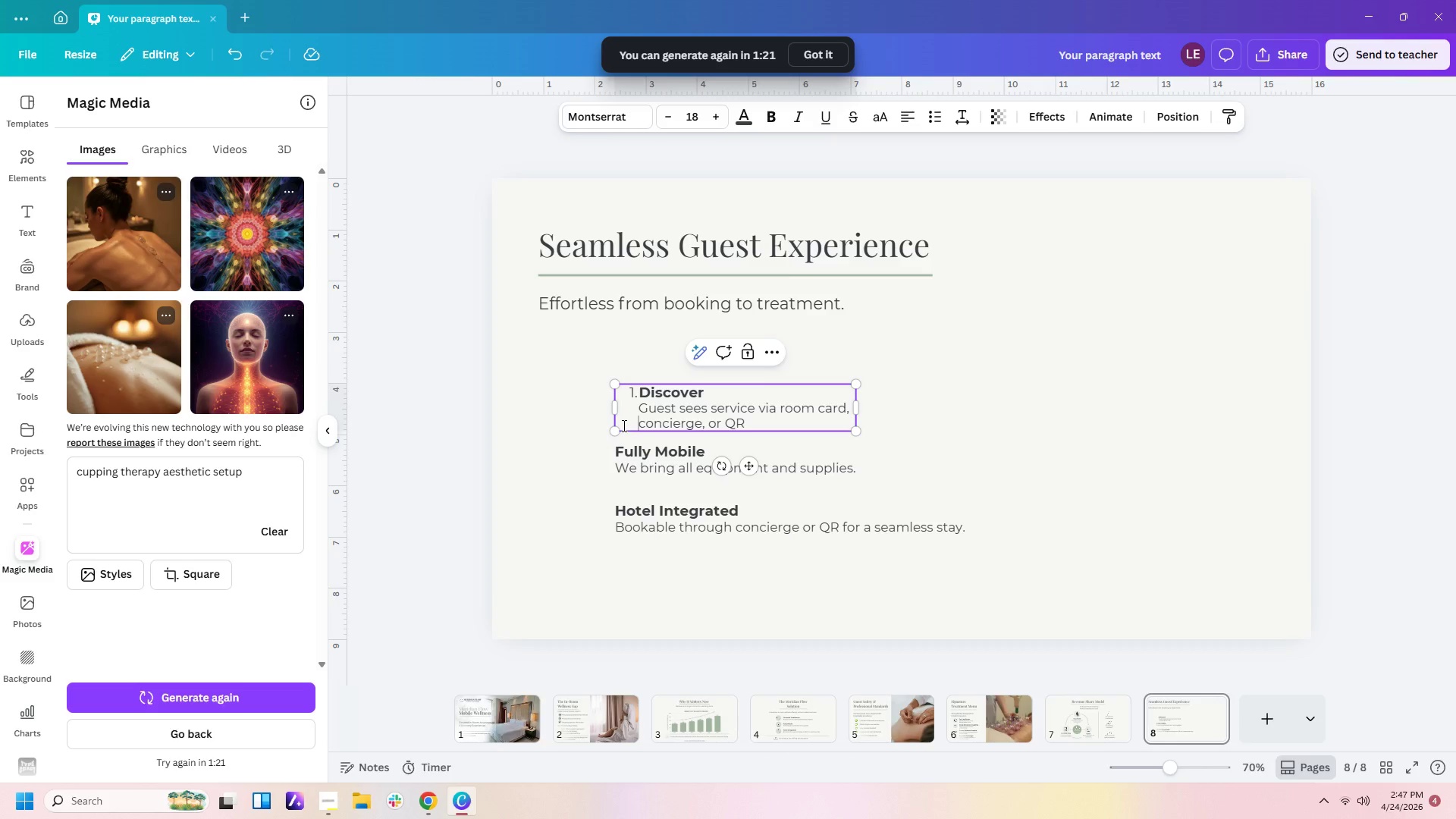 
left_click([1056, 479])
 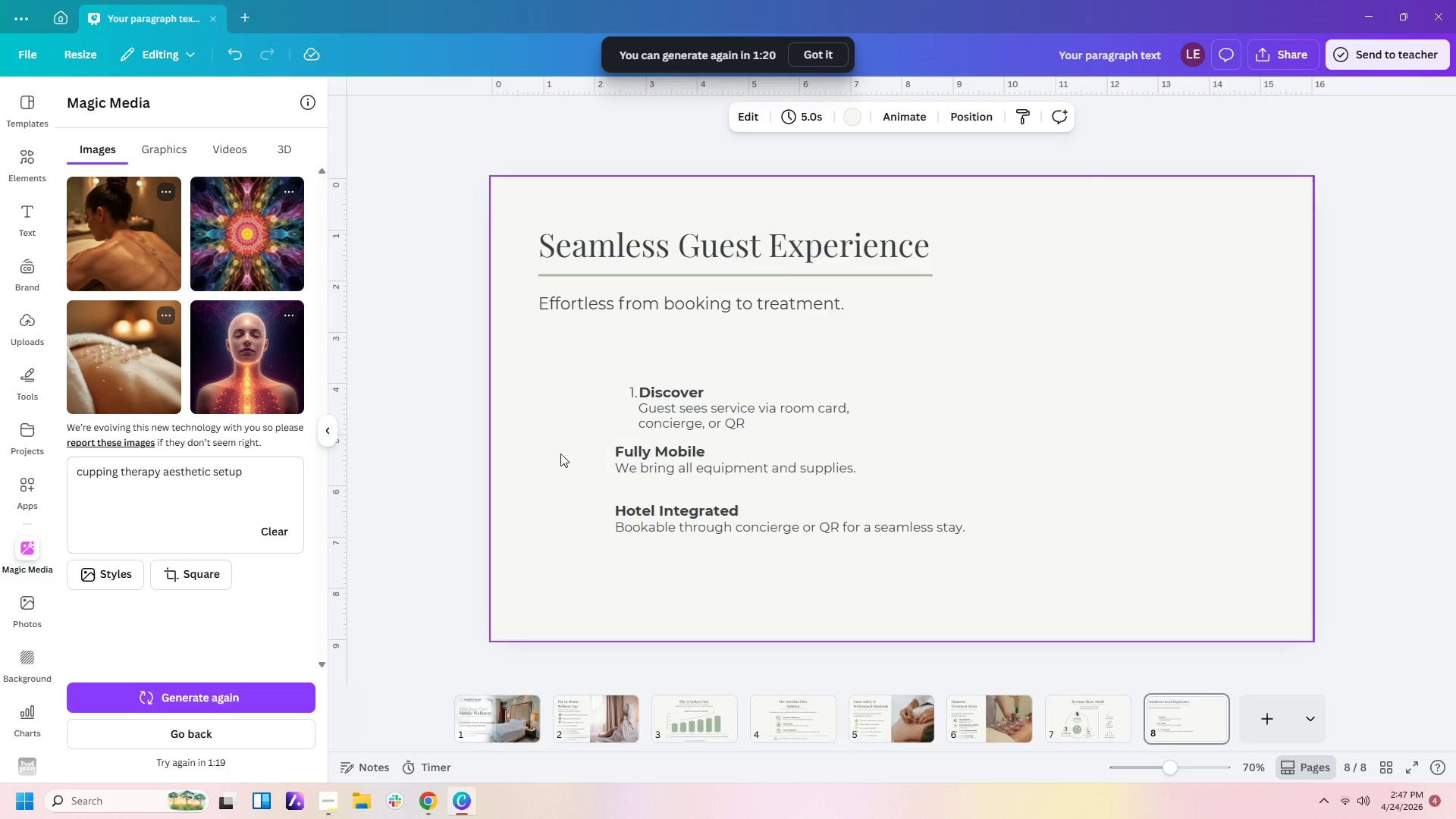 
left_click_drag(start_coordinate=[576, 455], to_coordinate=[917, 557])
 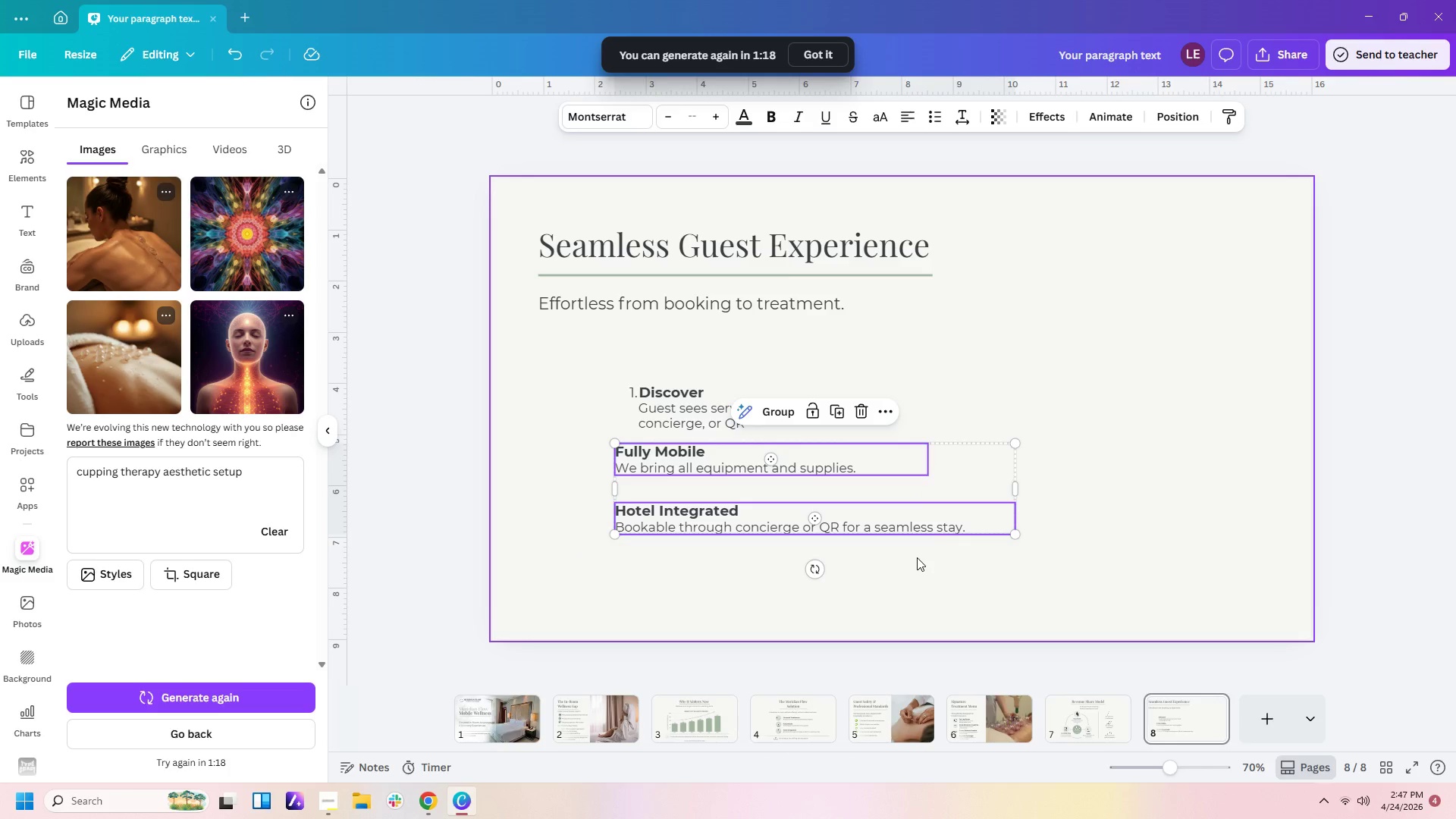 
key(Delete)
 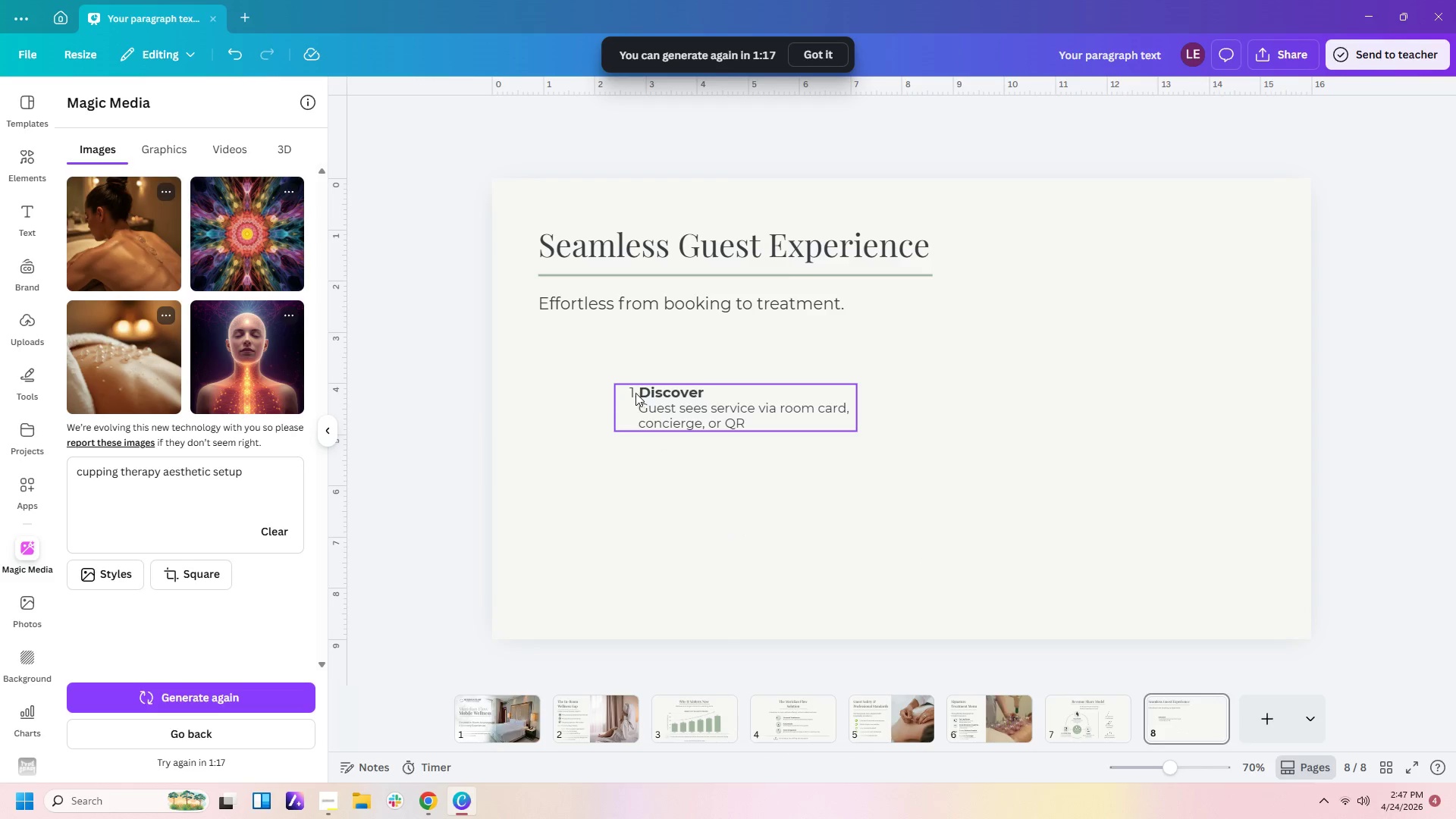 
left_click([649, 397])
 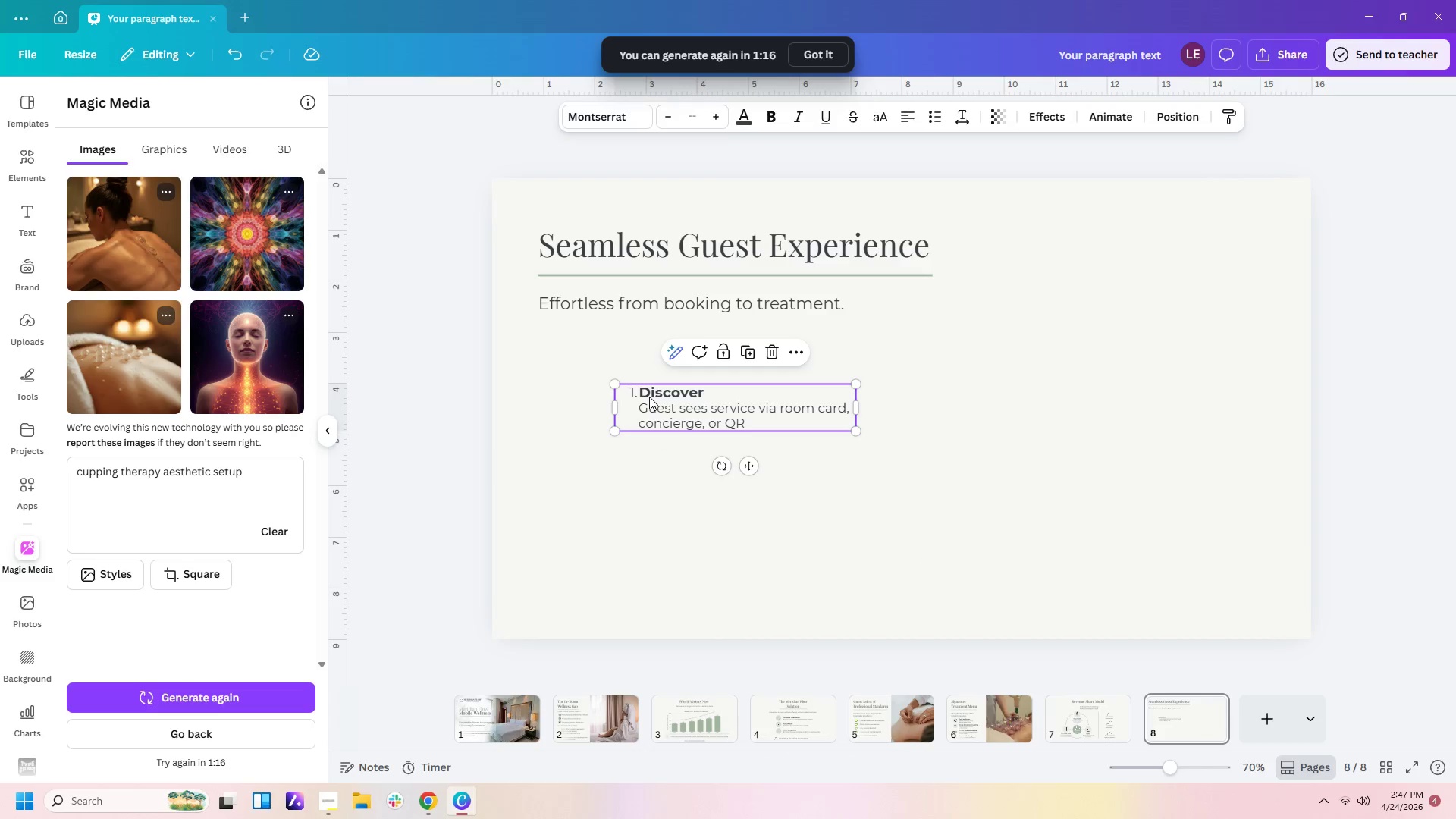 
key(Control+C)
 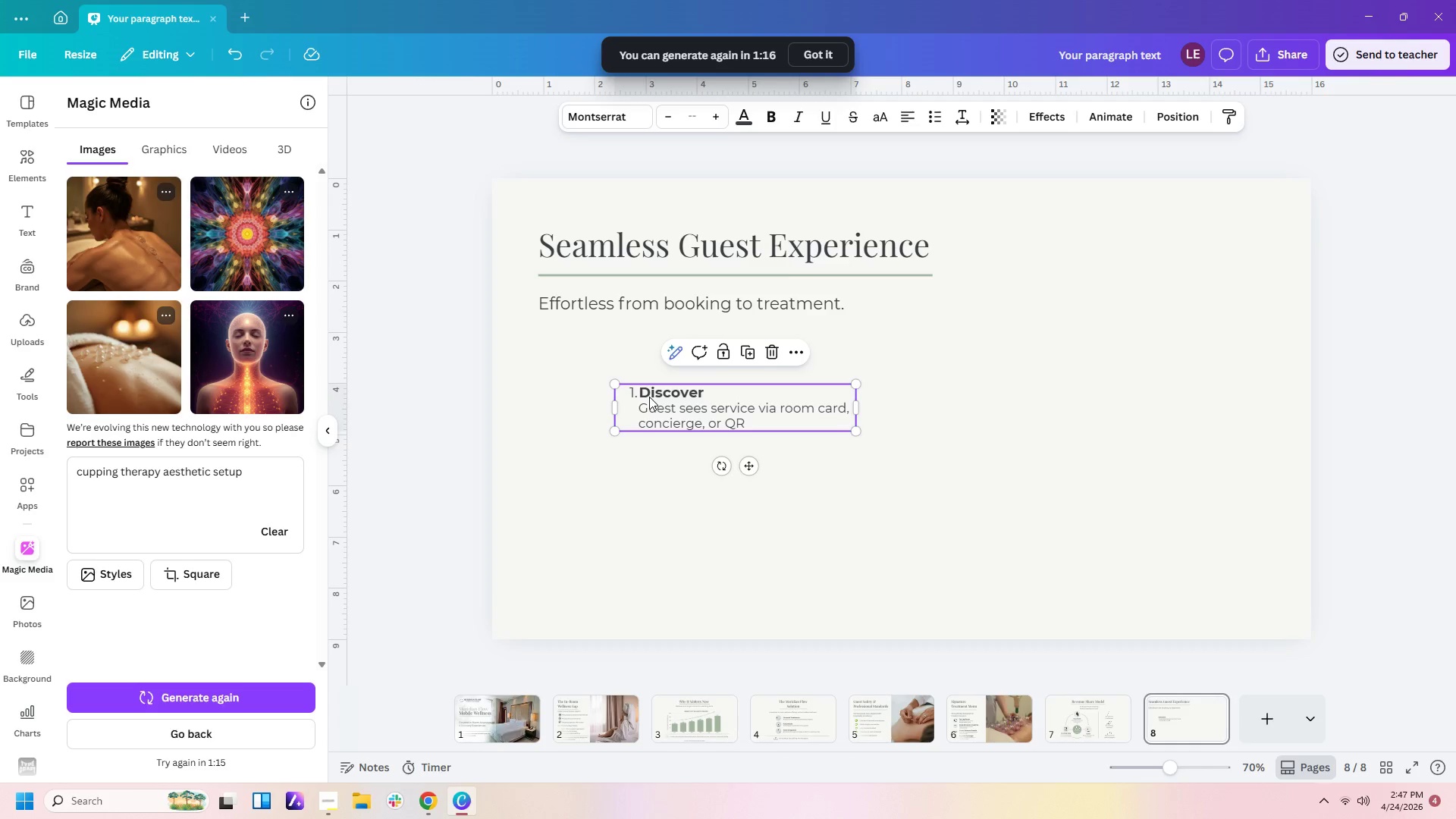 
key(Control+V)
 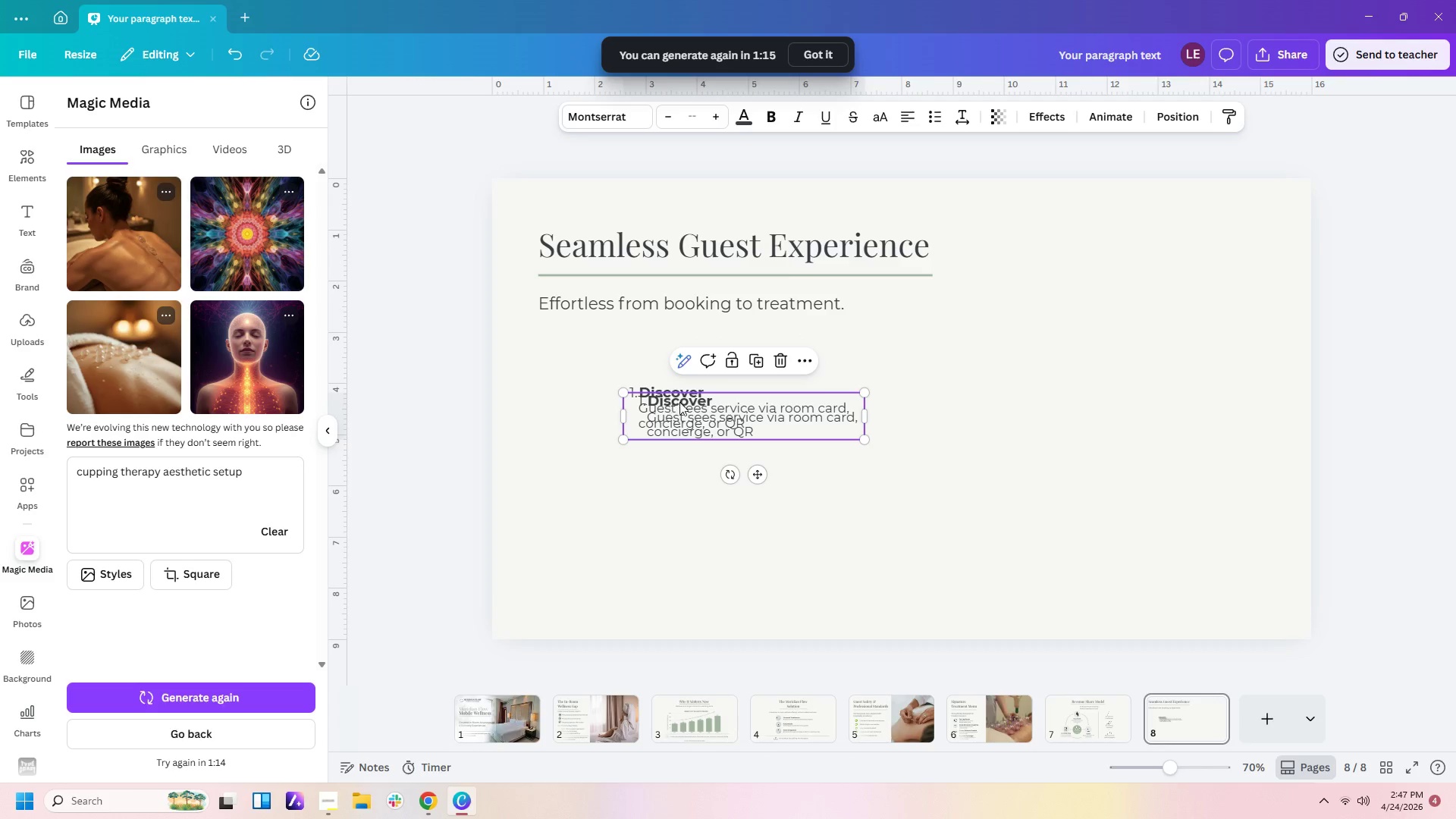 
left_click_drag(start_coordinate=[689, 414], to_coordinate=[683, 488])
 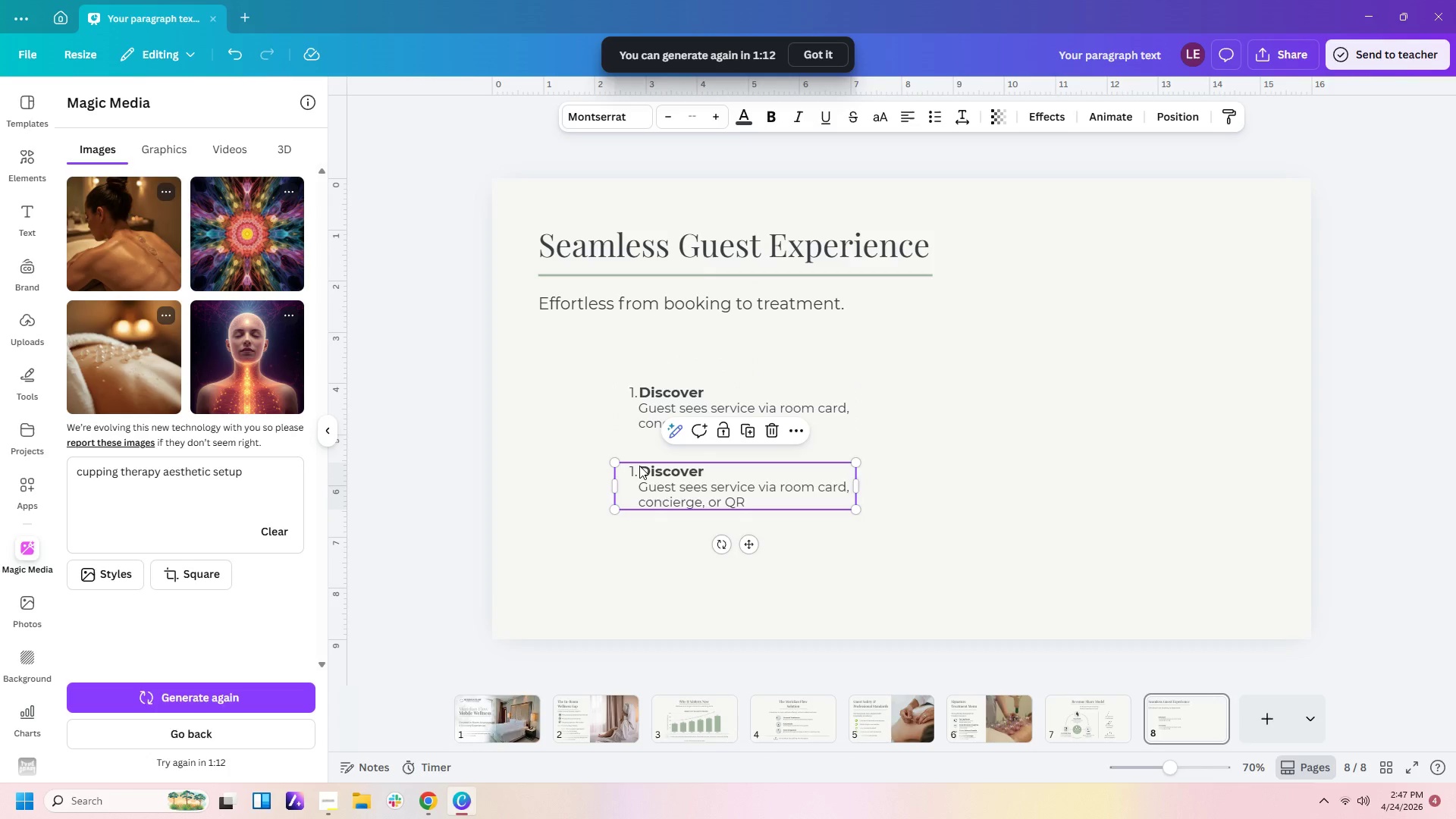 
double_click([639, 466])
 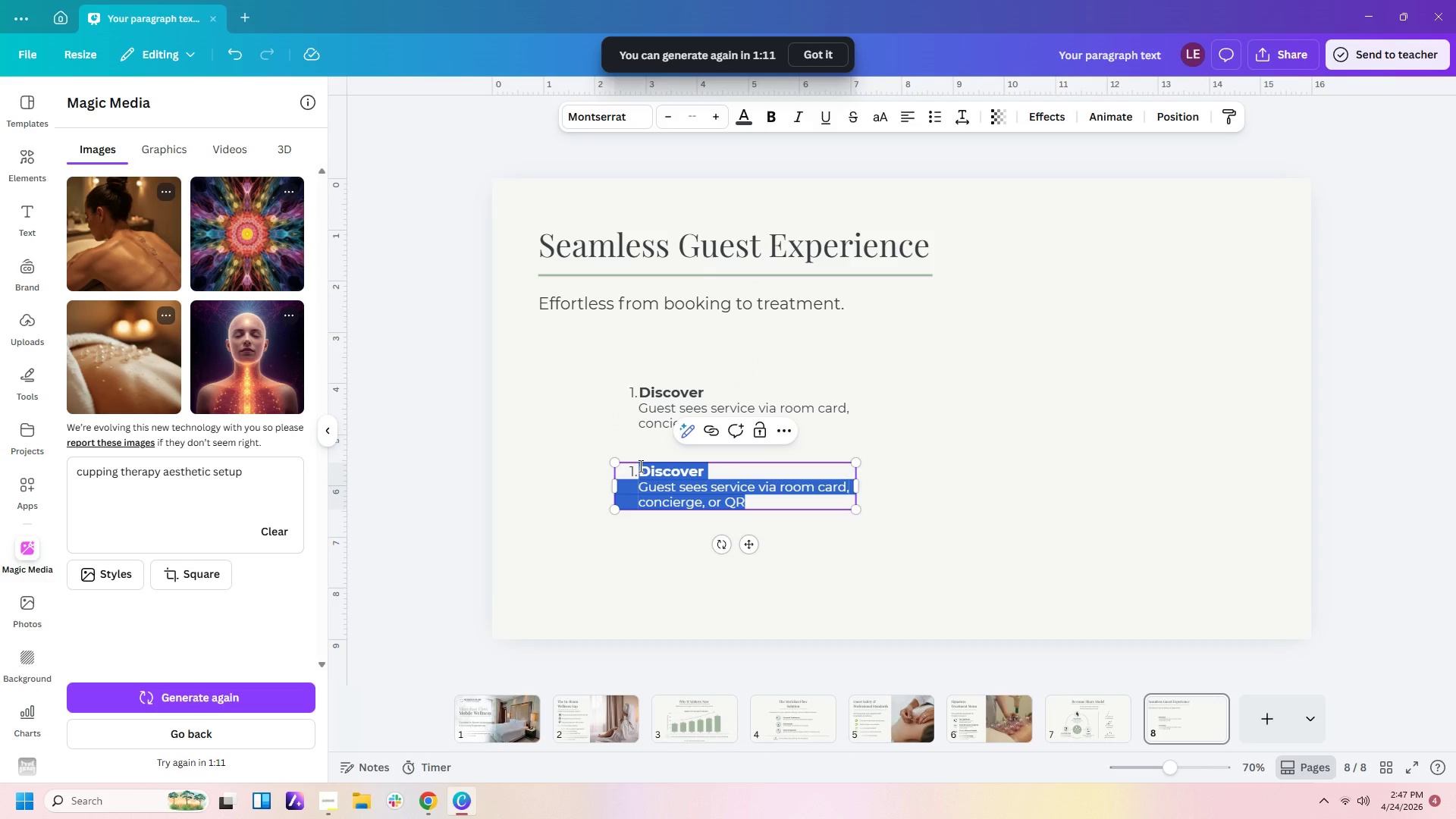 
left_click([639, 466])
 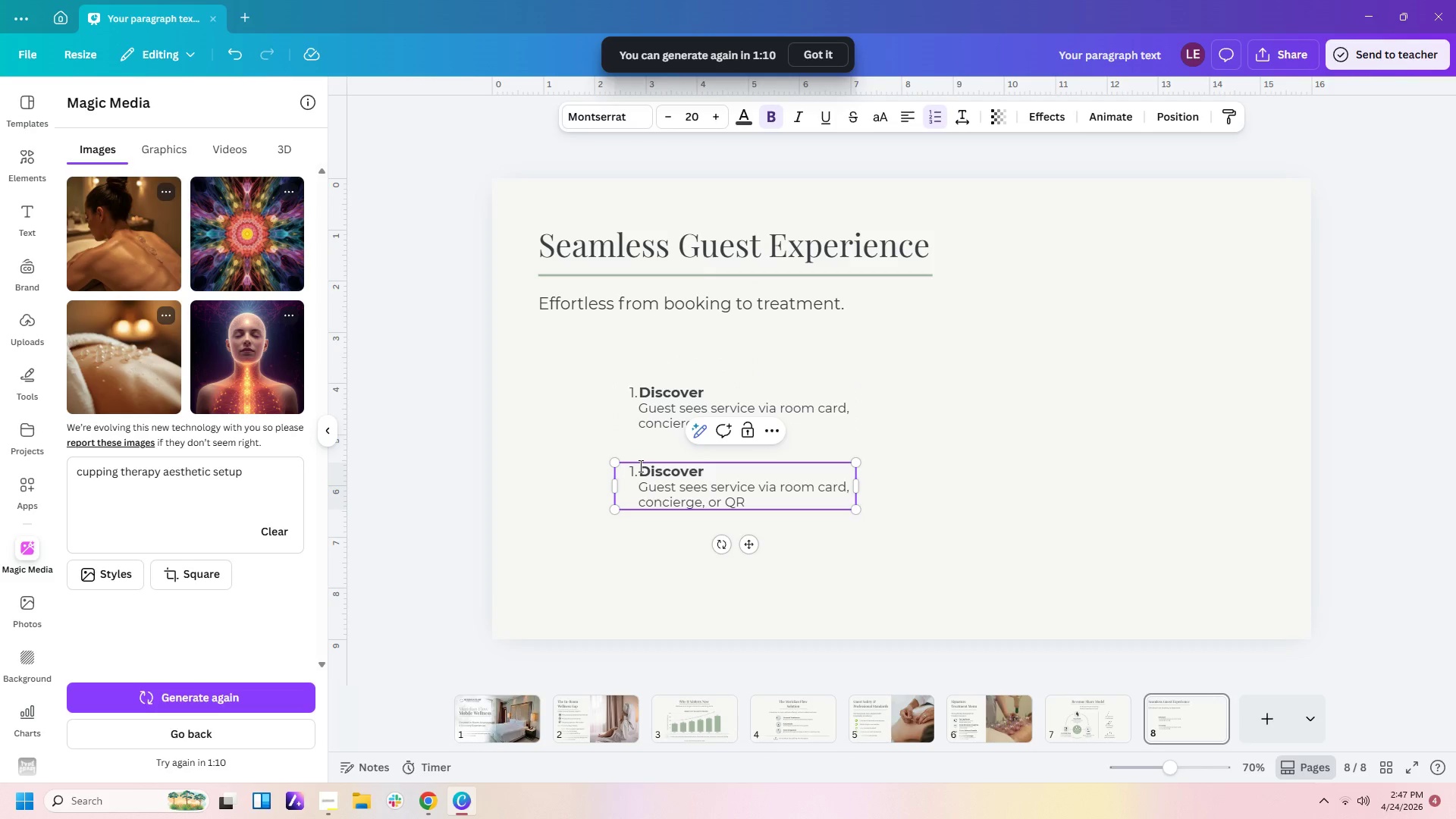 
key(Backspace)
key(Backspace)
type(2. [Delete][Delete][Delete][Delete][Delete][Delete][Delete][Delete]Book)
 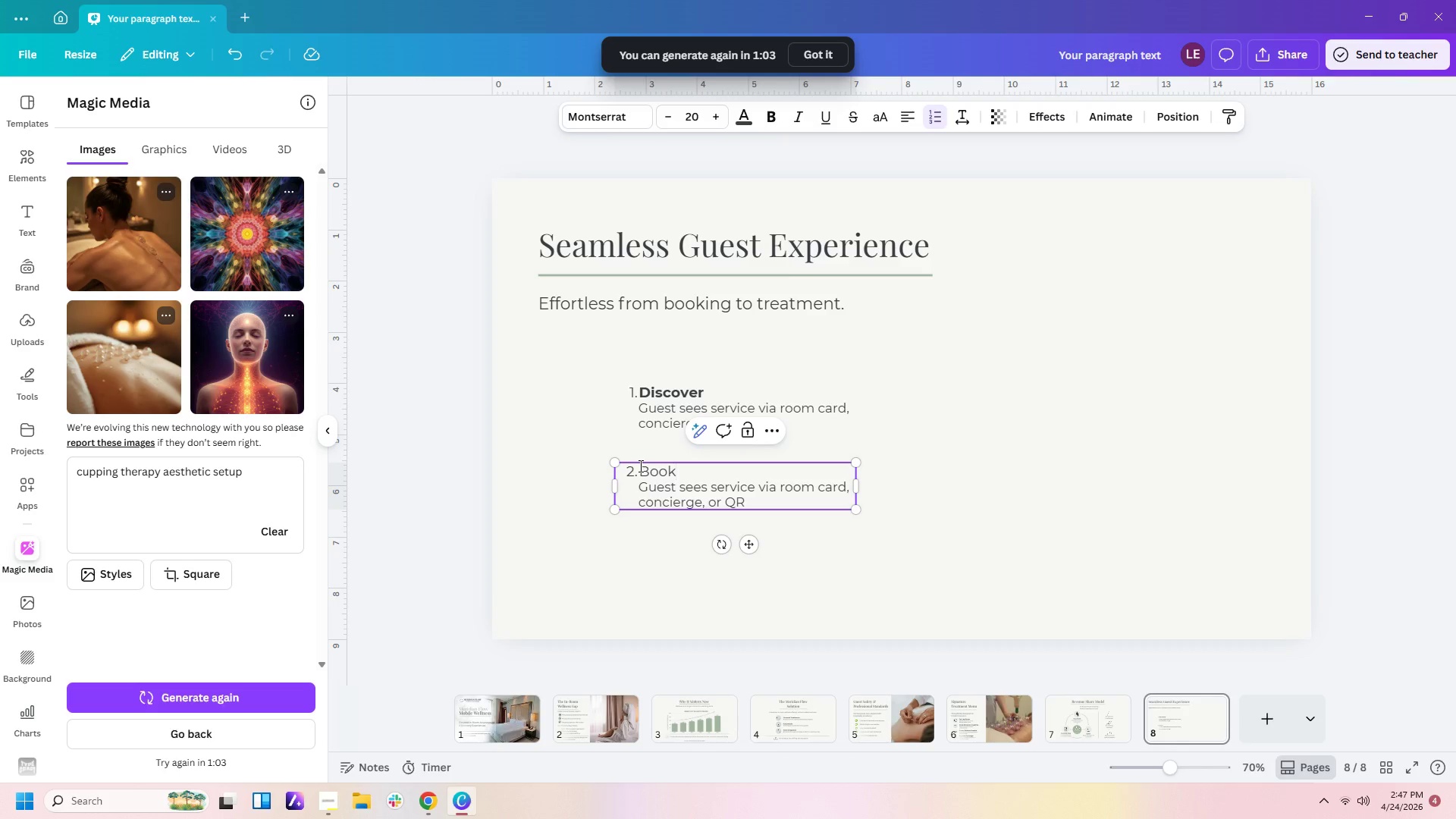 
key(Shift+ArrowLeft)
 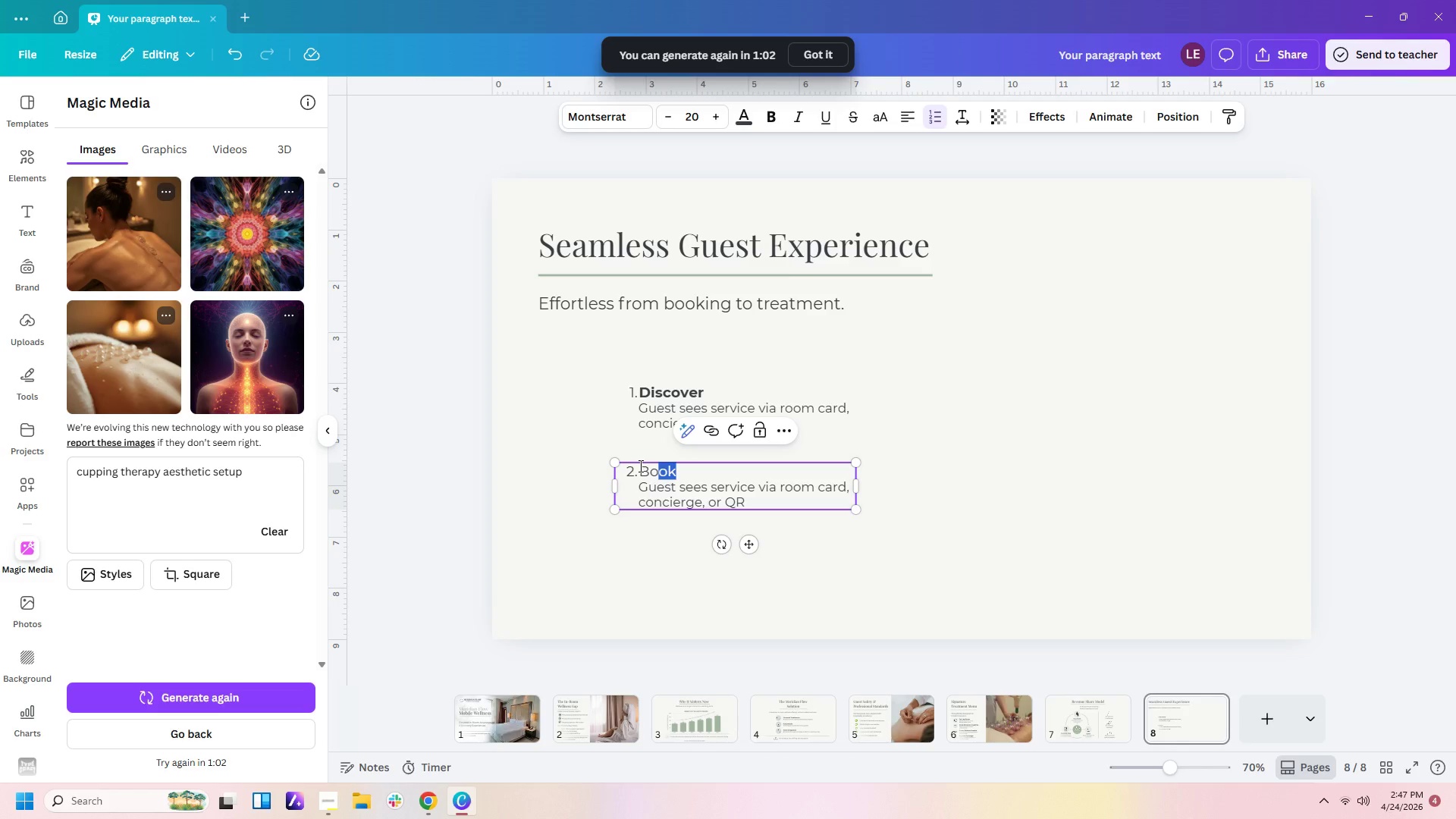 
key(Shift+ArrowLeft)
 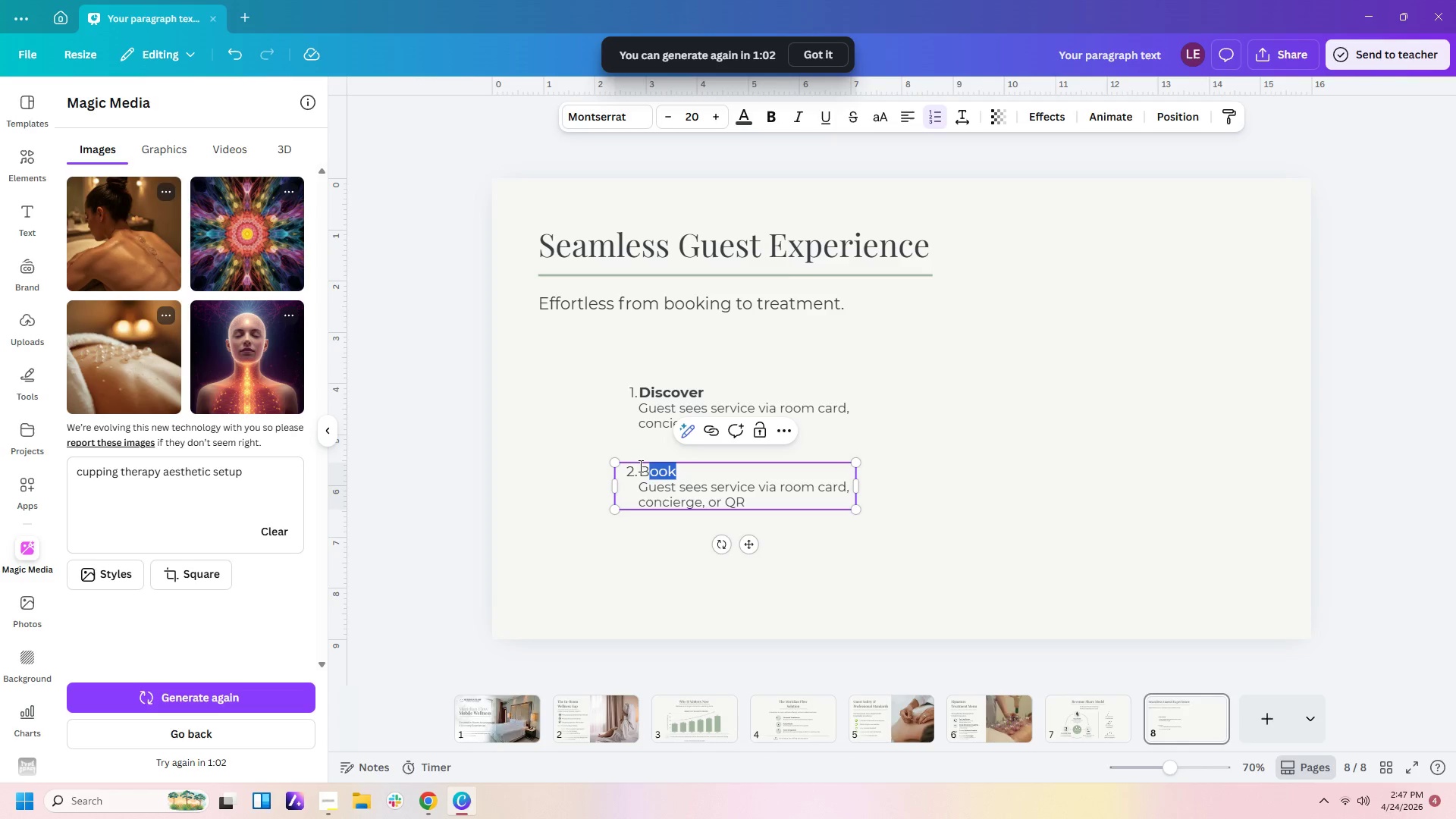 
key(Shift+ArrowLeft)
 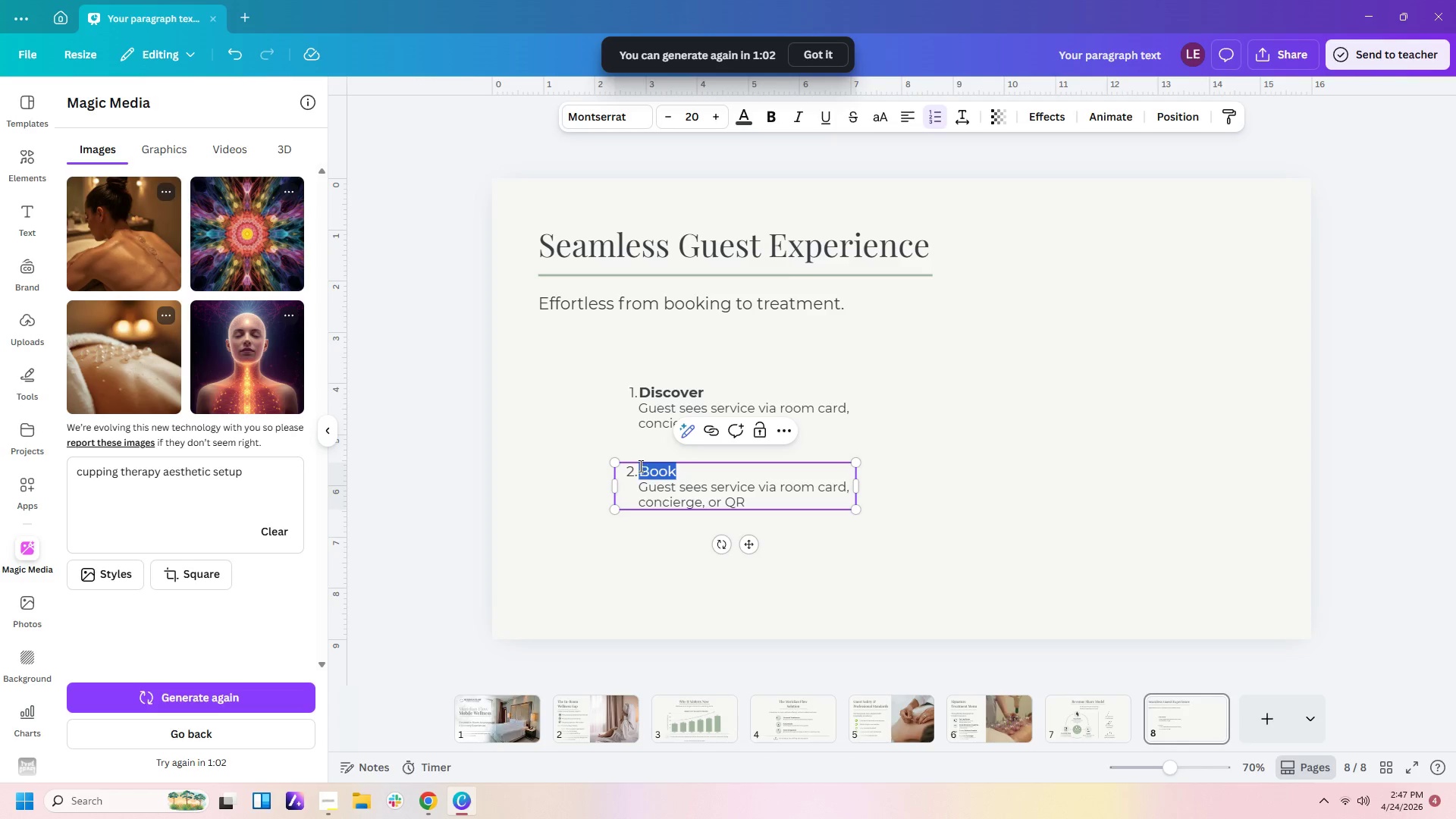 
key(Shift+ArrowLeft)
 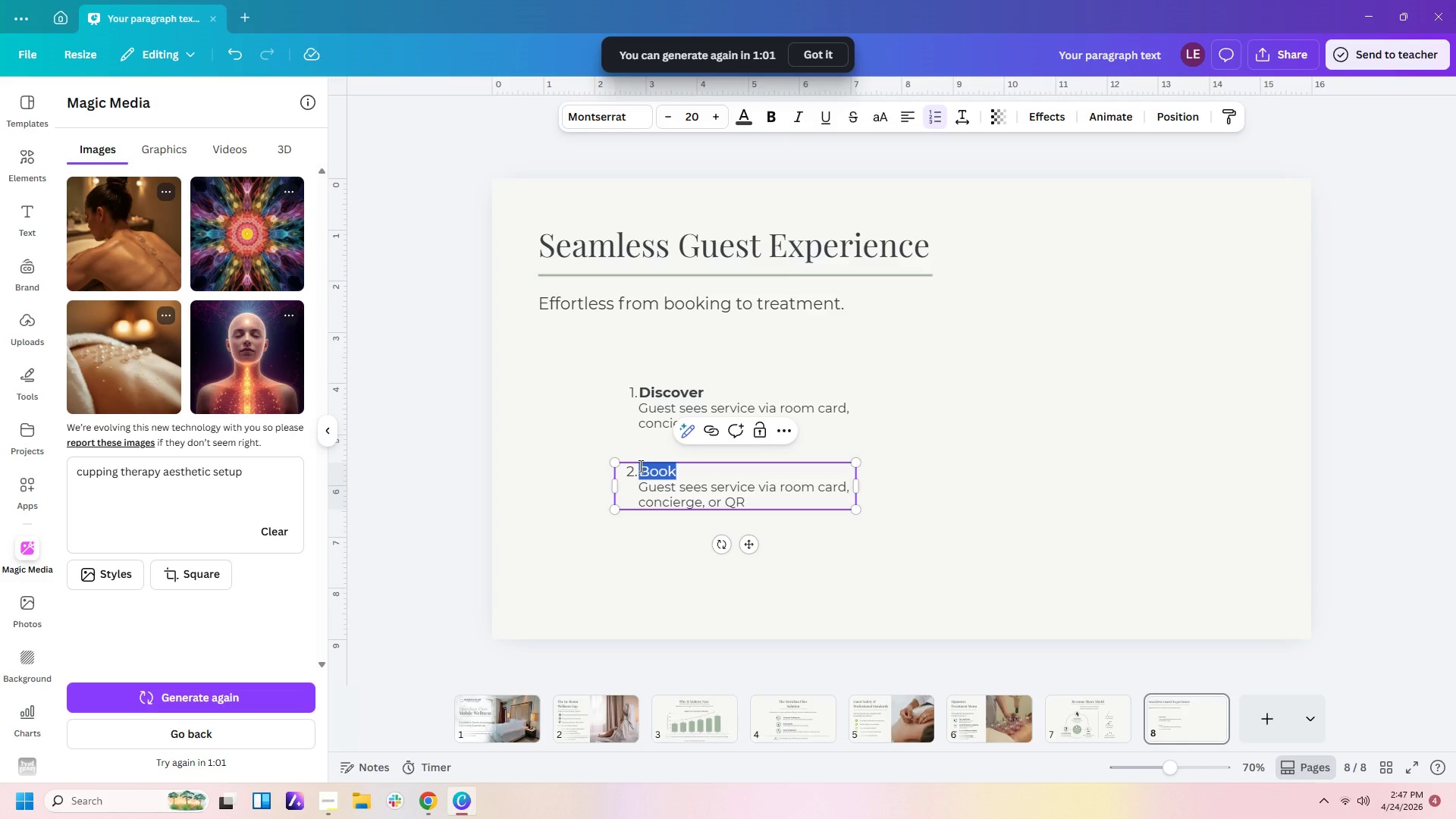 
key(Control+B)
 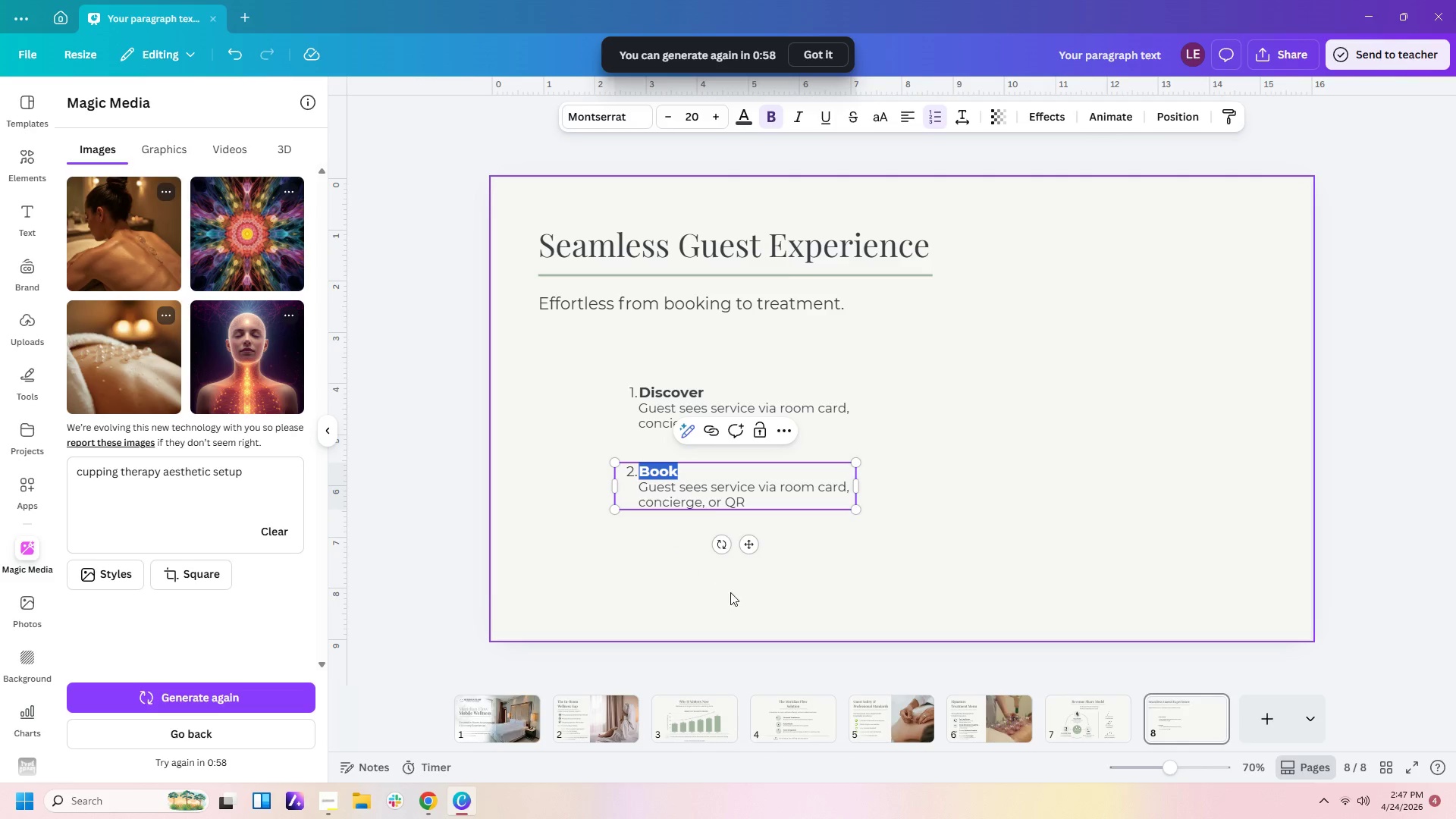 
left_click_drag(start_coordinate=[754, 504], to_coordinate=[640, 488])
 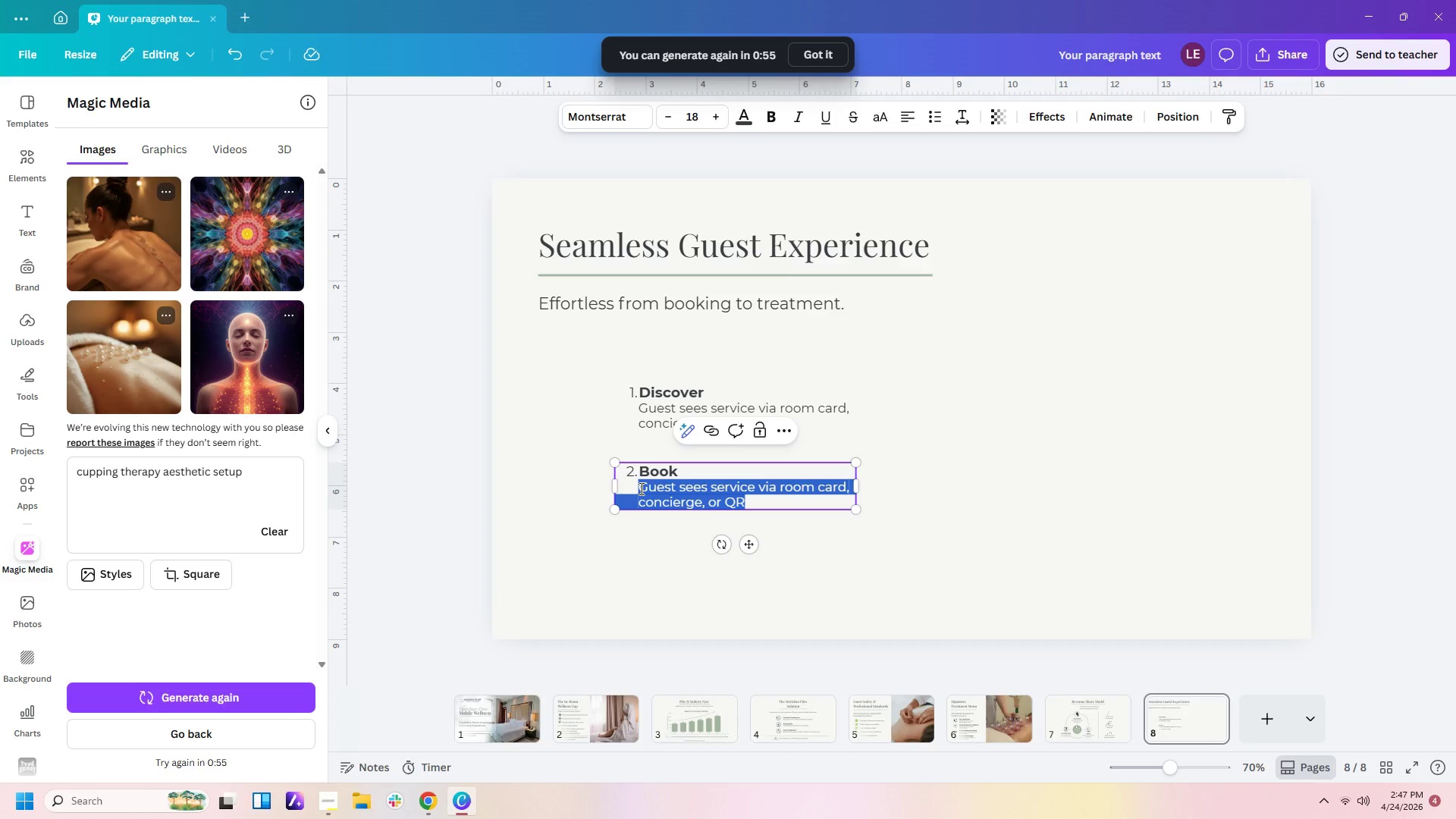 
type(Booking takes just 1 minute)
 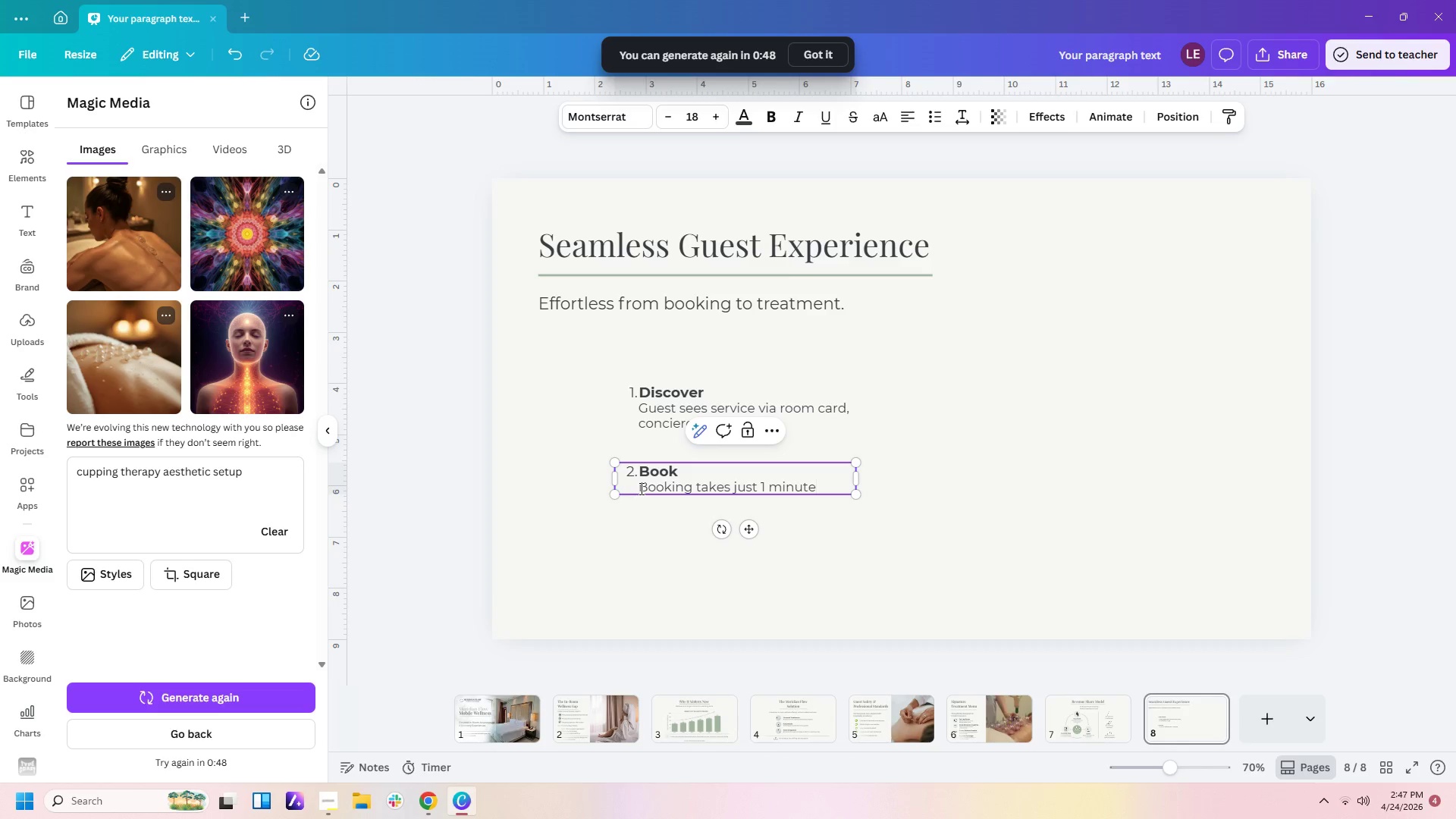 
key(Backspace)
key(Backspace)
key(Backspace)
key(Backspace)
key(Backspace)
key(Backspace)
key(Backspace)
key(Backspace)
type(minutes)
 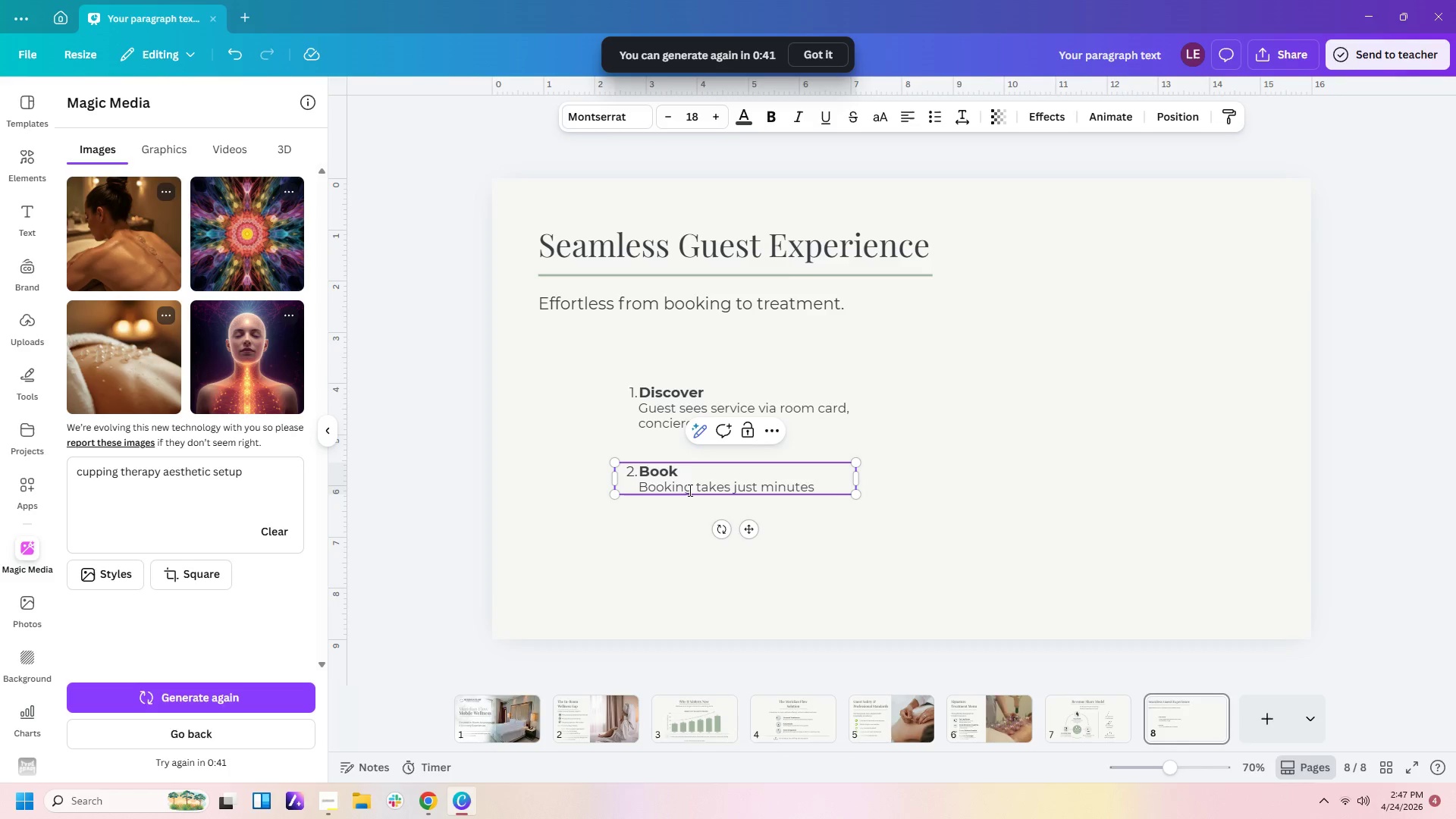 
left_click([893, 522])
 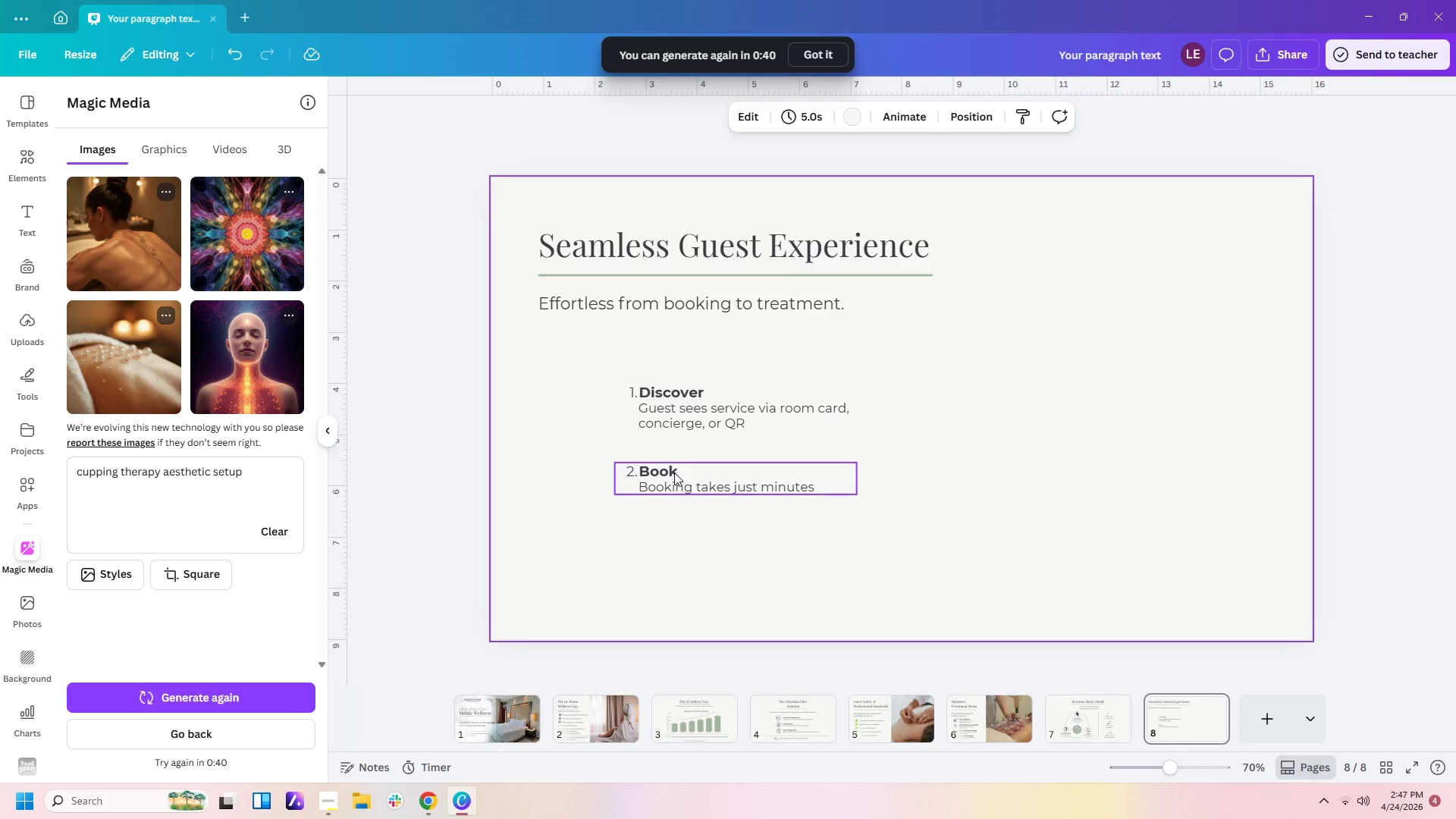 
left_click([672, 472])
 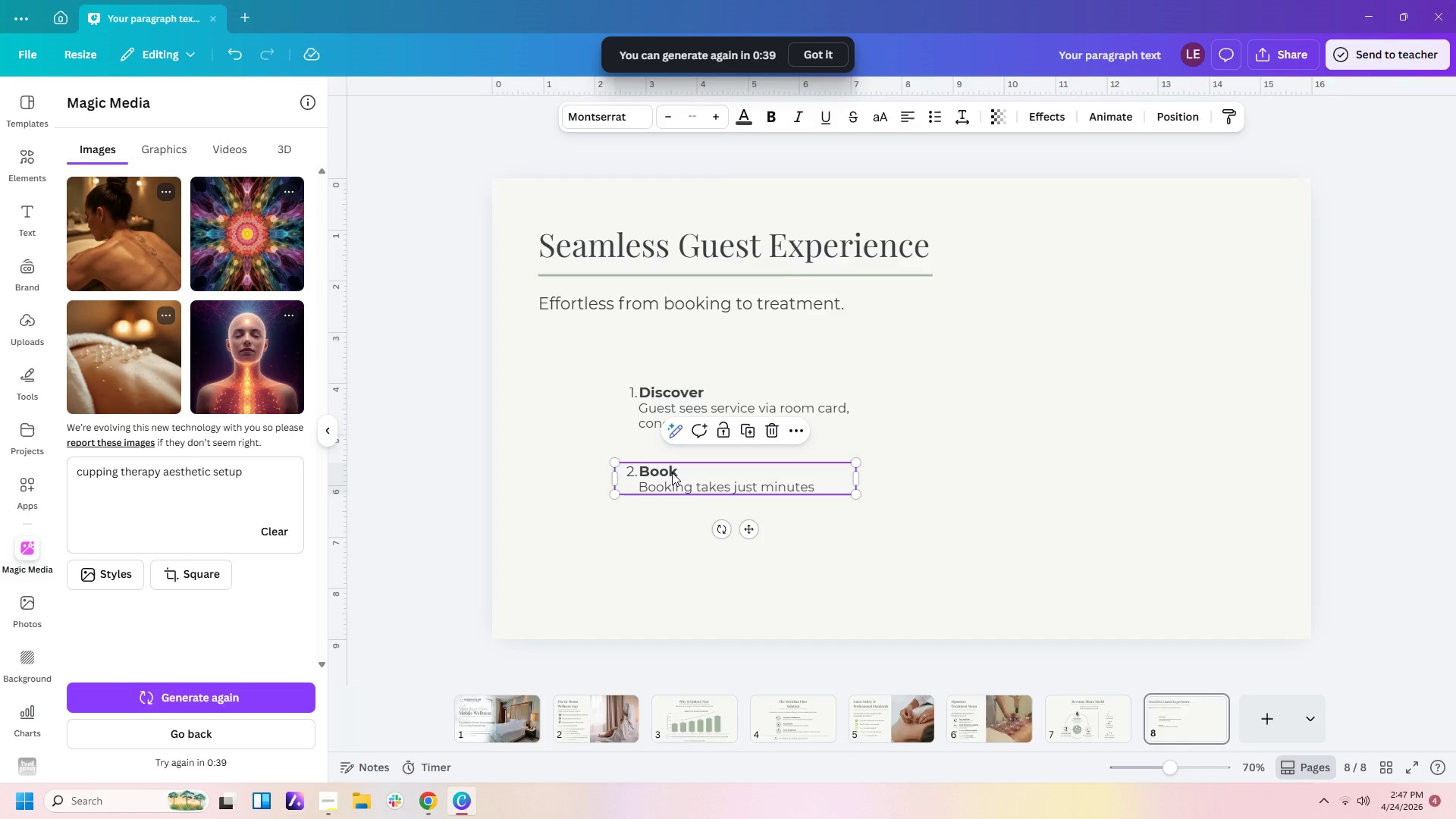 
key(Control+C)
 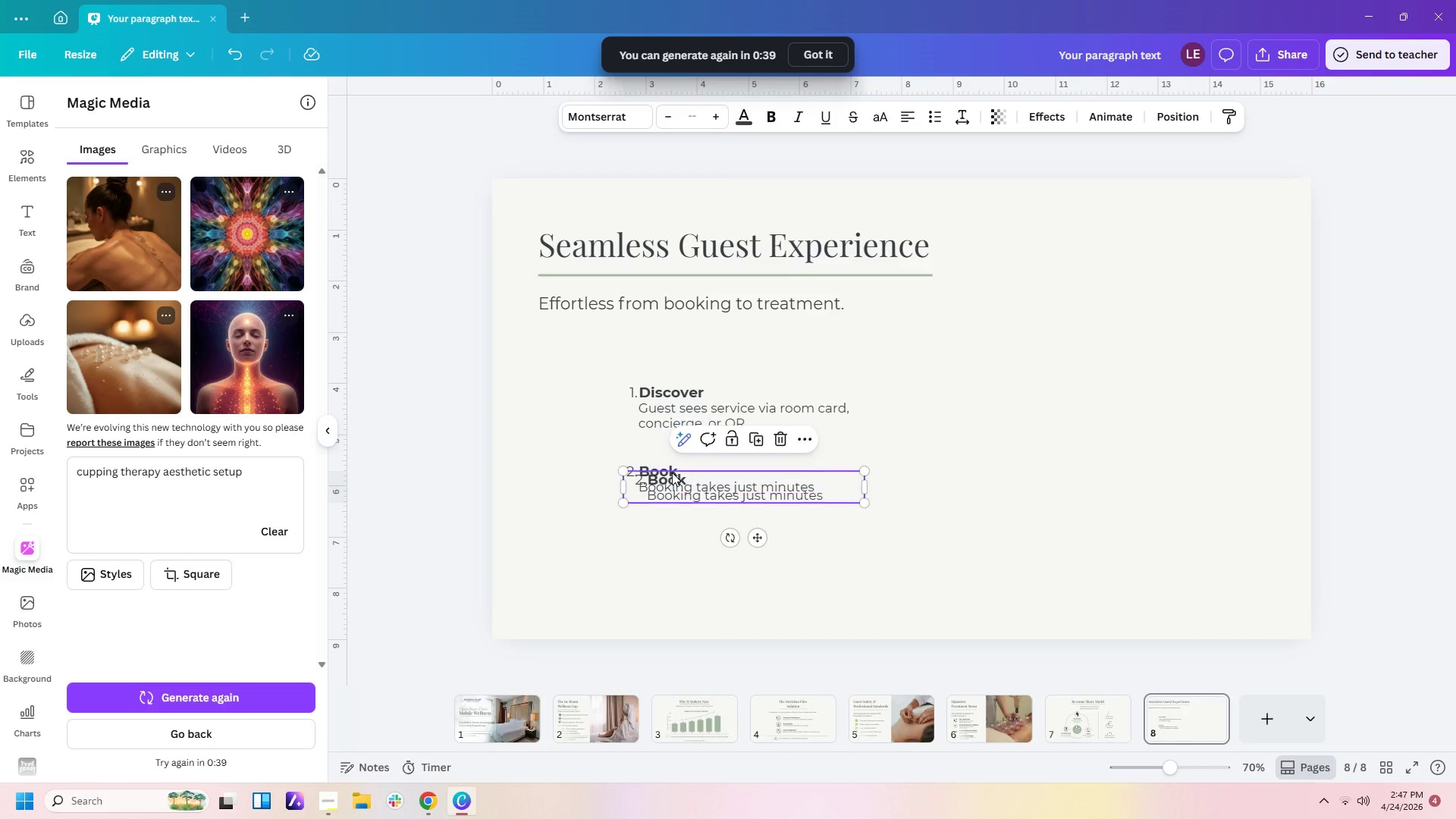 
key(Control+V)
 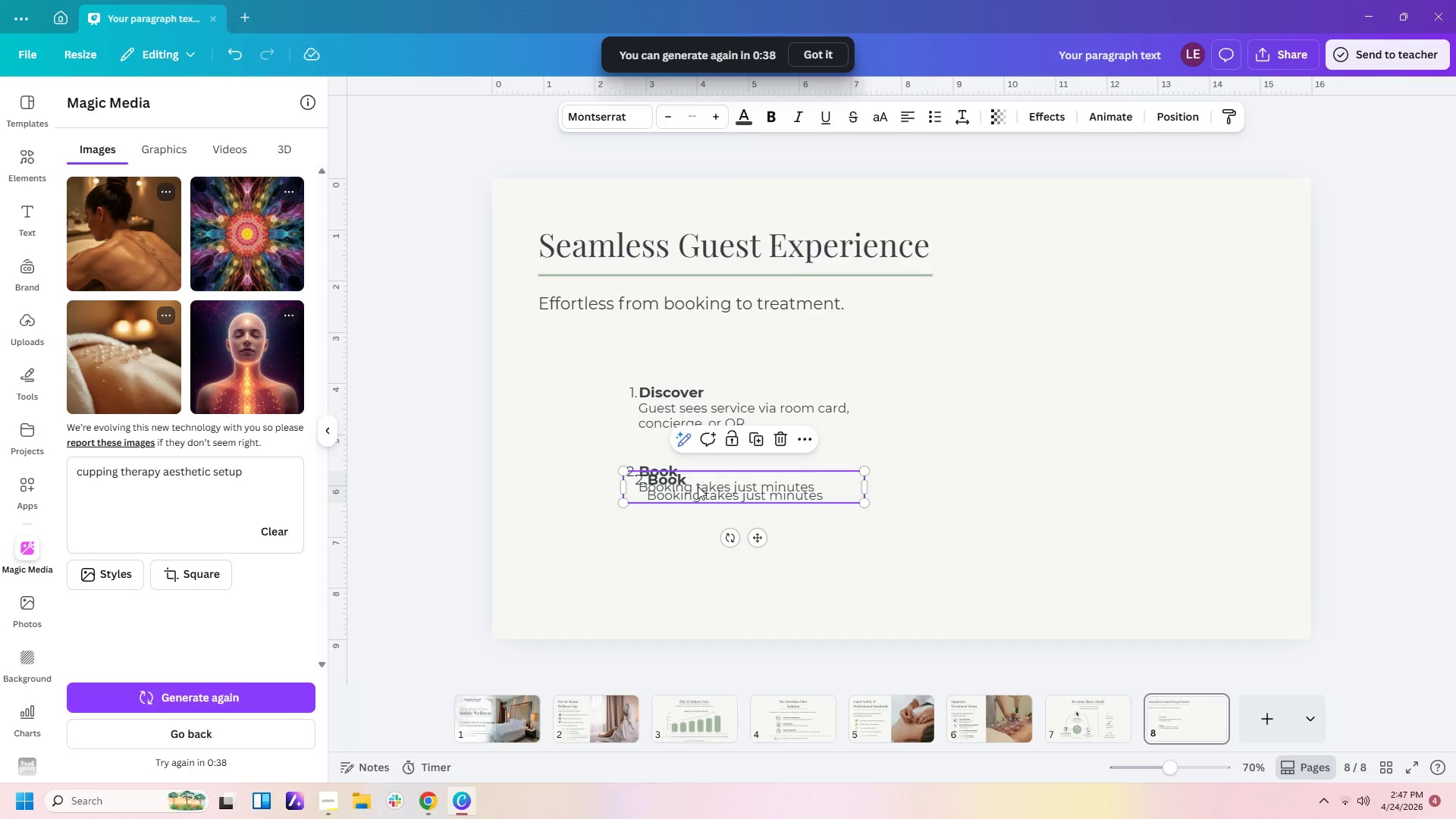 
left_click_drag(start_coordinate=[698, 486], to_coordinate=[693, 527])
 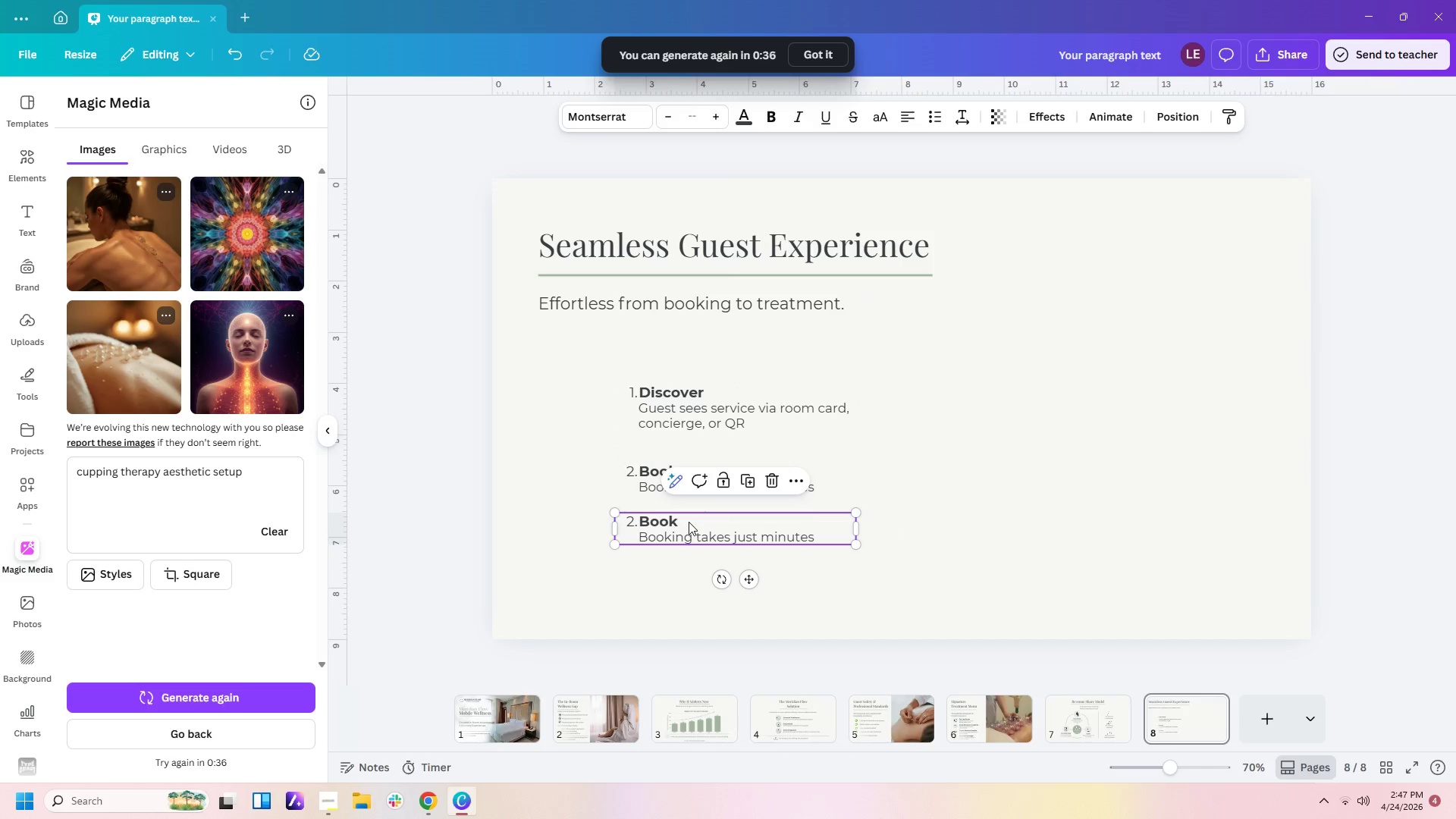 
left_click([689, 522])
 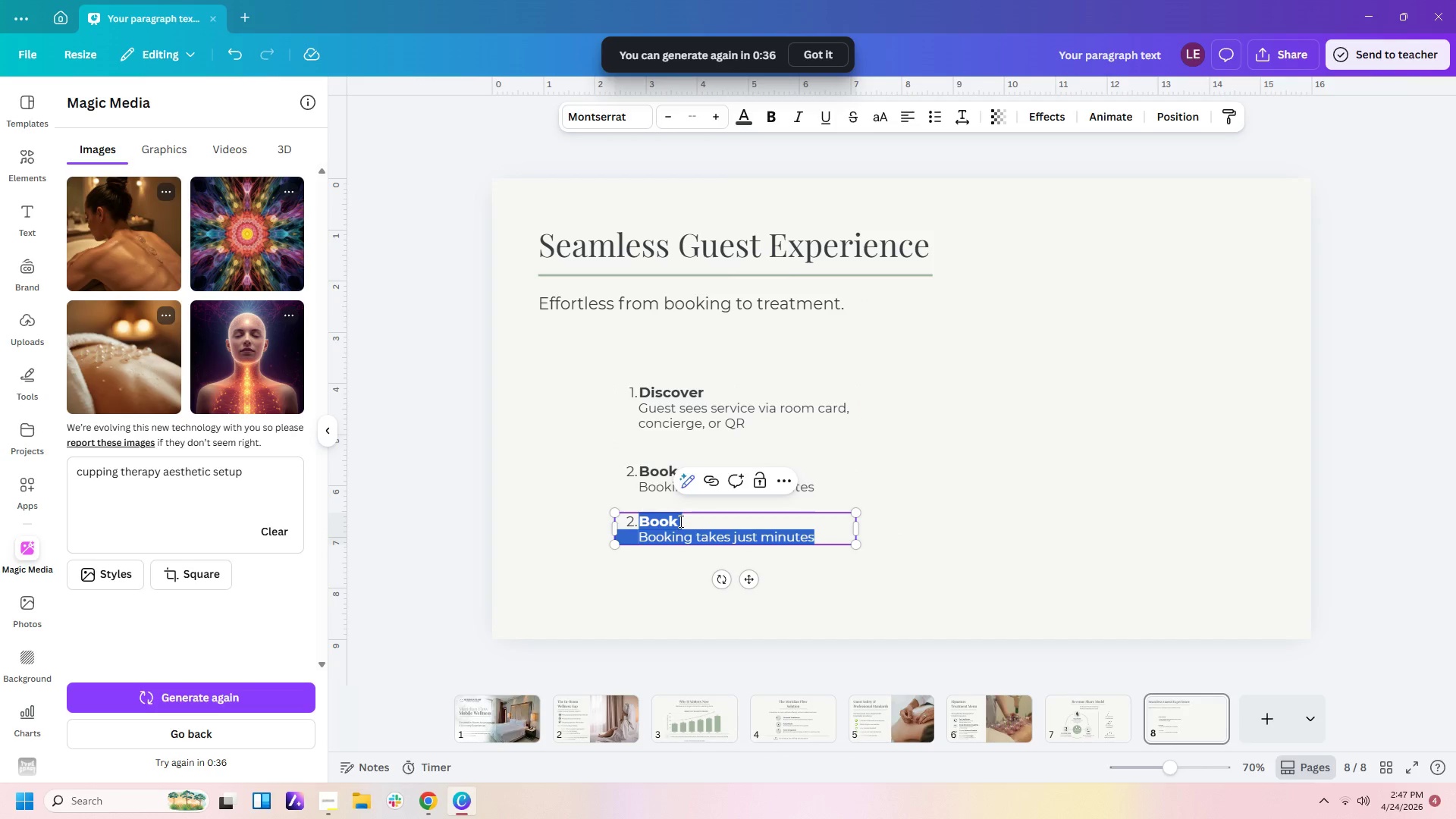 
left_click([679, 521])
 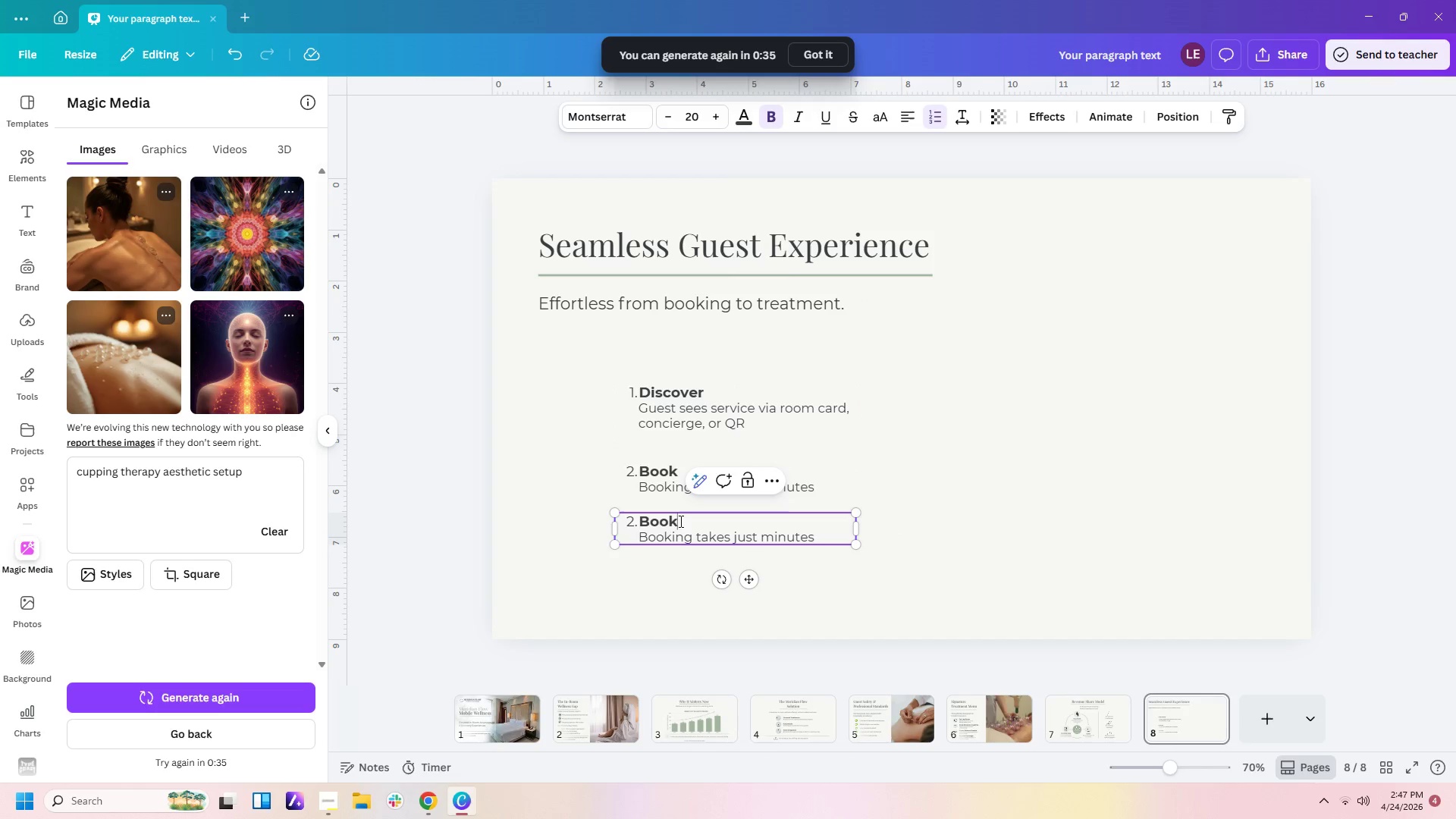 
left_click_drag(start_coordinate=[679, 521], to_coordinate=[627, 517])
 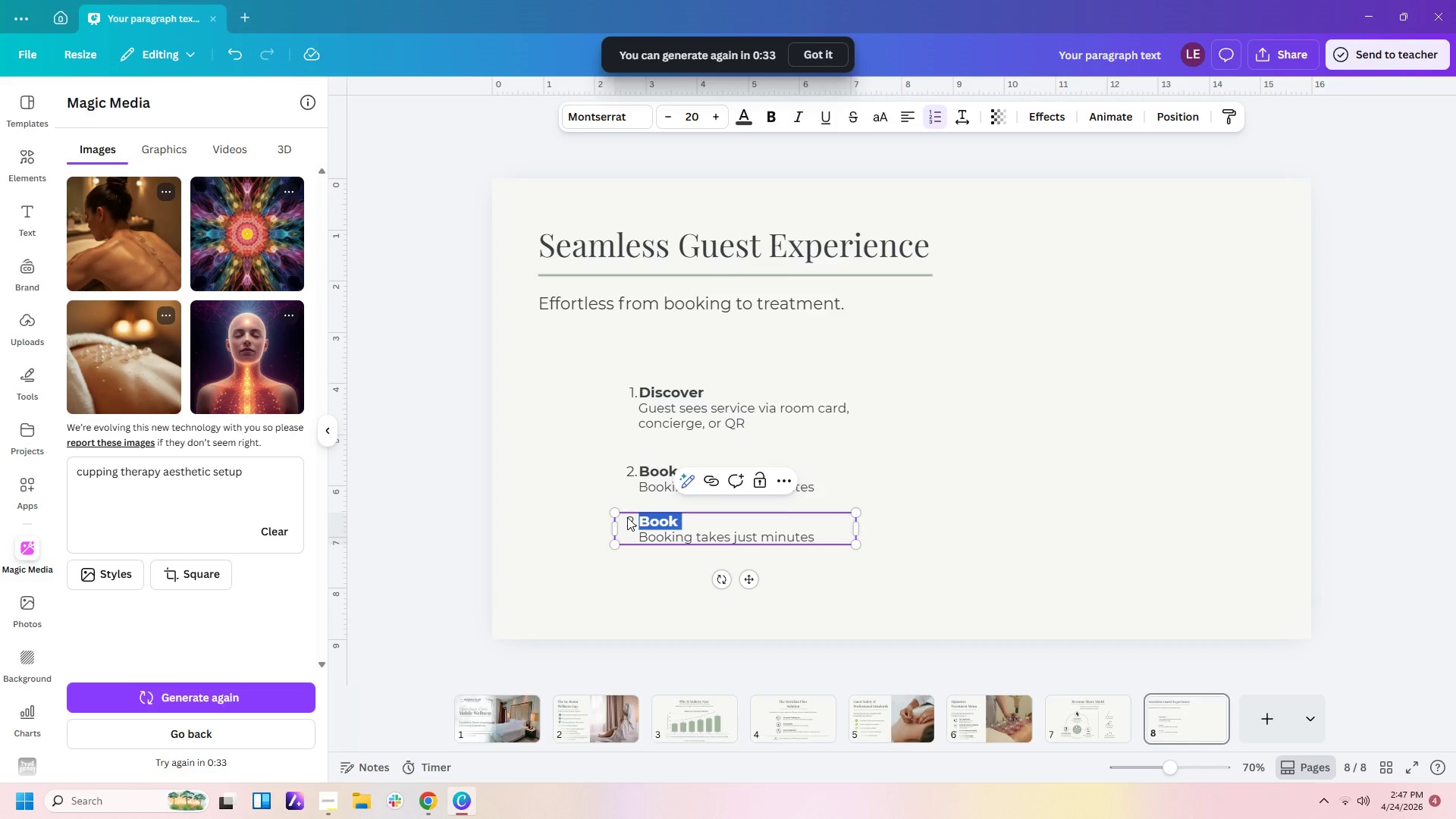 
key(Backspace)
type(3. Practitioner)
 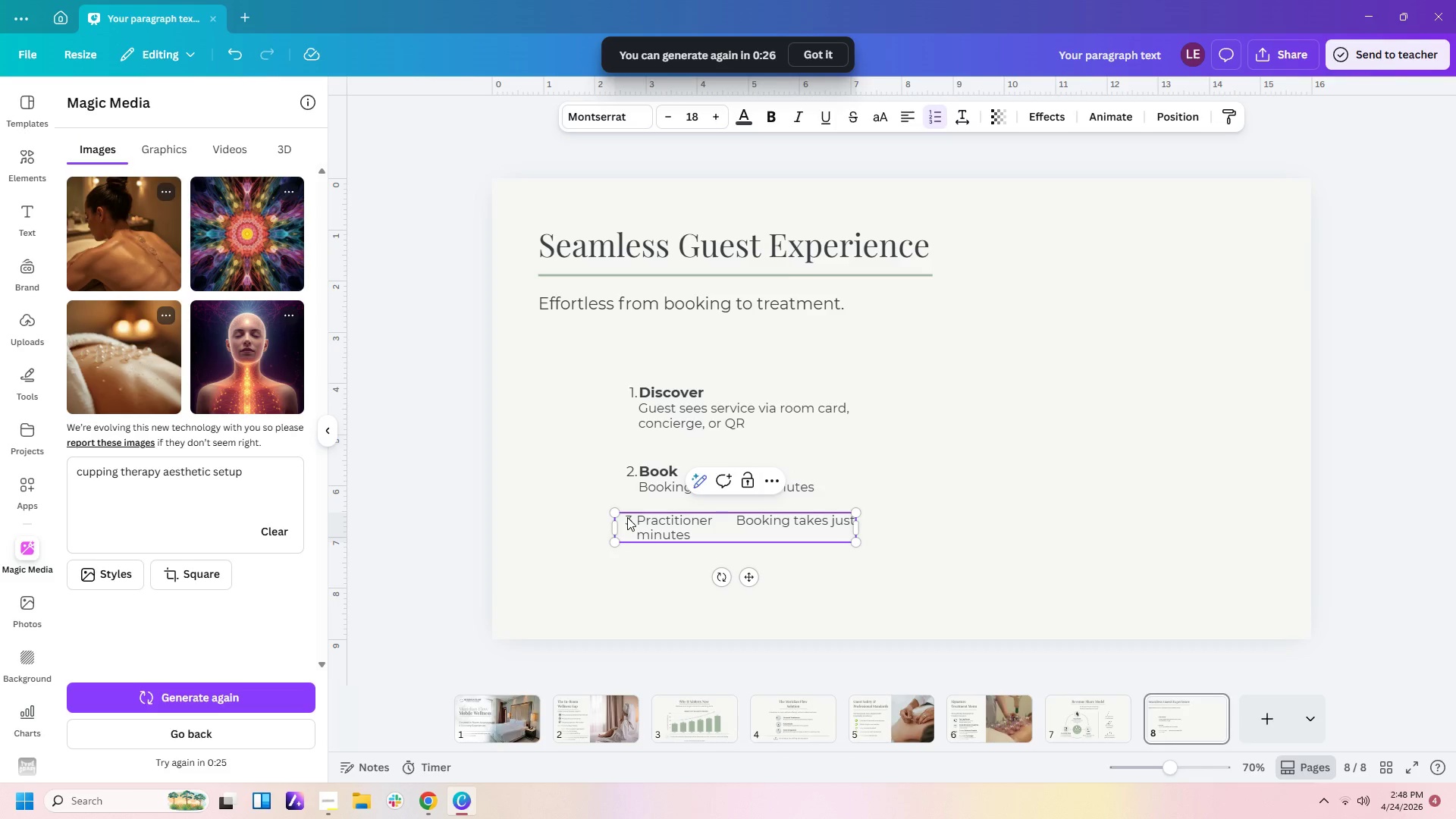 
wait(5.23)
 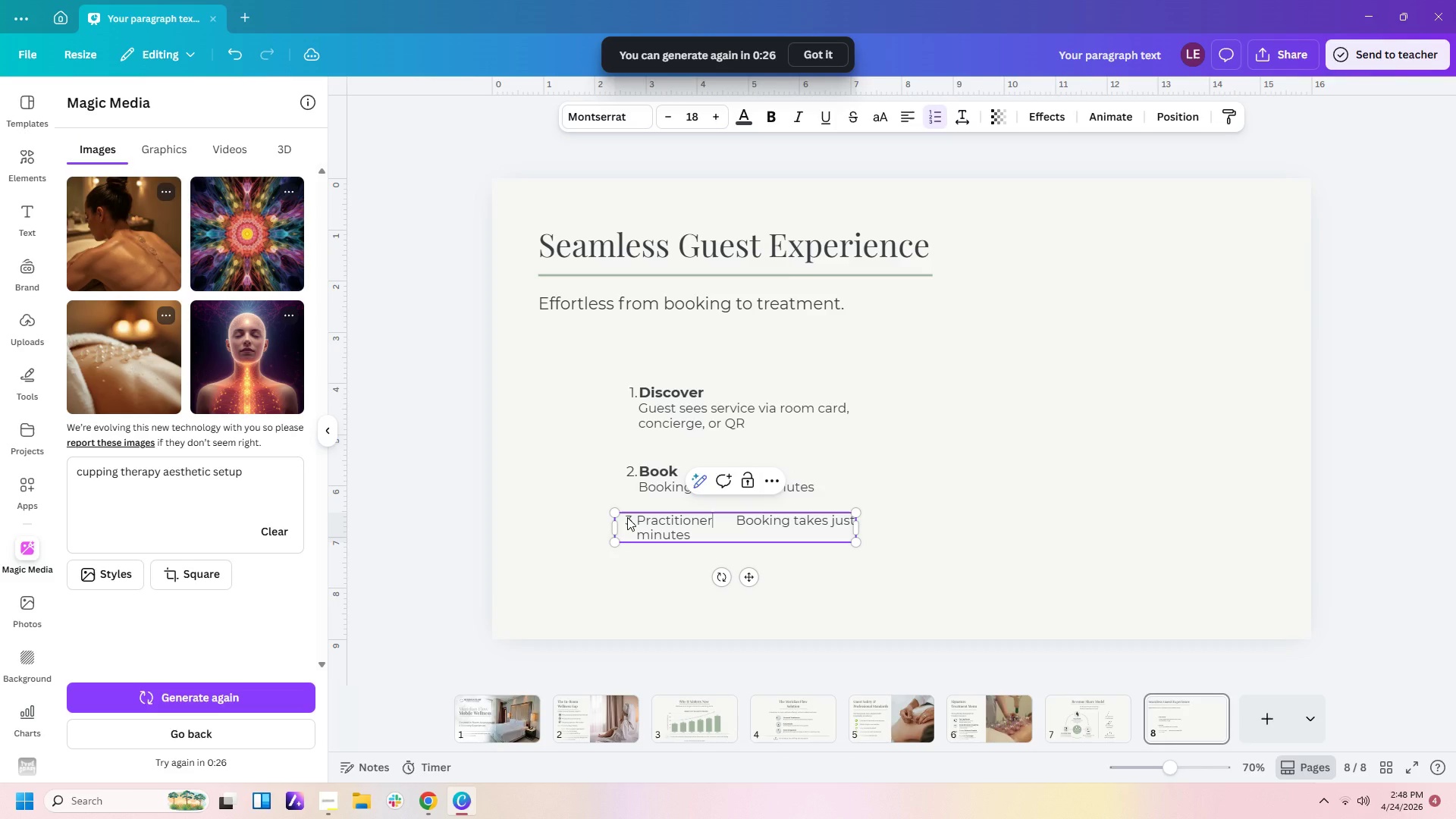 
type( Arrivs)
 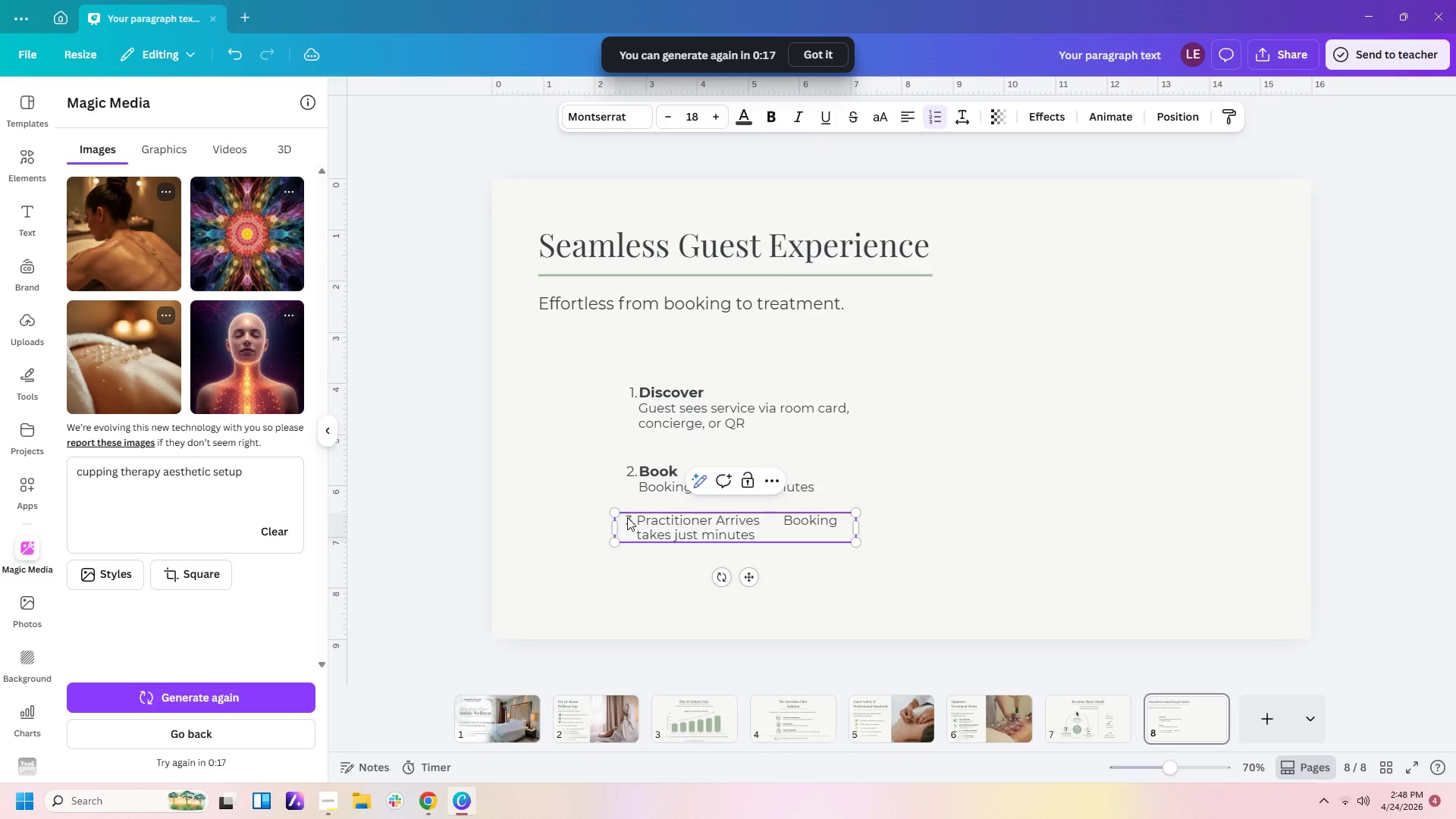 
hold_key(key=E, duration=0.33)
 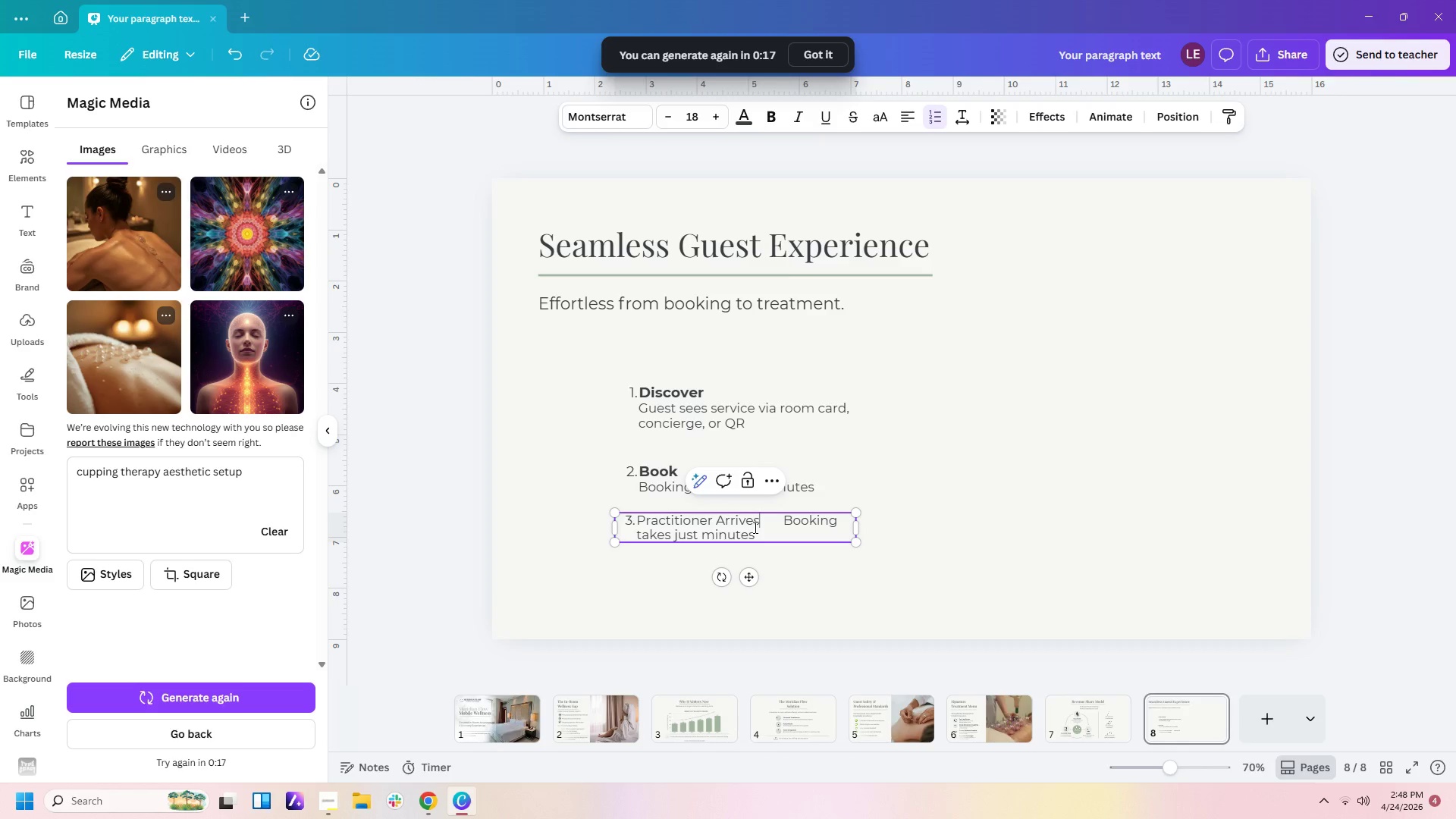 
key(Enter)
 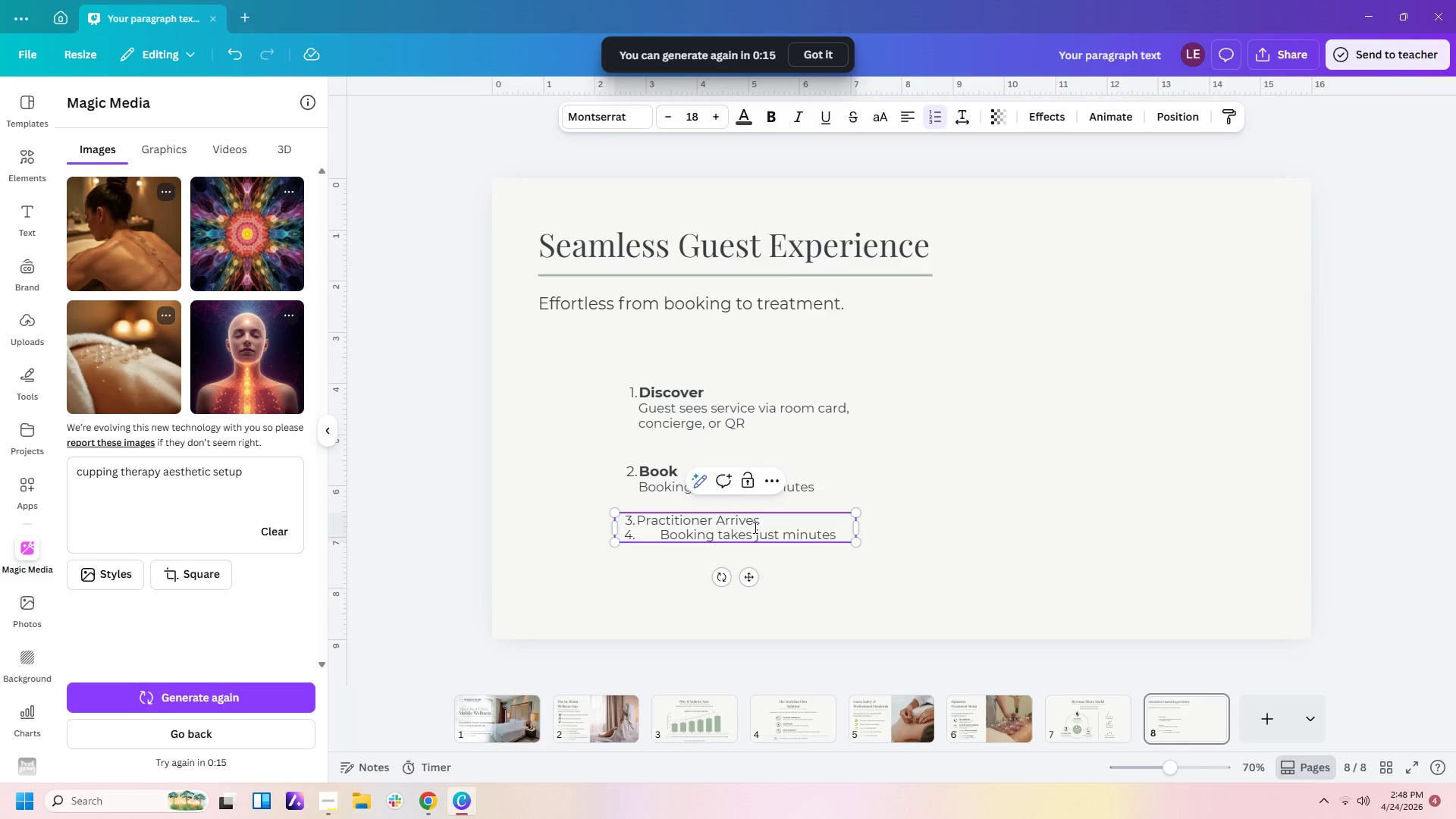 
key(Backspace)
 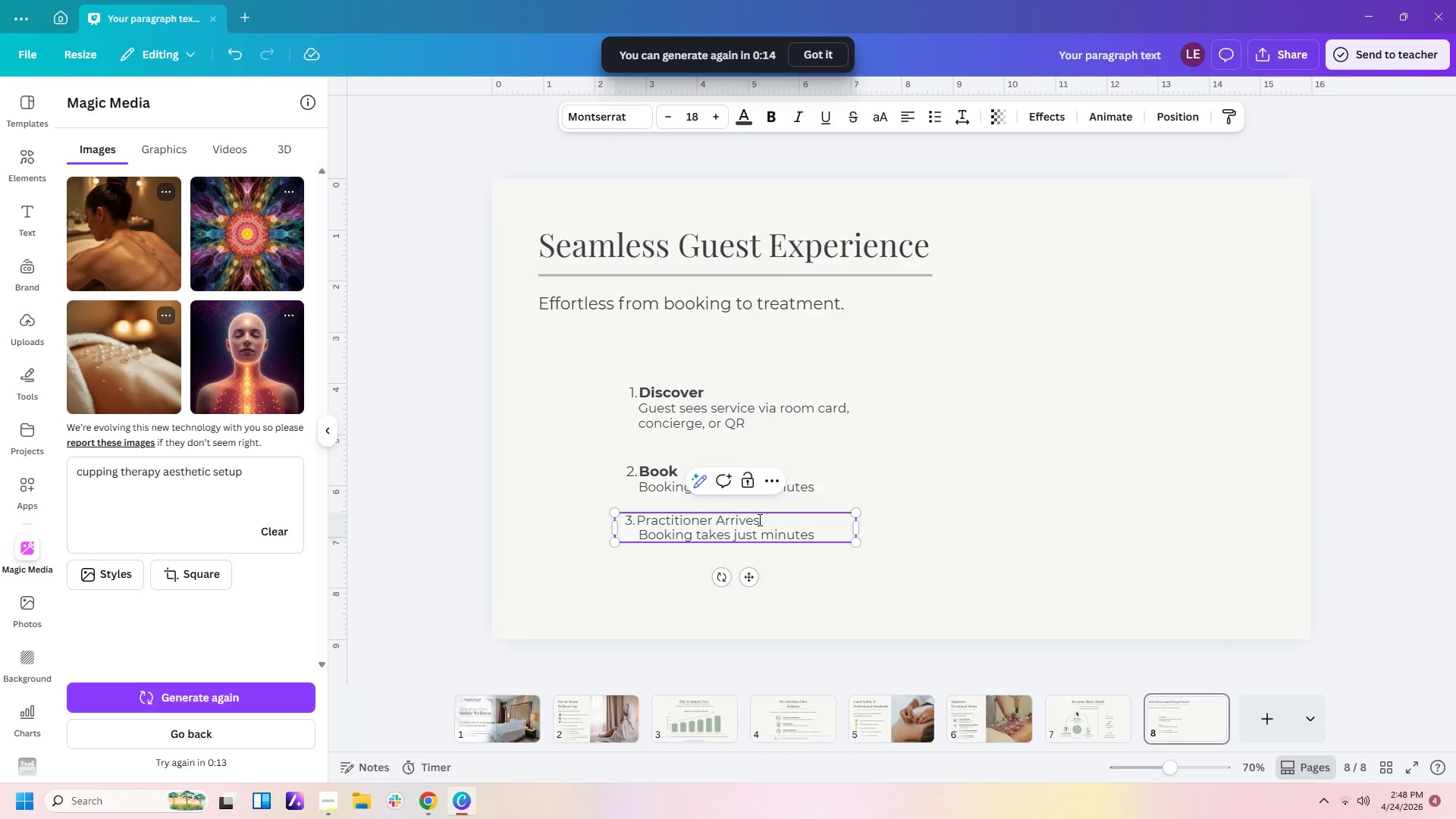 
left_click_drag(start_coordinate=[759, 519], to_coordinate=[636, 517])
 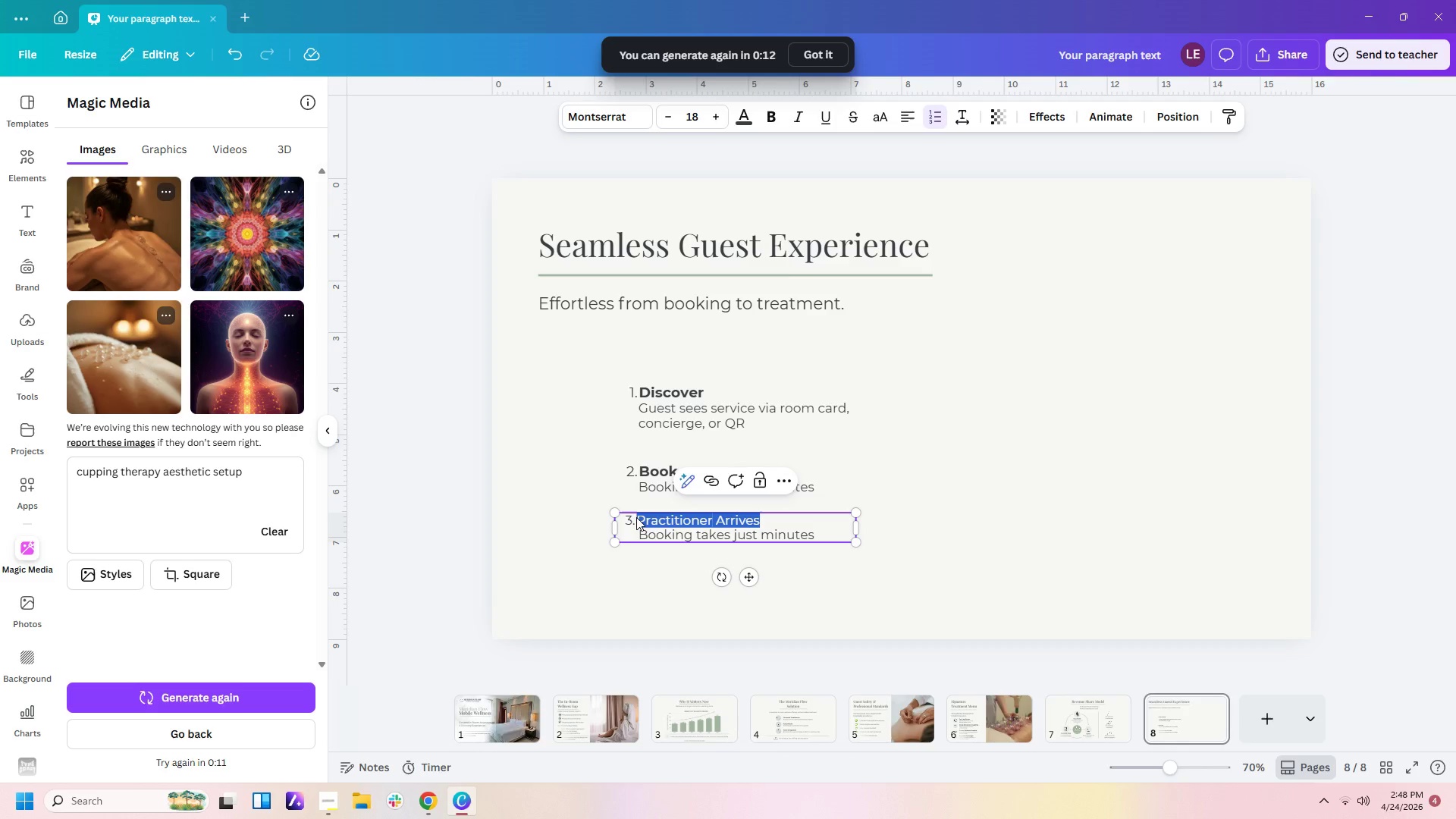 
key(Control+B)
 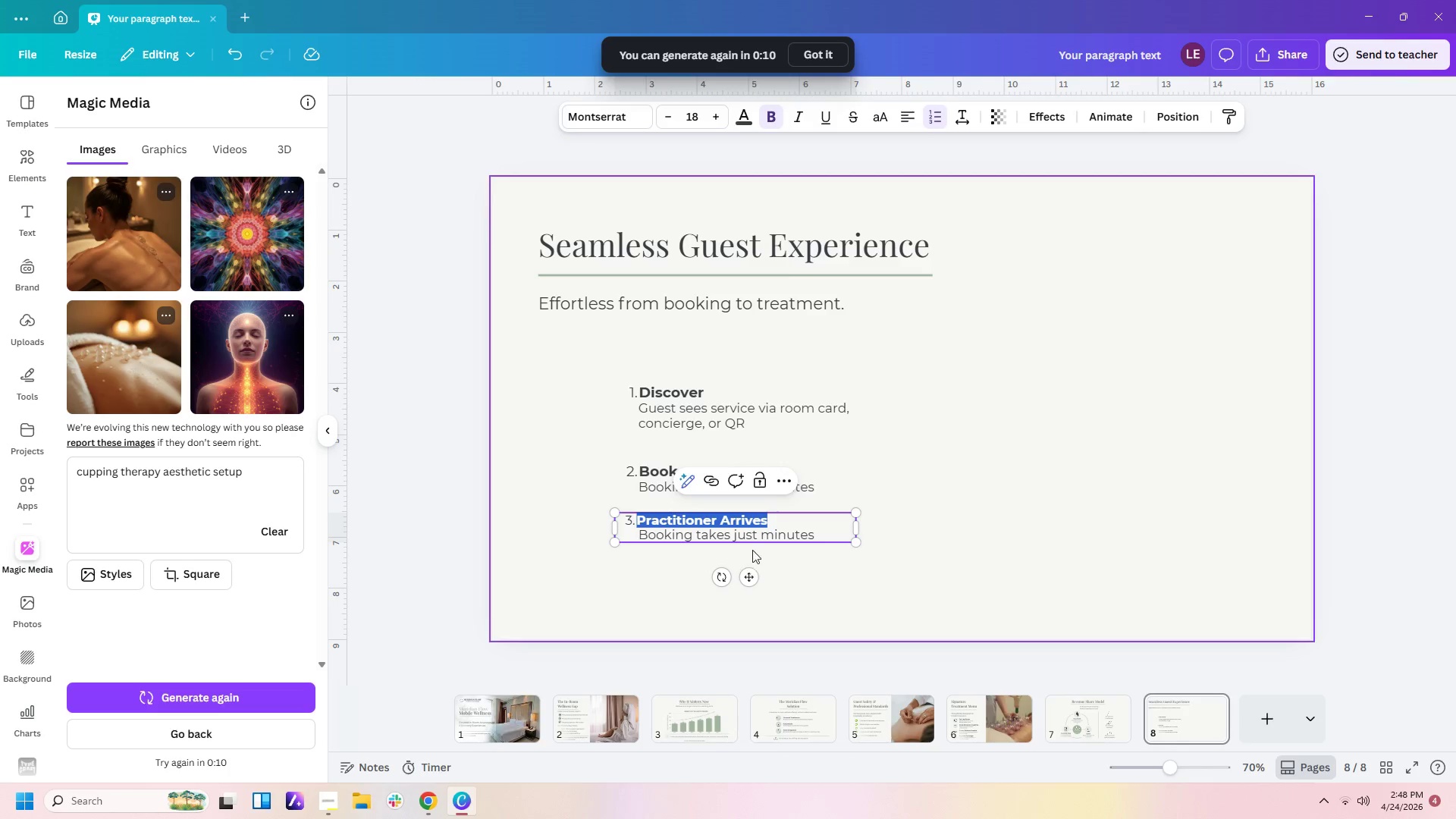 
left_click([756, 541])
 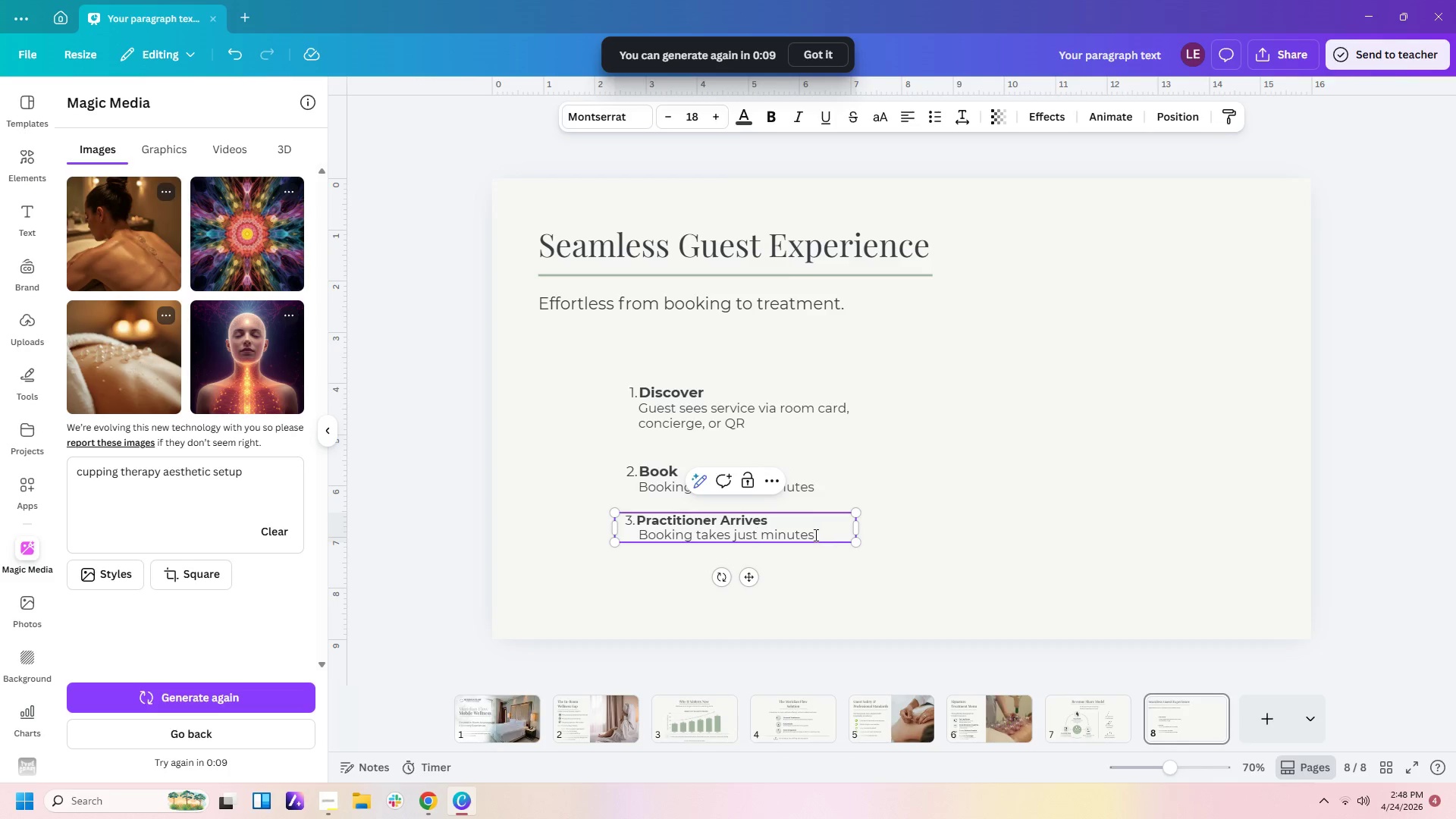 
left_click_drag(start_coordinate=[812, 535], to_coordinate=[642, 535])
 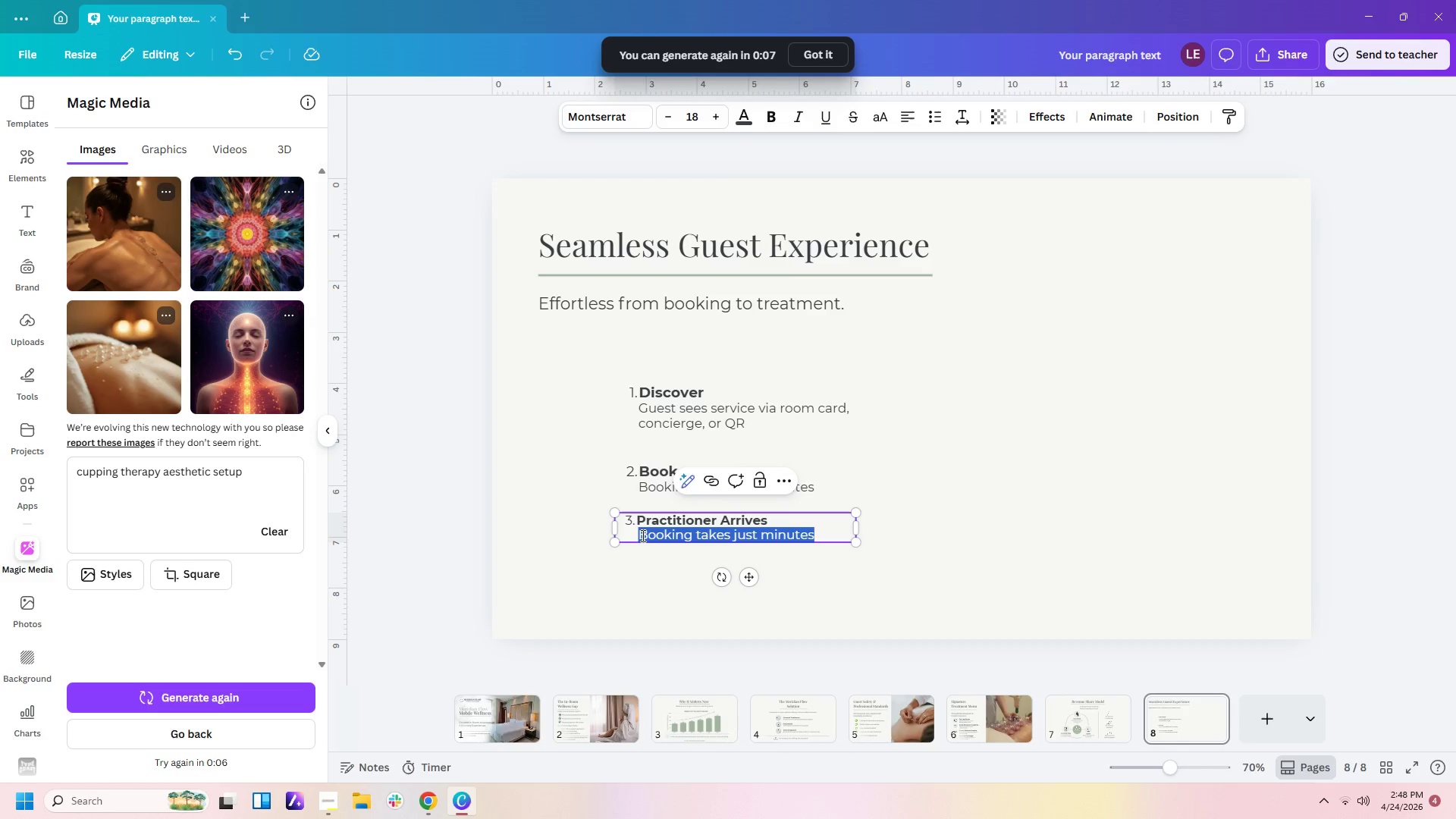 
type(Fully prepared ()
key(Backspace)
type(& on time)
 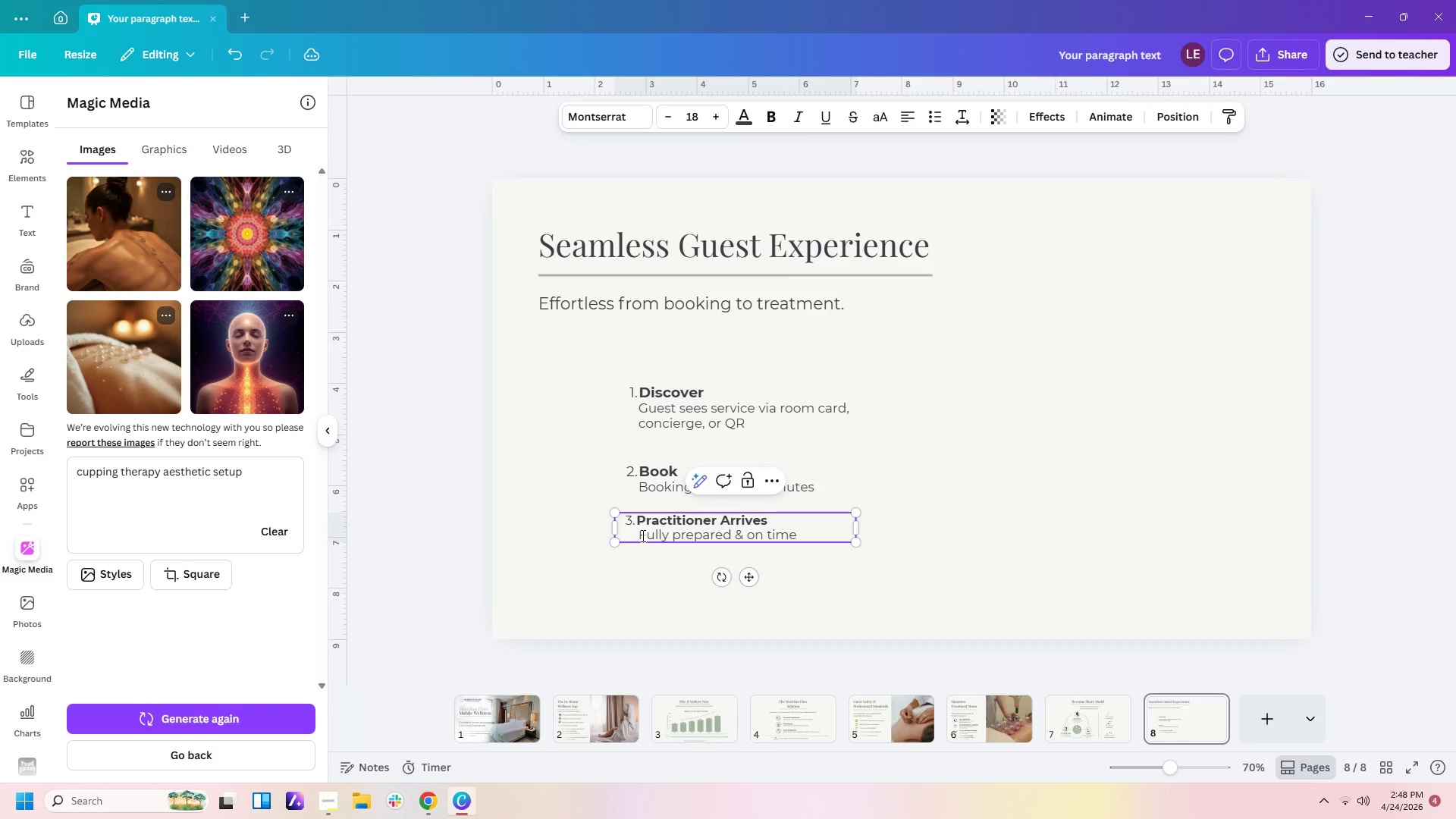 
left_click([924, 556])
 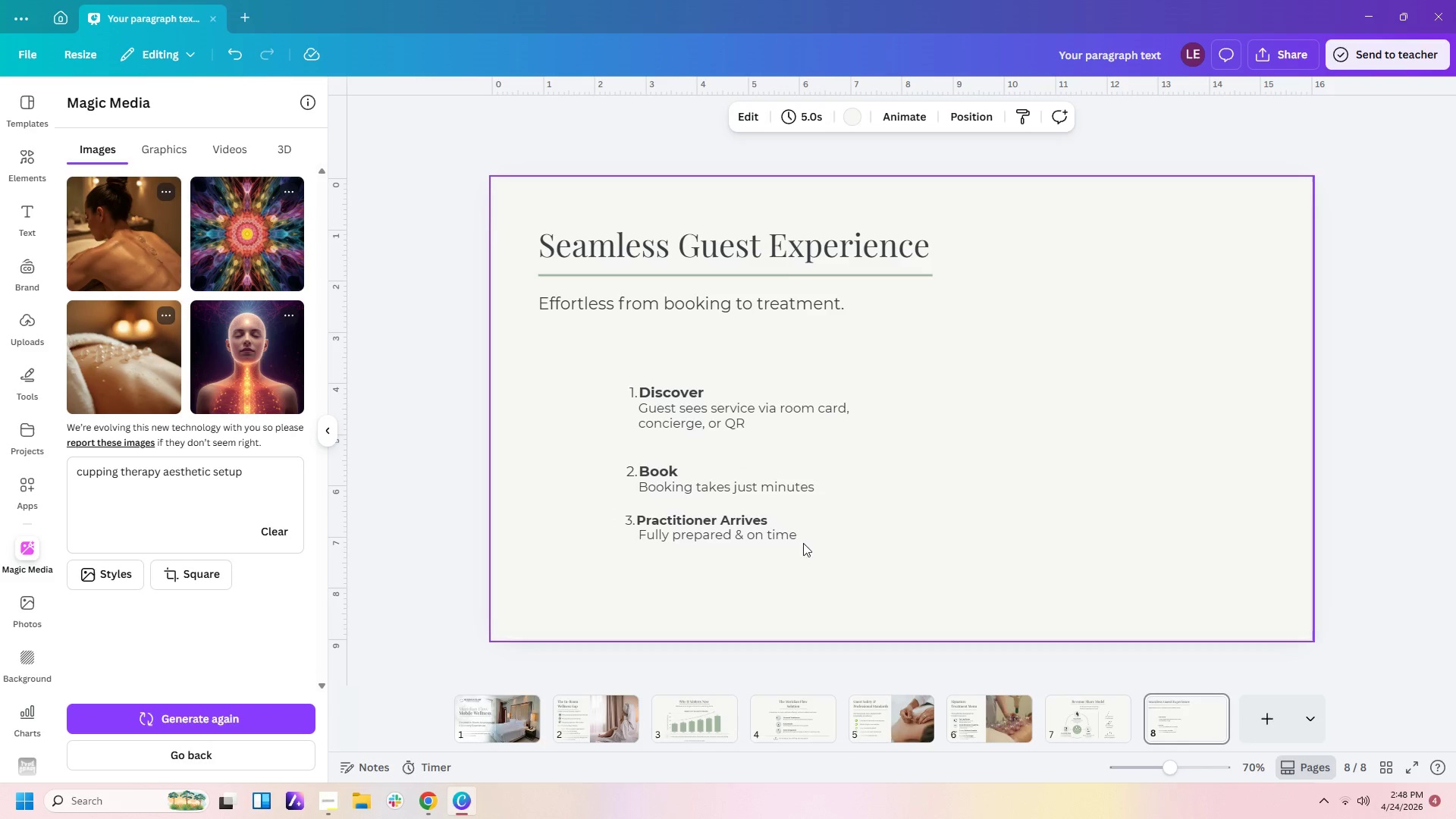 
double_click([795, 532])
 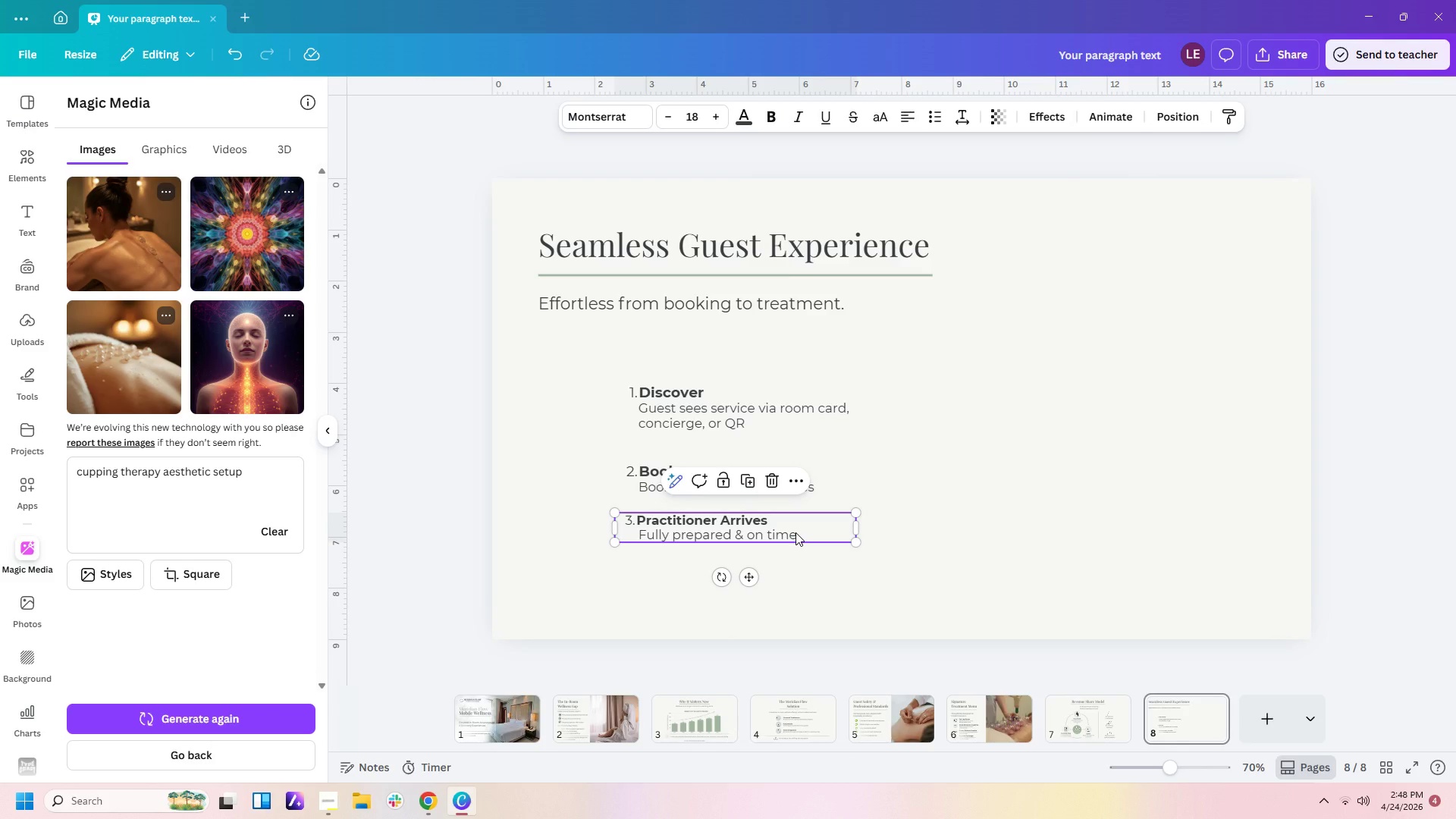 
key(Control+C)
 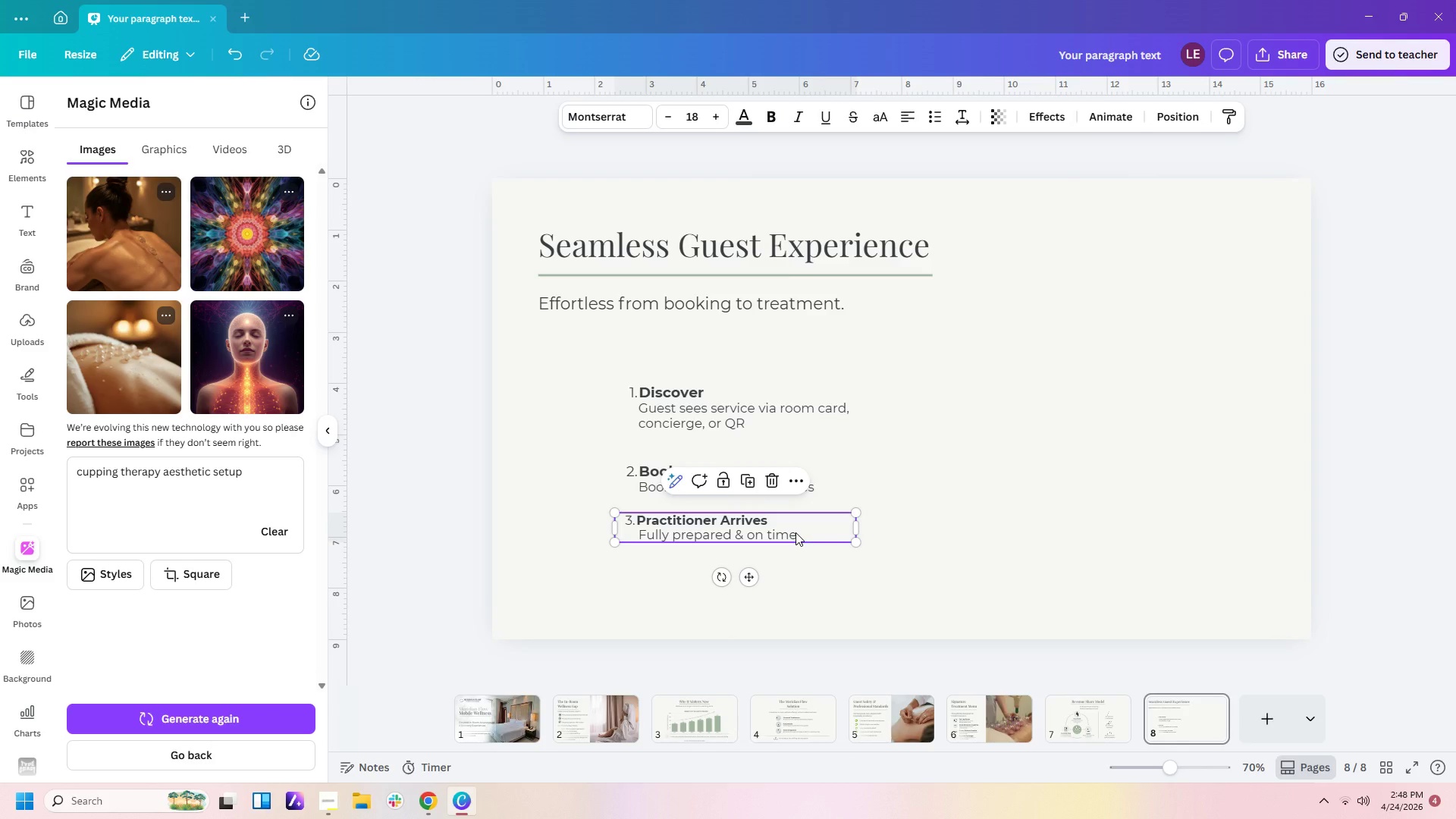 
key(Control+V)
 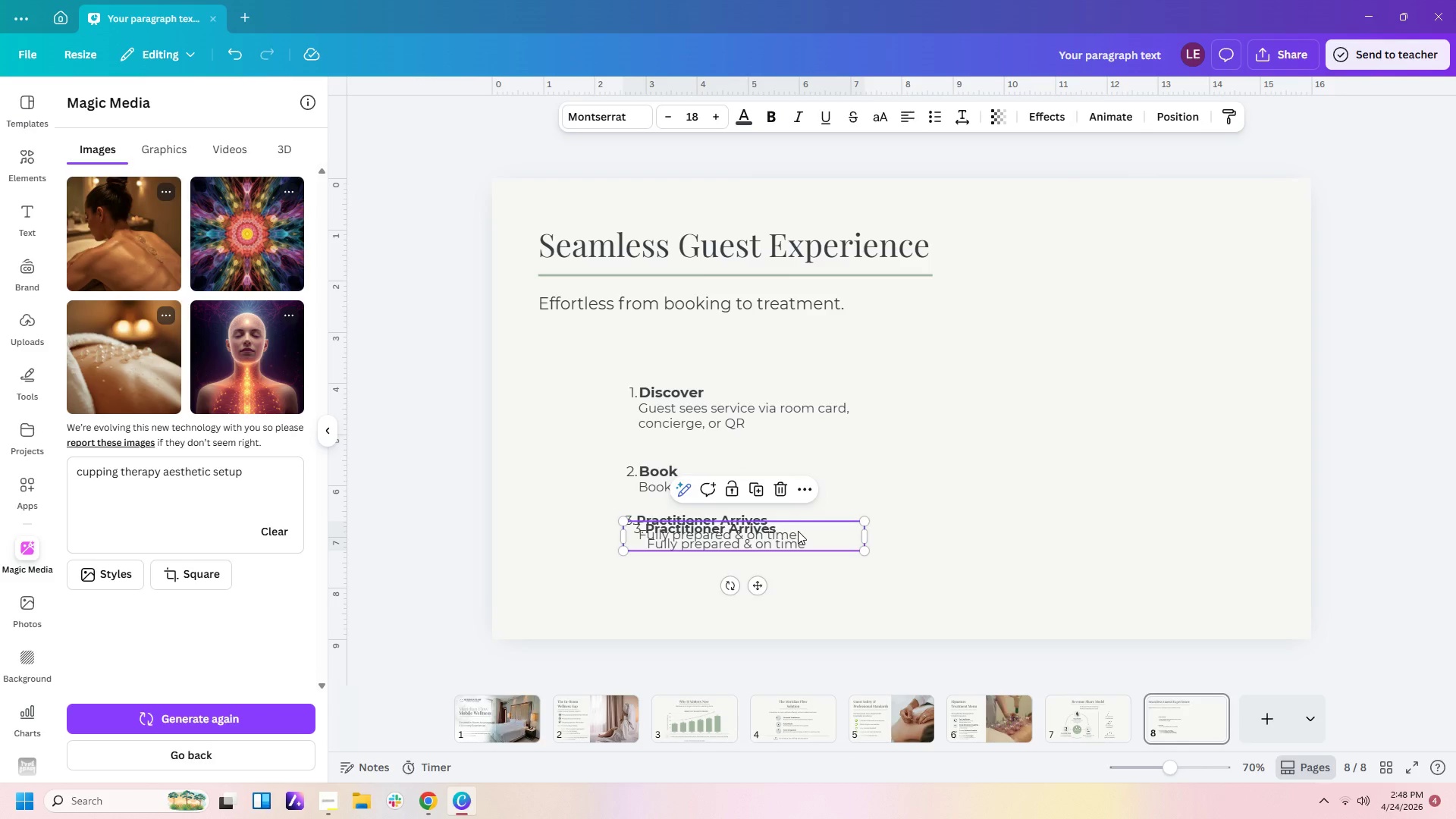 
left_click_drag(start_coordinate=[798, 531], to_coordinate=[797, 573])
 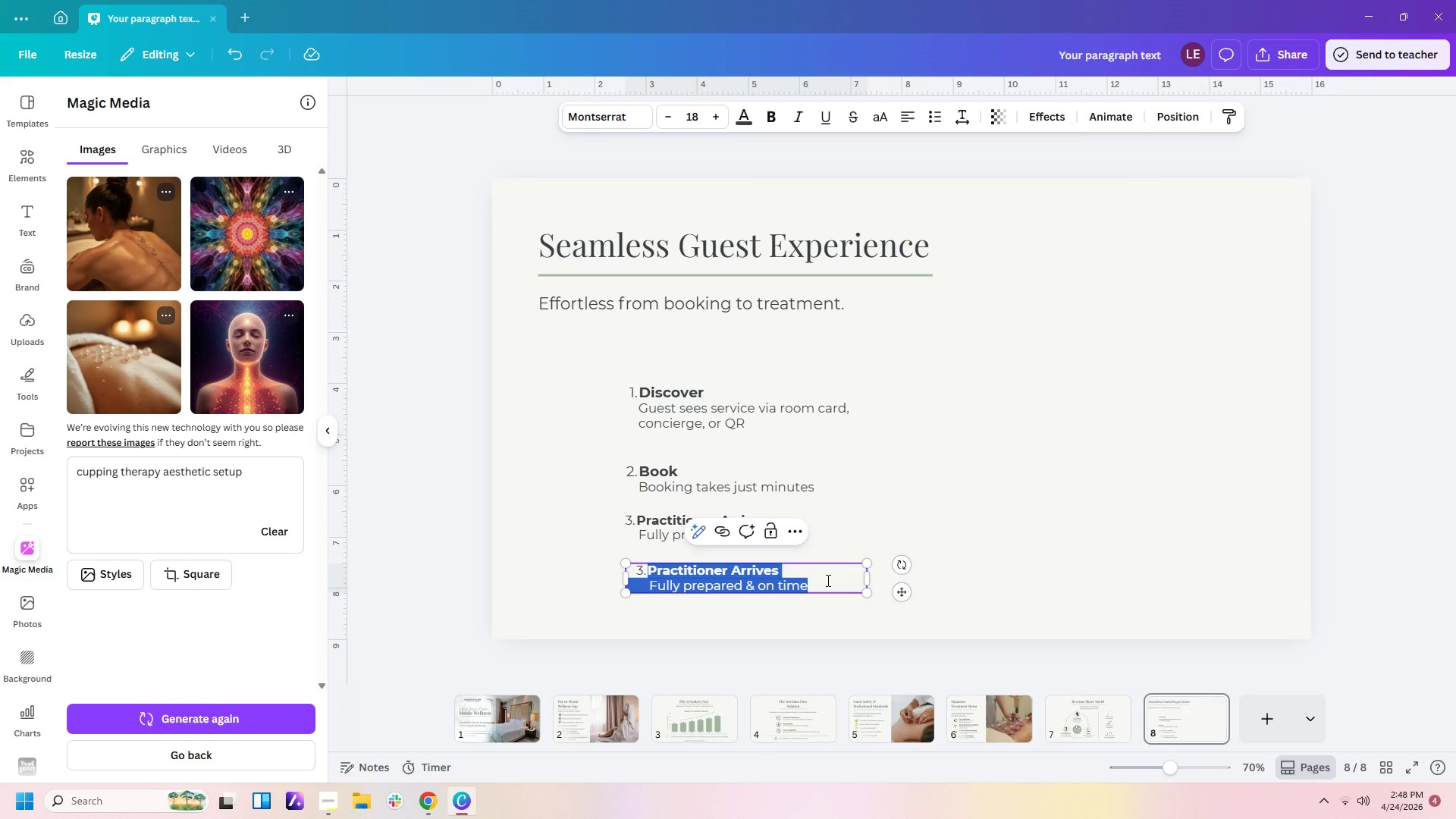 
double_click([827, 580])
 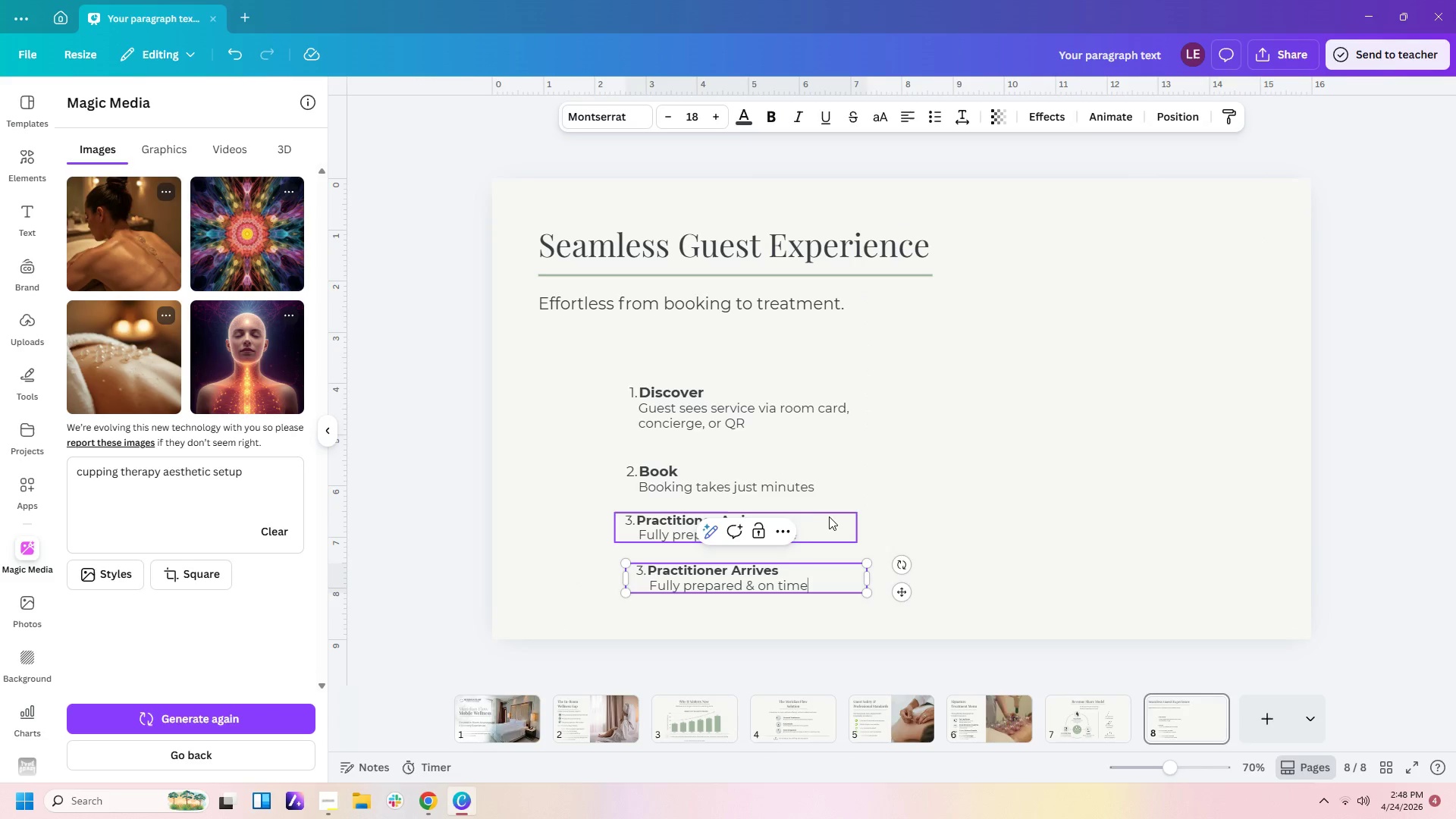 
triple_click([829, 516])
 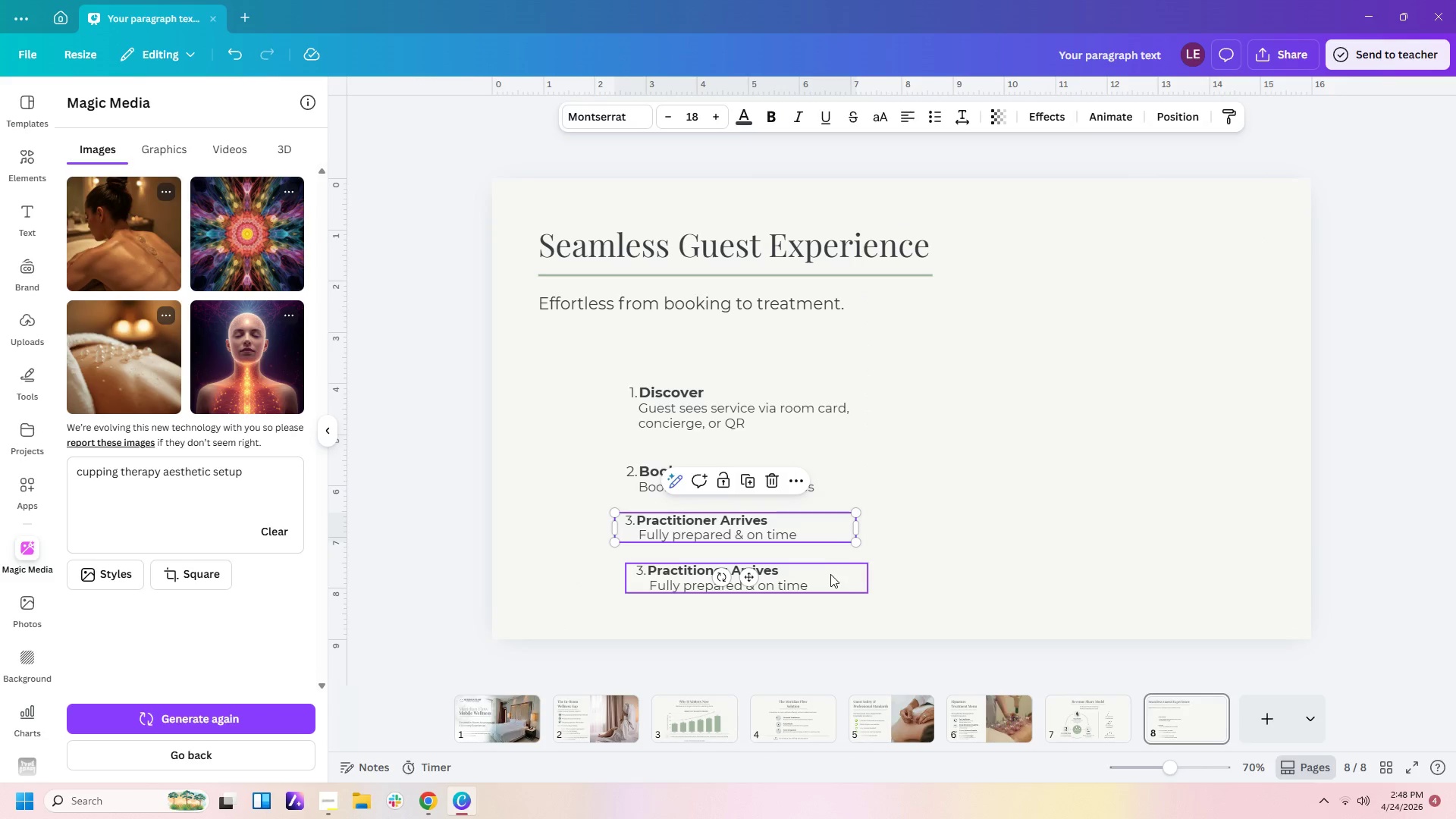 
left_click_drag(start_coordinate=[829, 582], to_coordinate=[820, 583])
 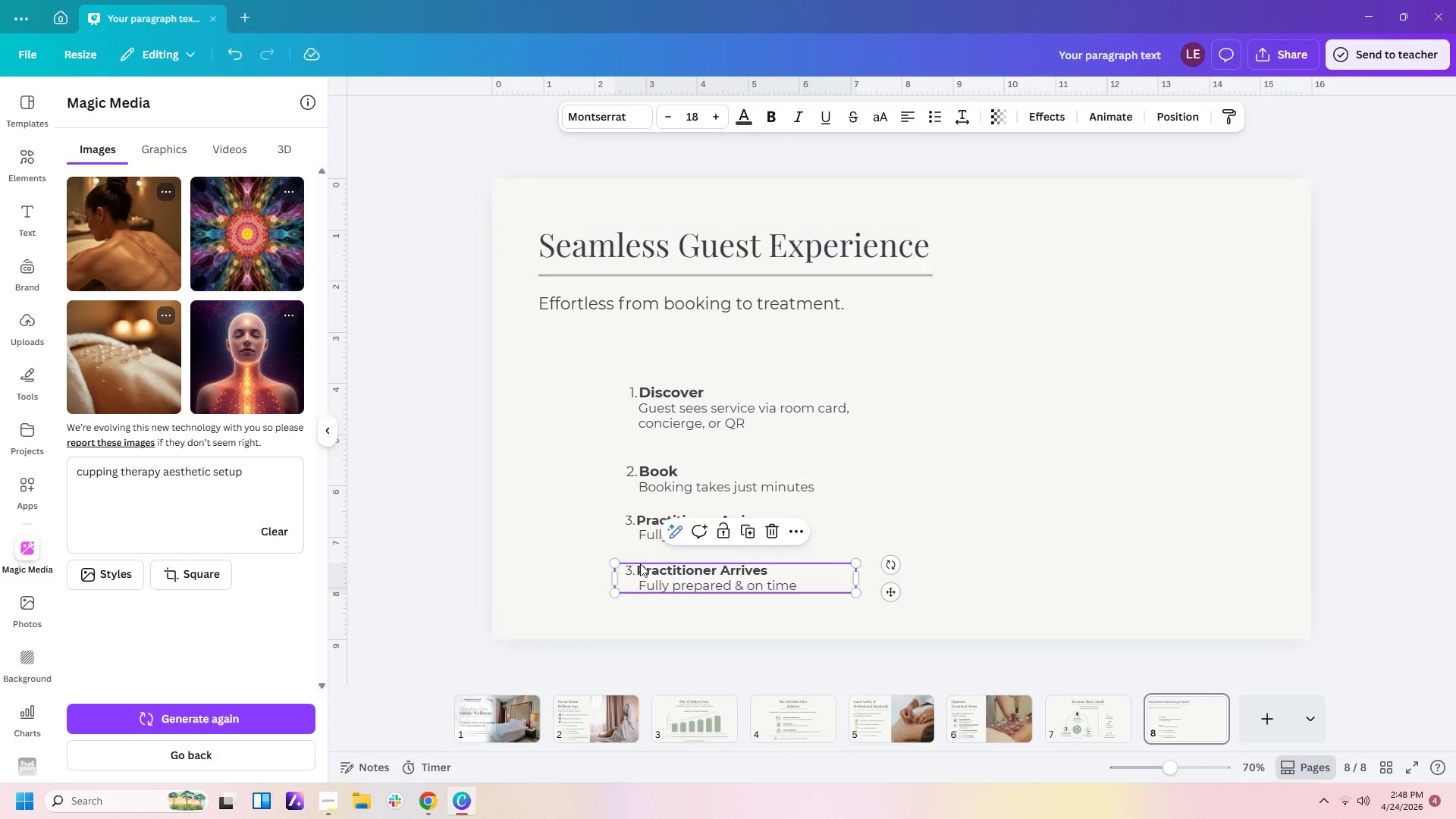 
left_click([640, 566])
 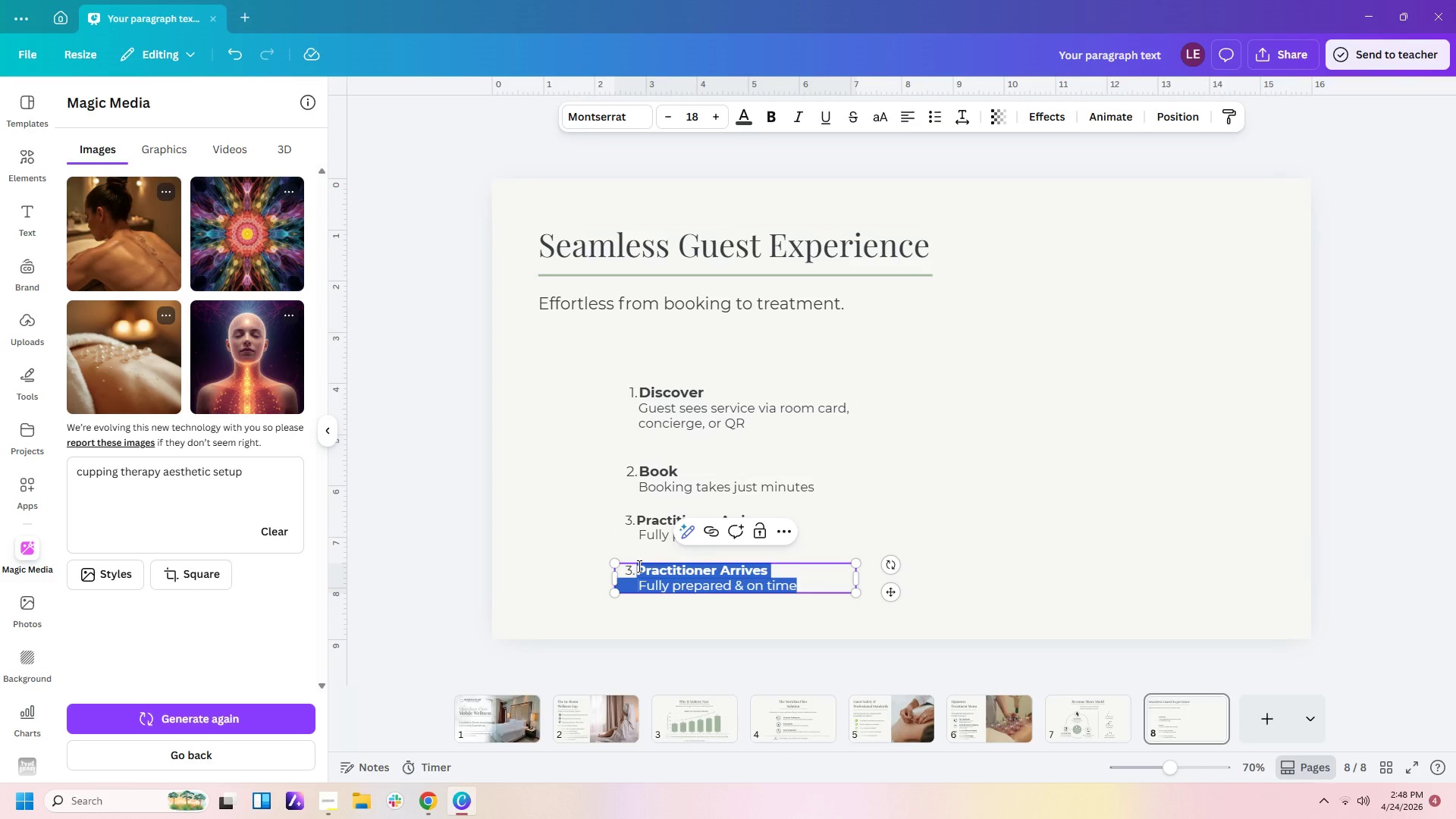 
left_click([635, 566])
 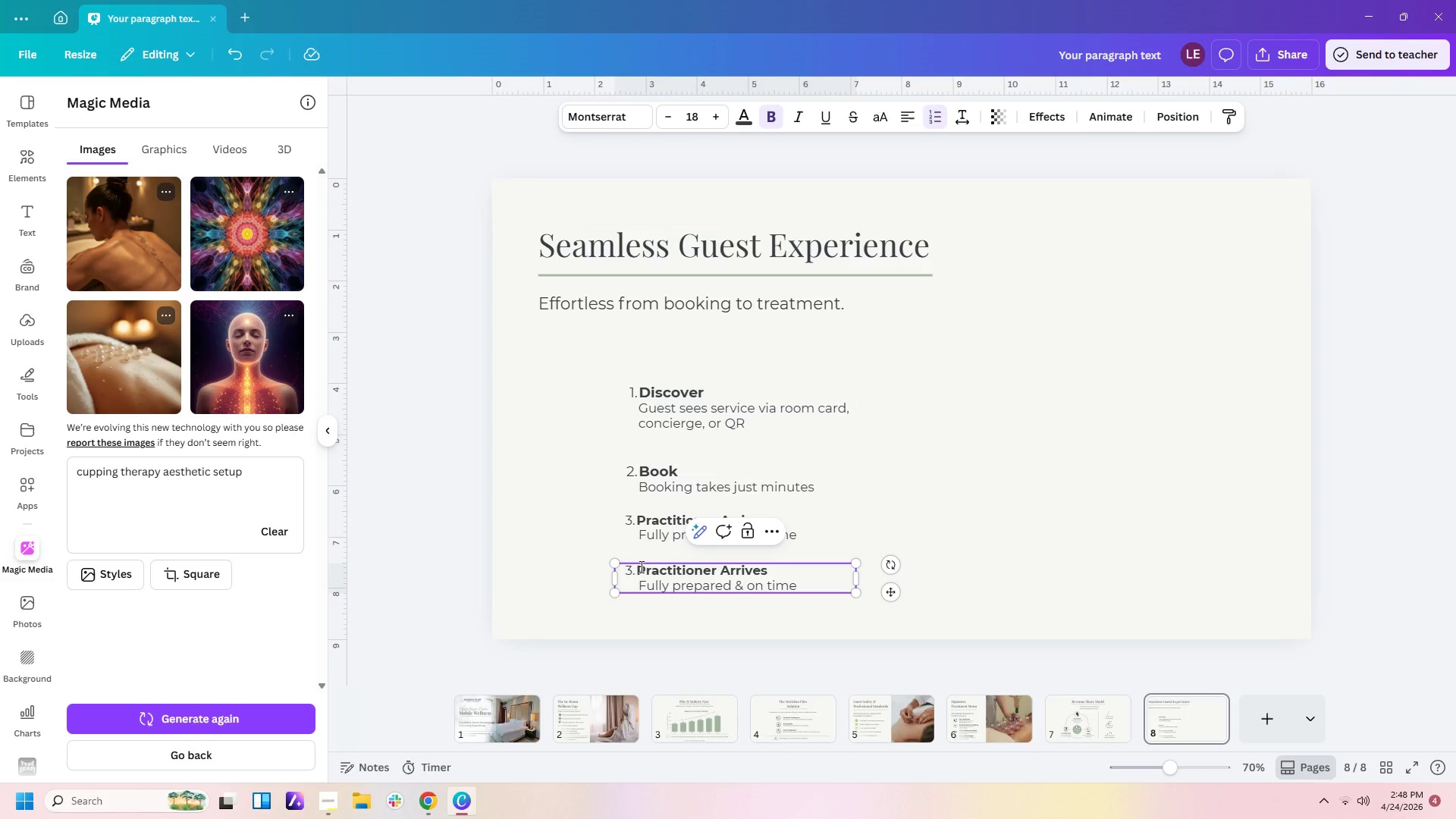 
key(Backspace)
 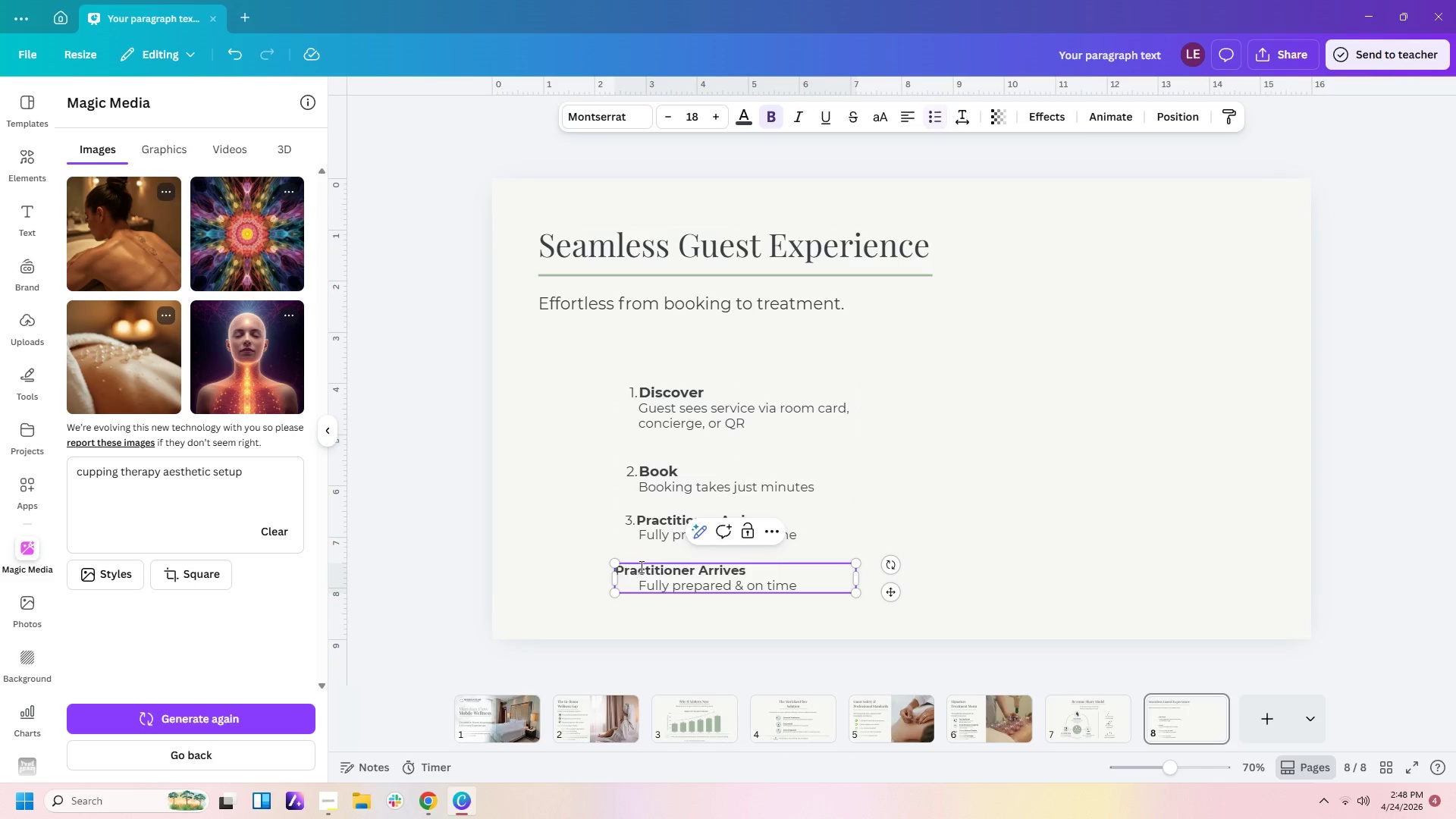 
key(Backspace)
 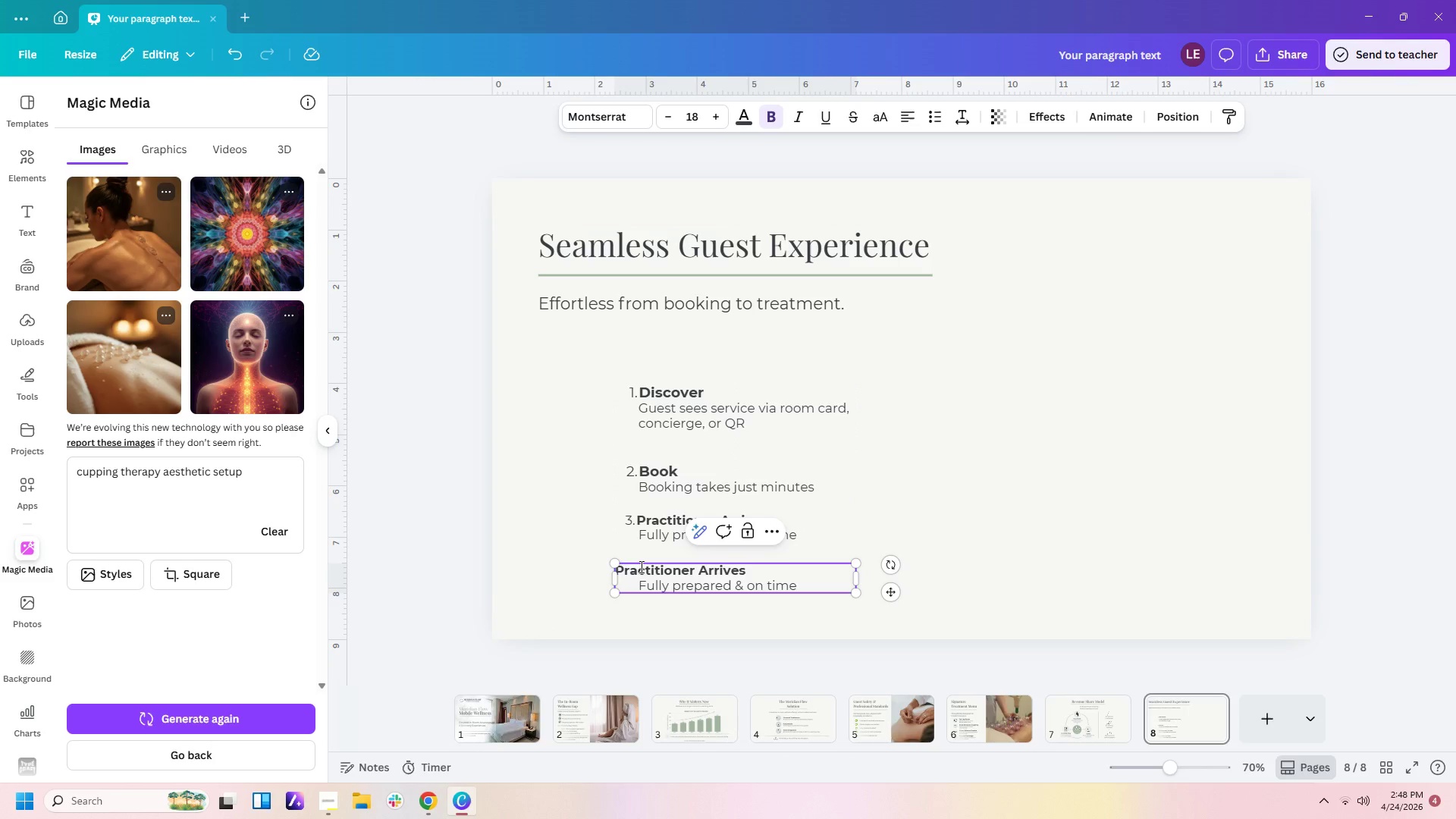 
key(Numpad4)
 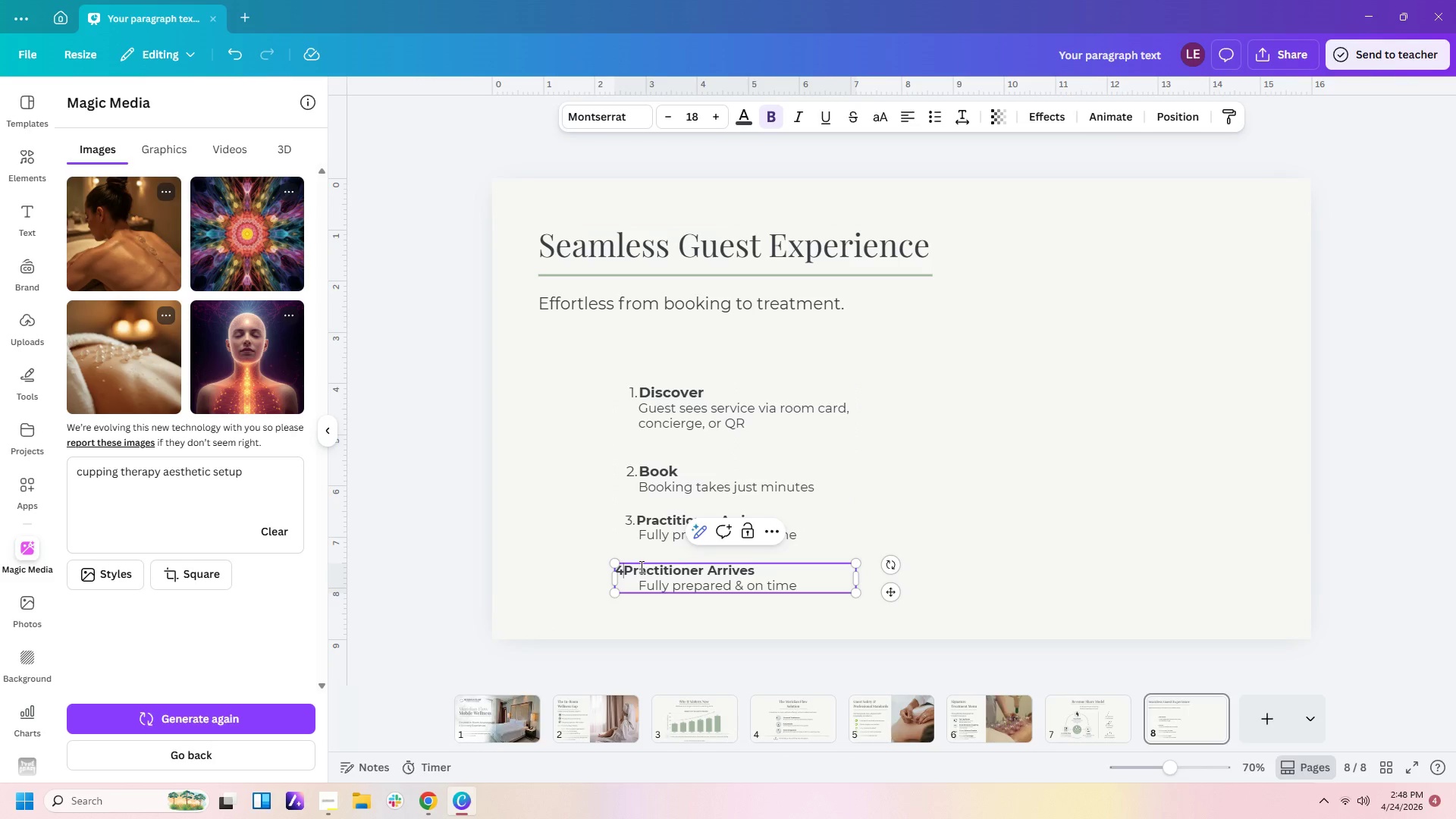 
key(NumpadDecimal)
 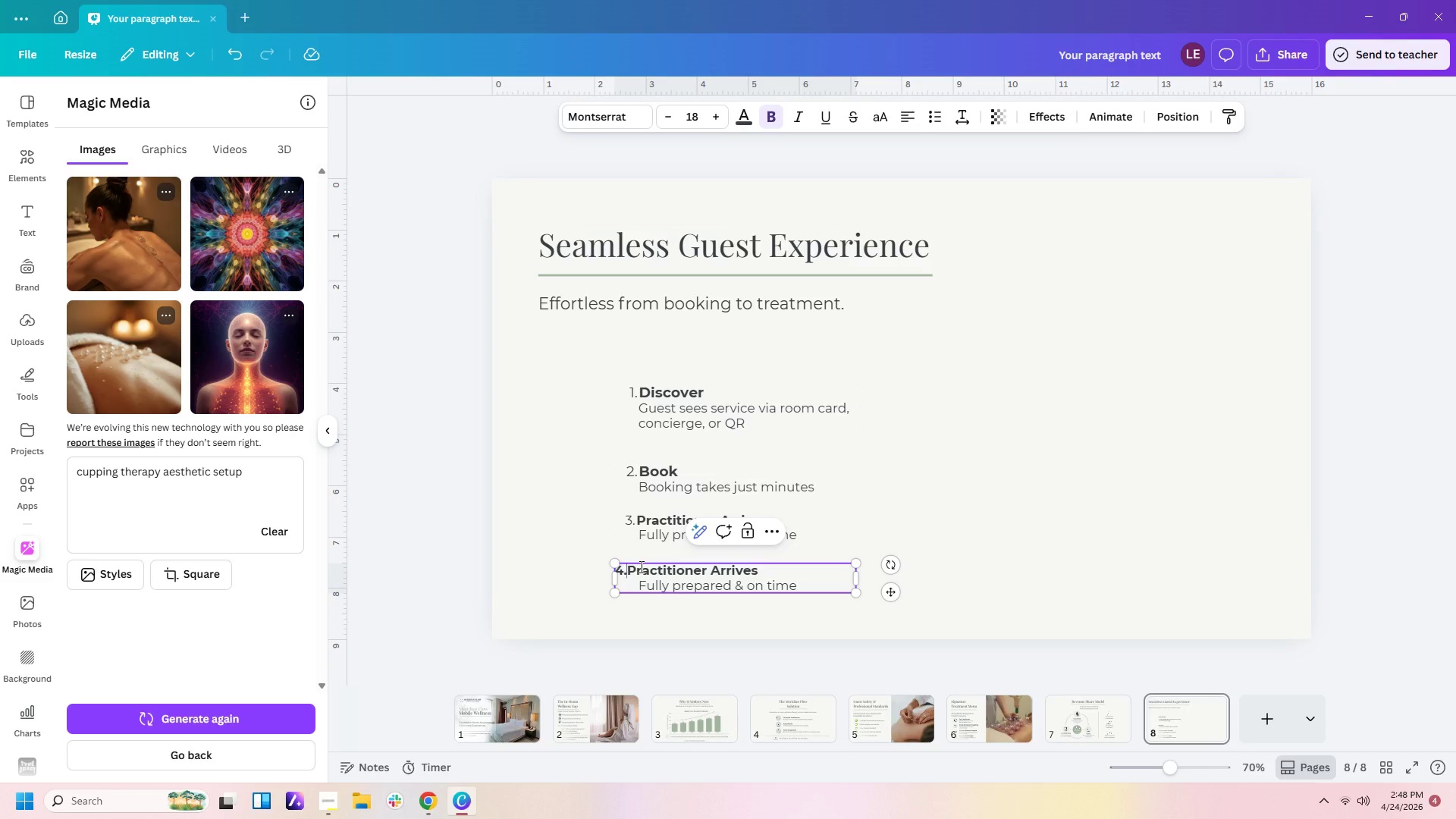 
key(Space)
 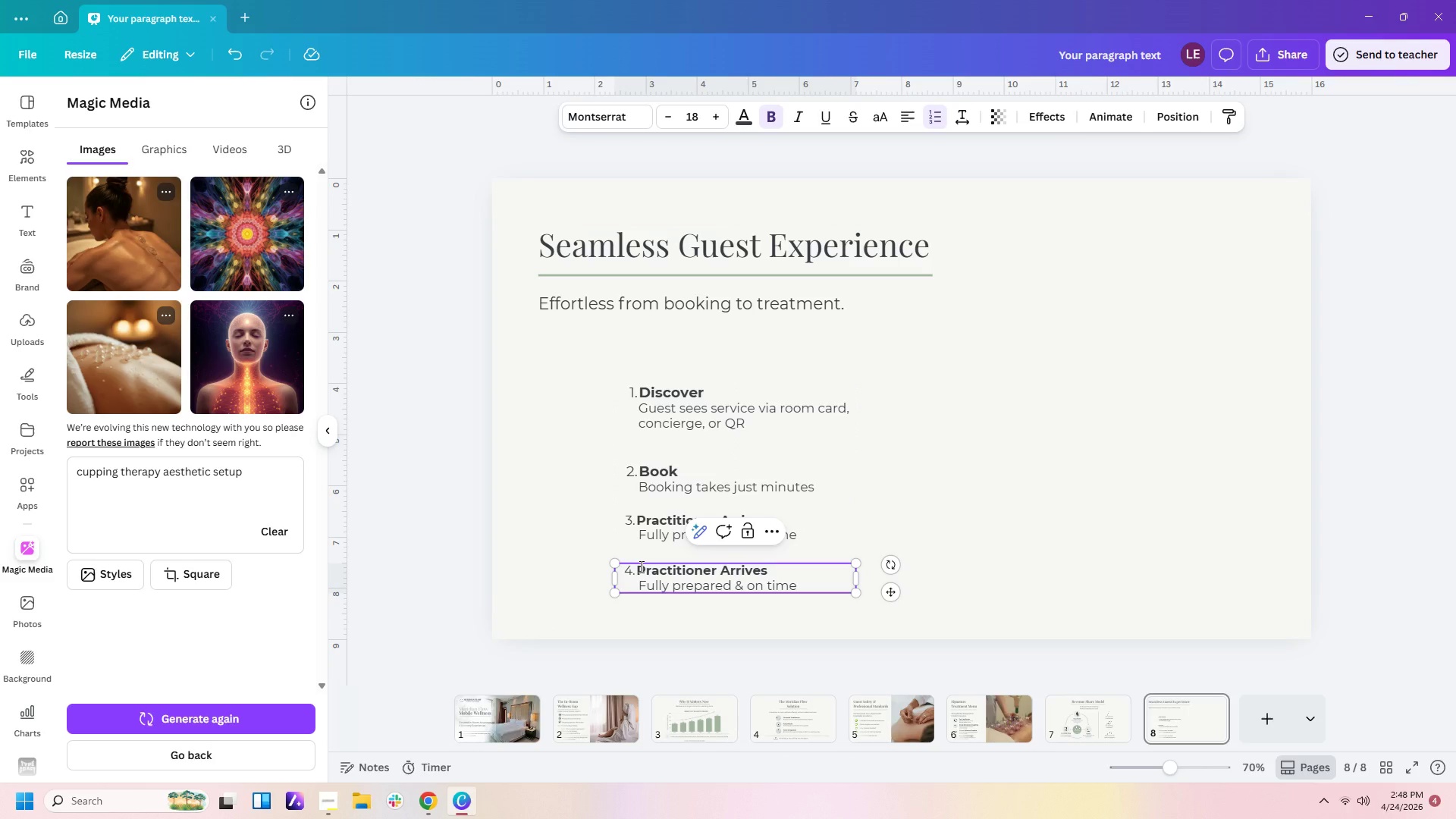 
key(Delete)
 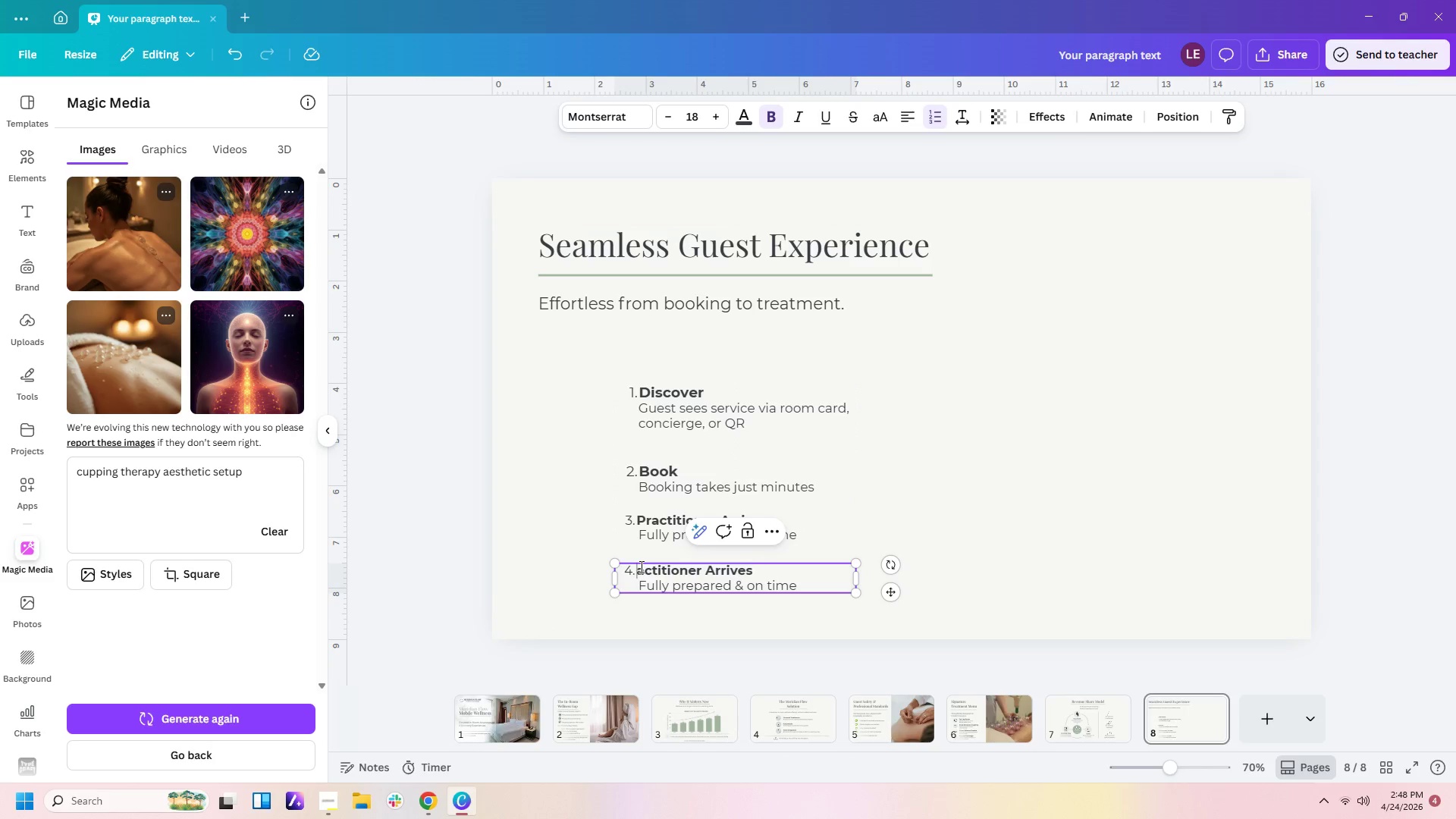 
key(Delete)
 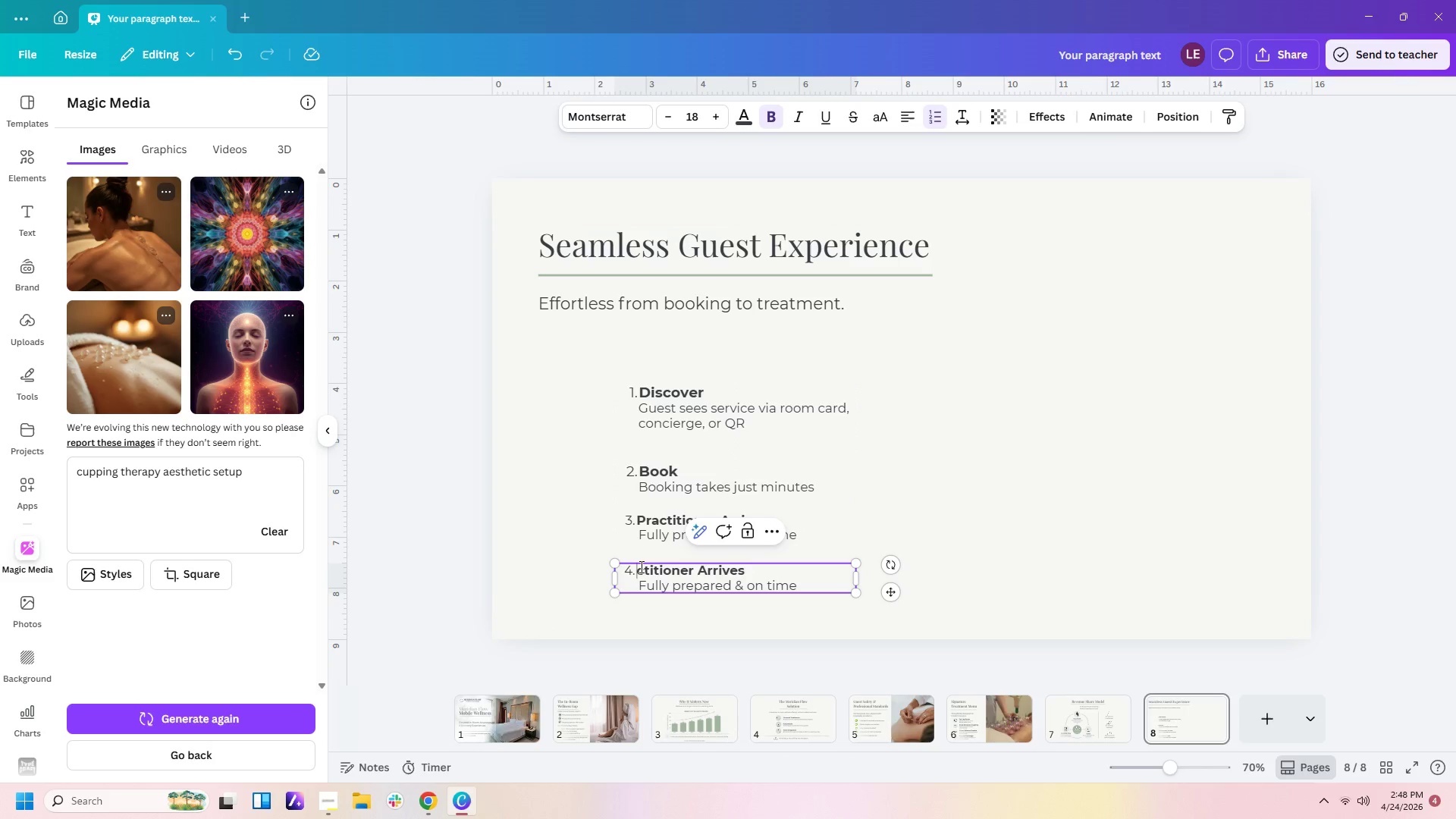 
key(Delete)
 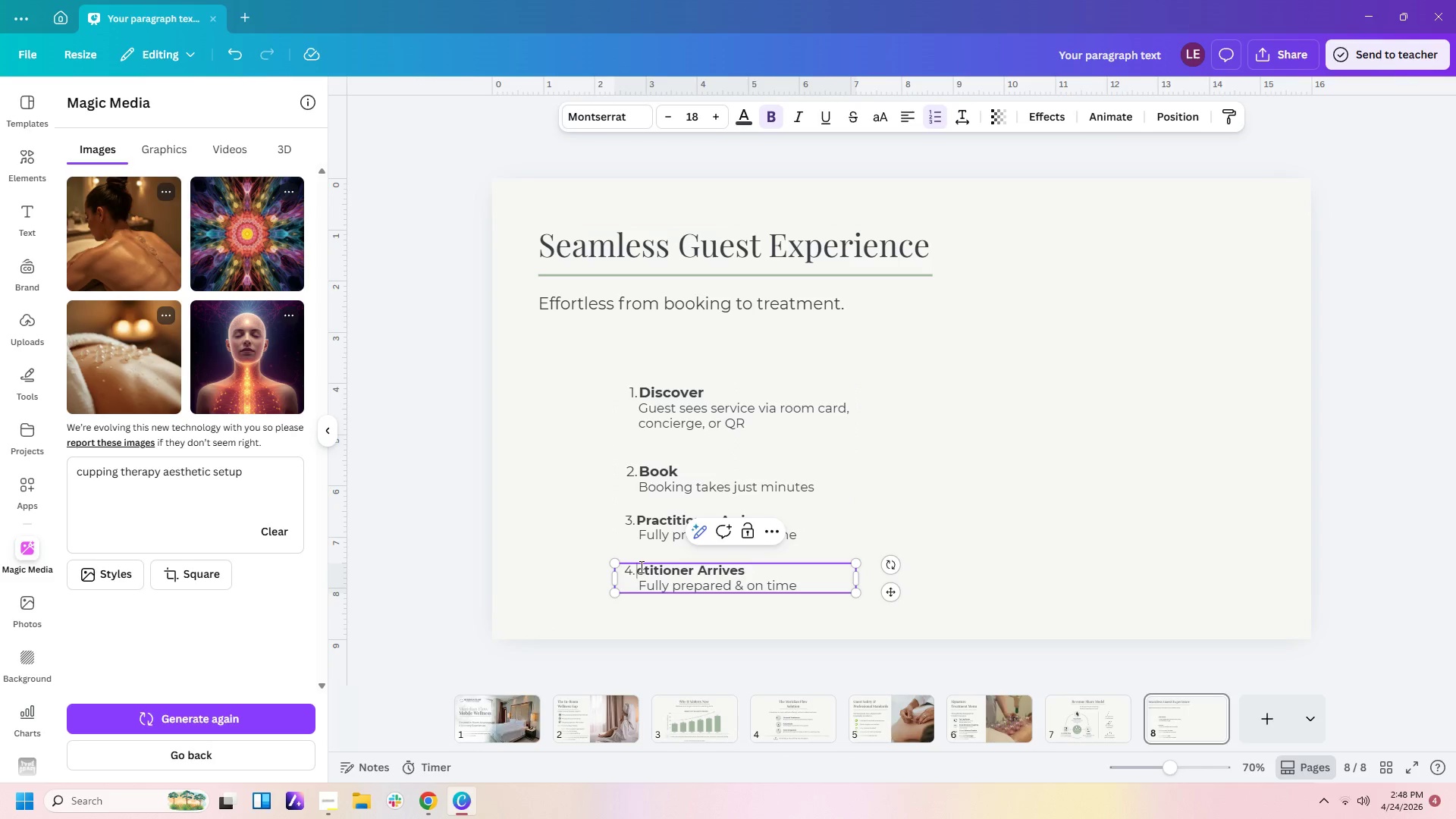 
key(Delete)
 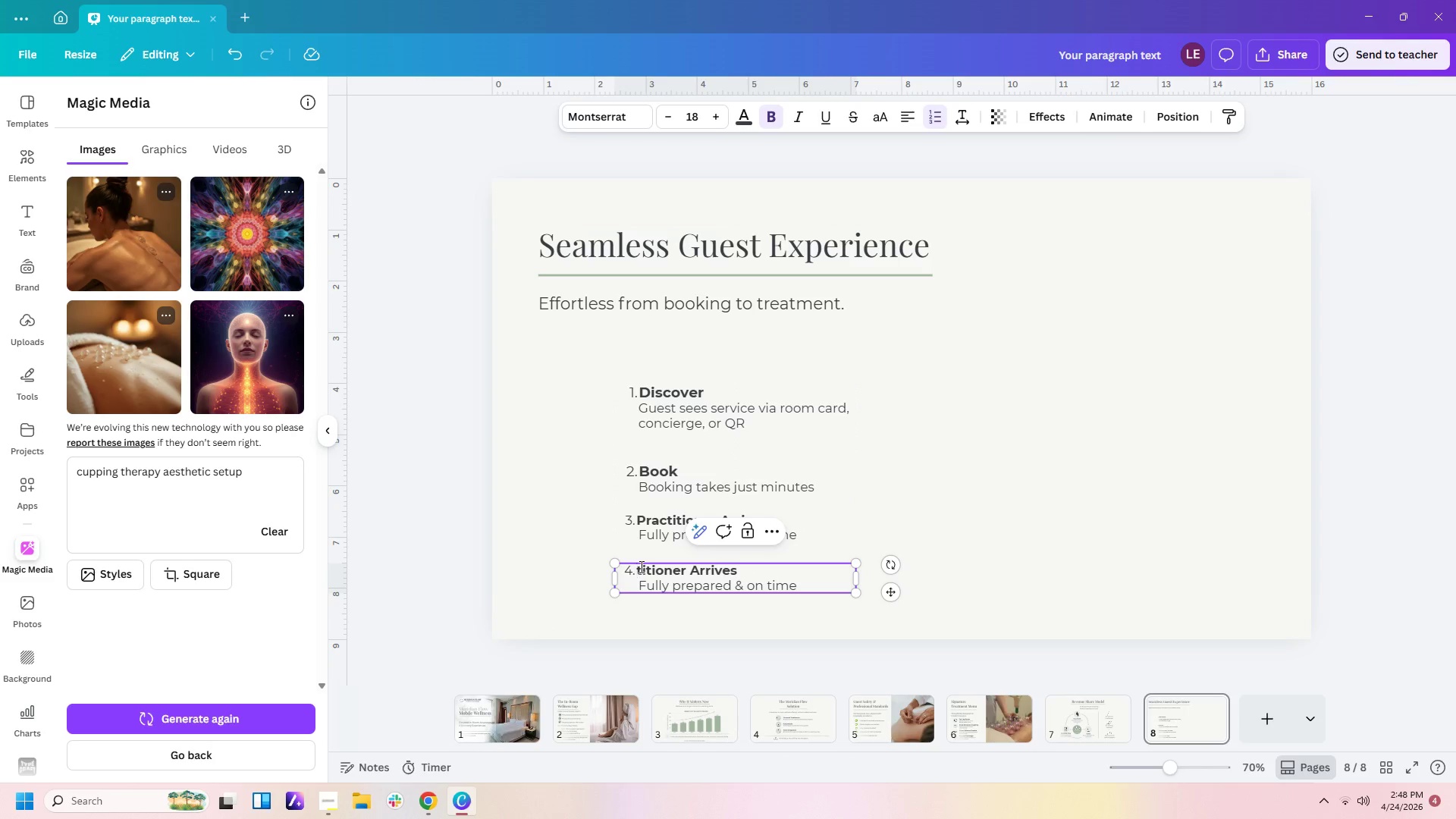 
key(Delete)
 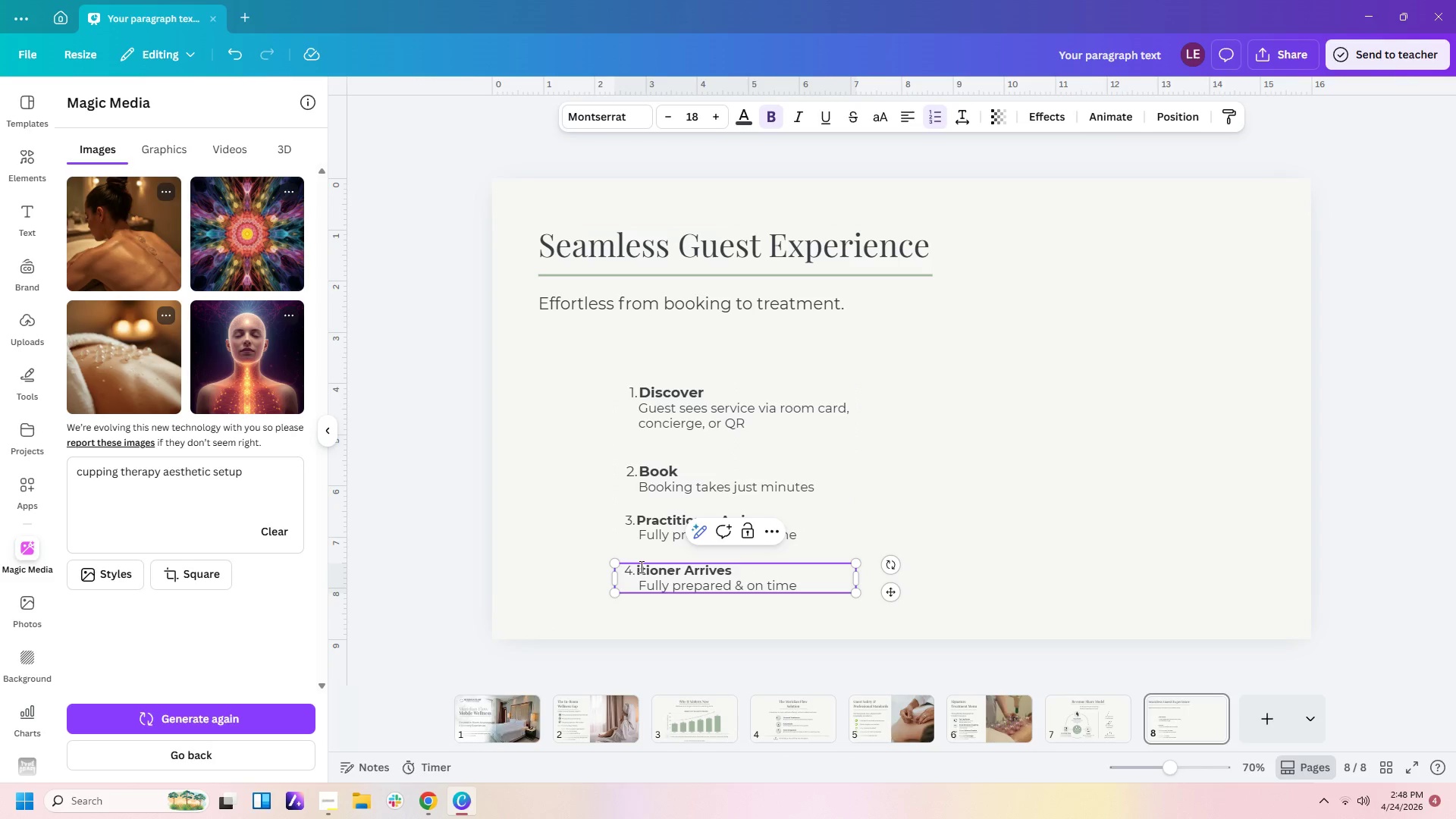 
key(Delete)
 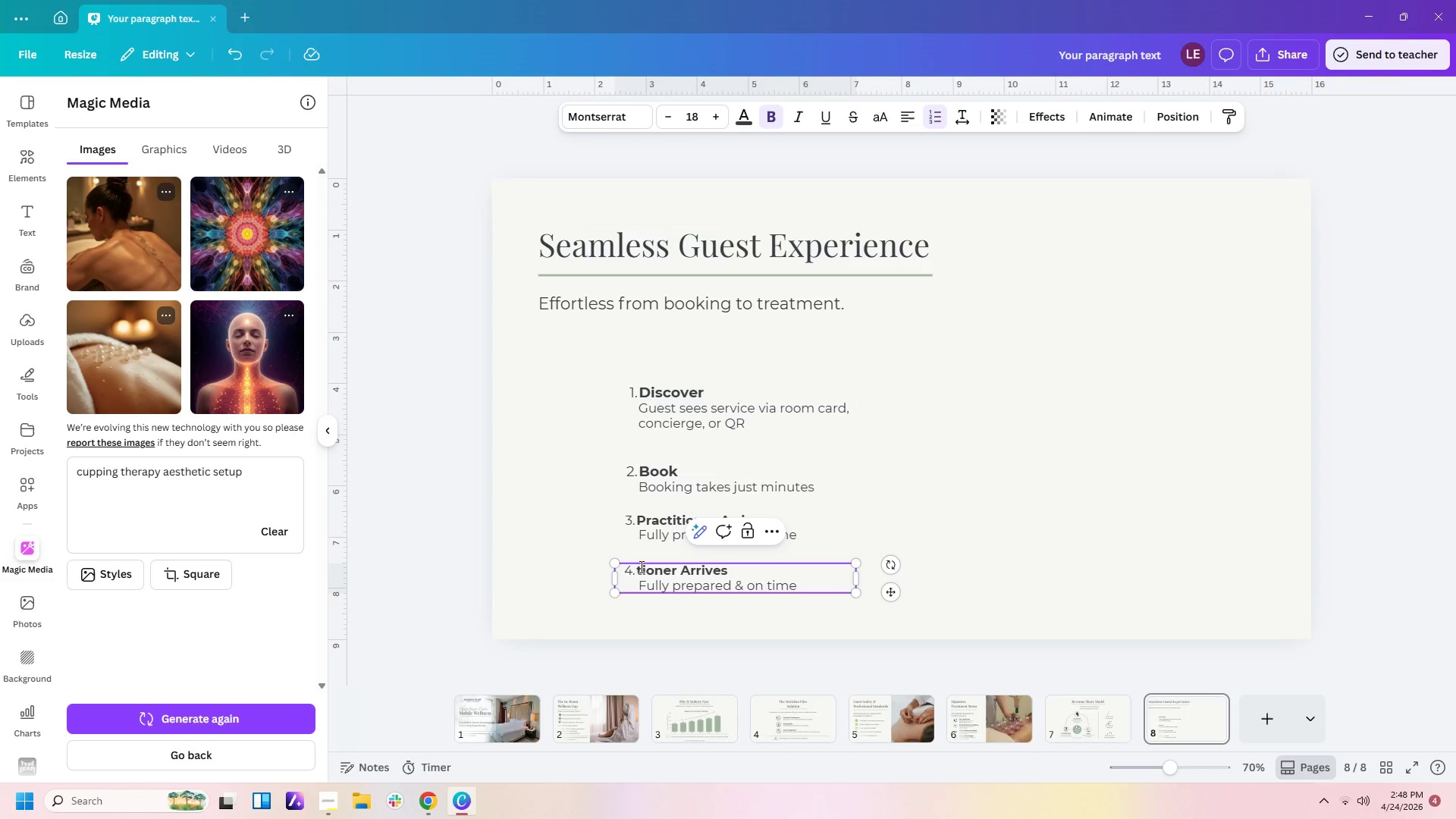 
key(Delete)
 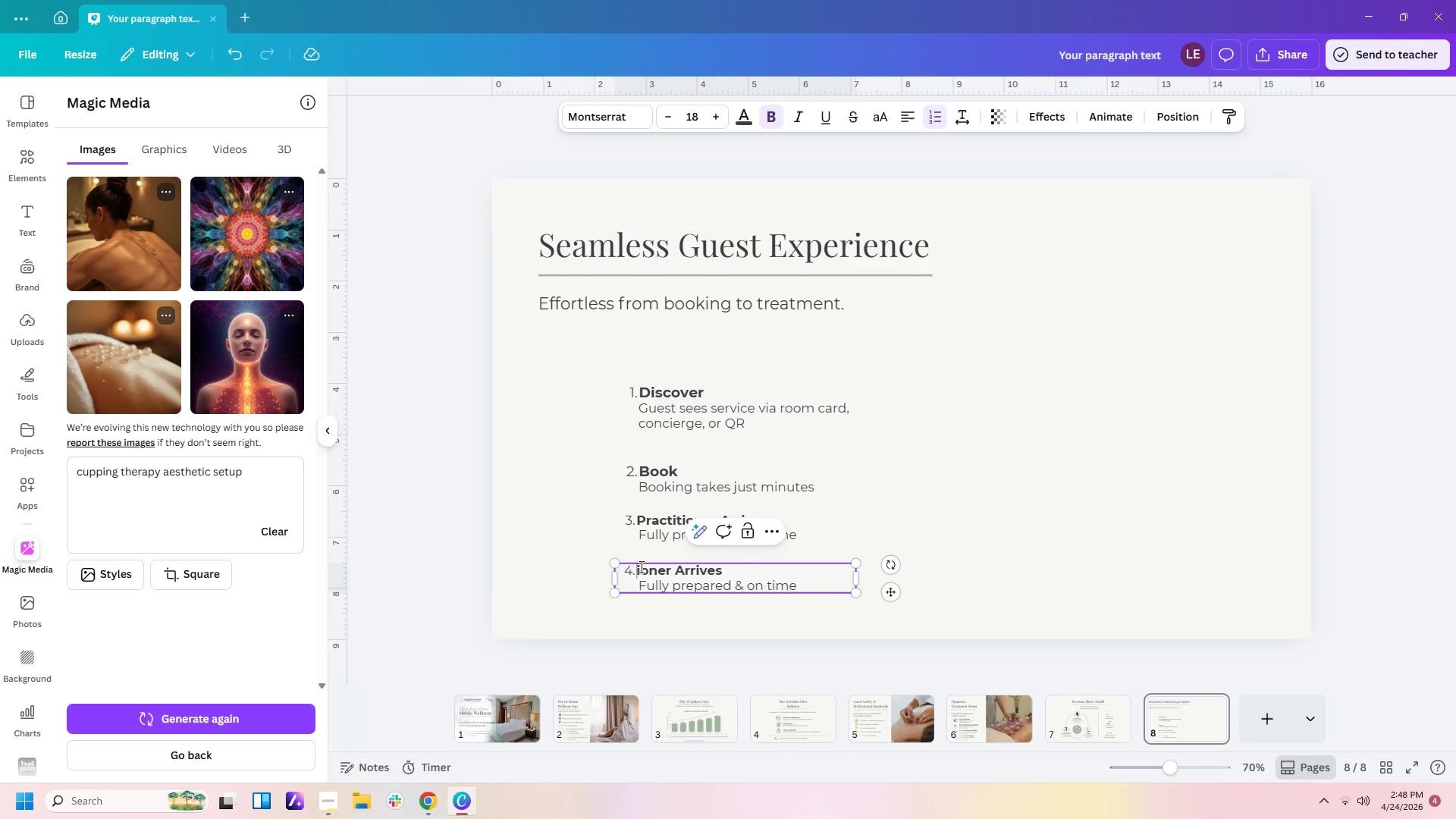 
key(Delete)
 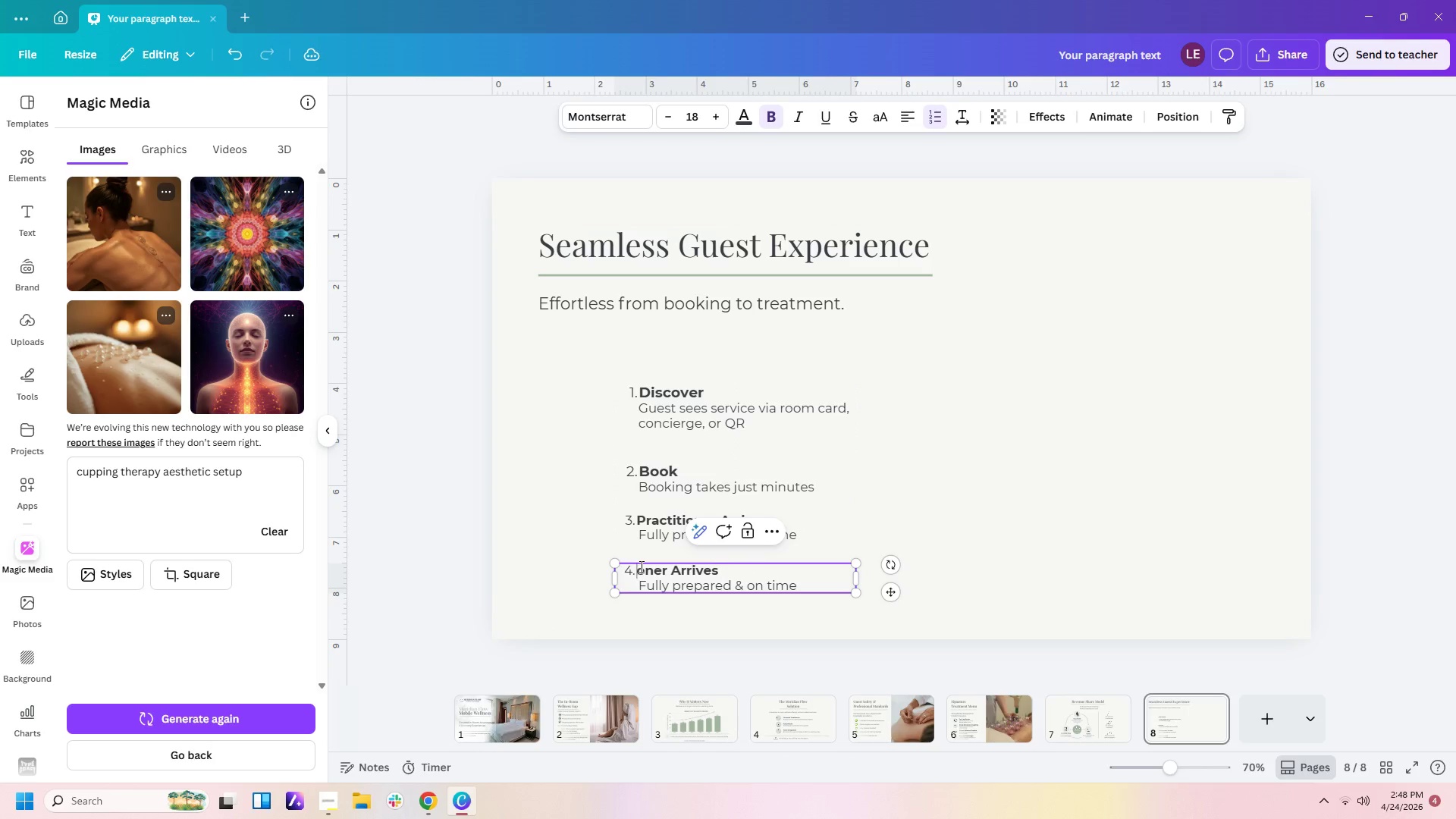 
key(Delete)
 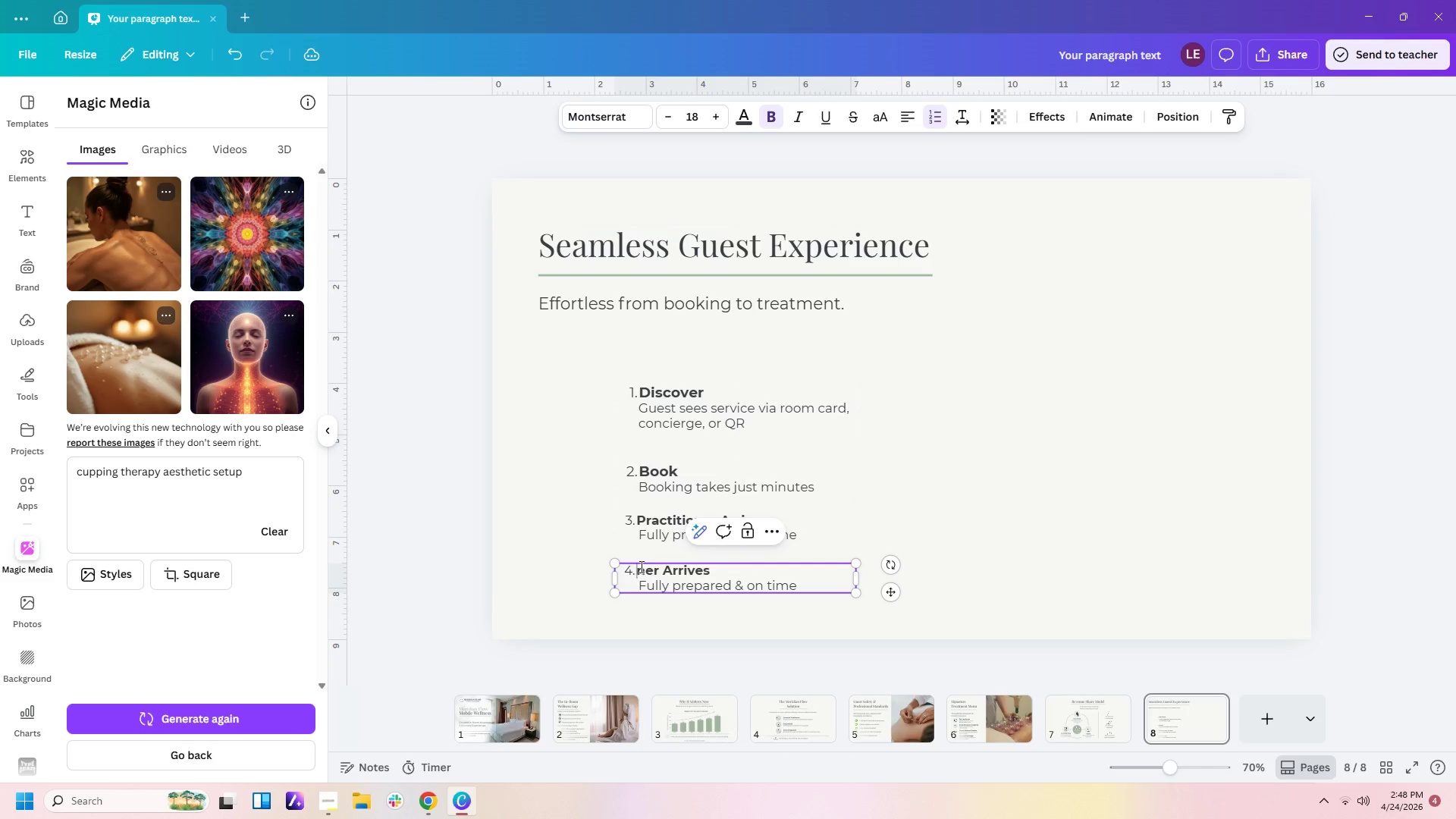 
key(Delete)
 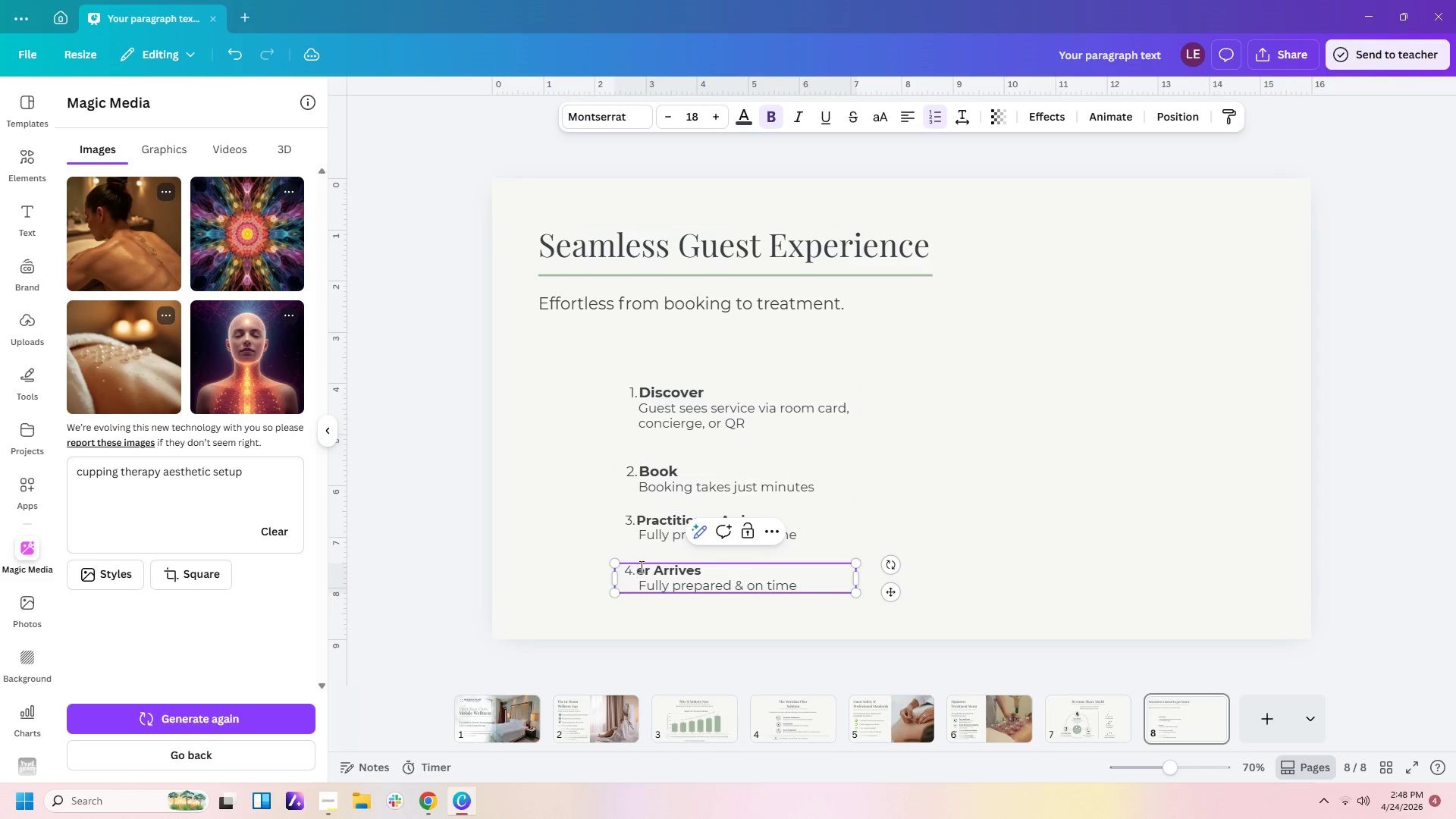 
key(Delete)
 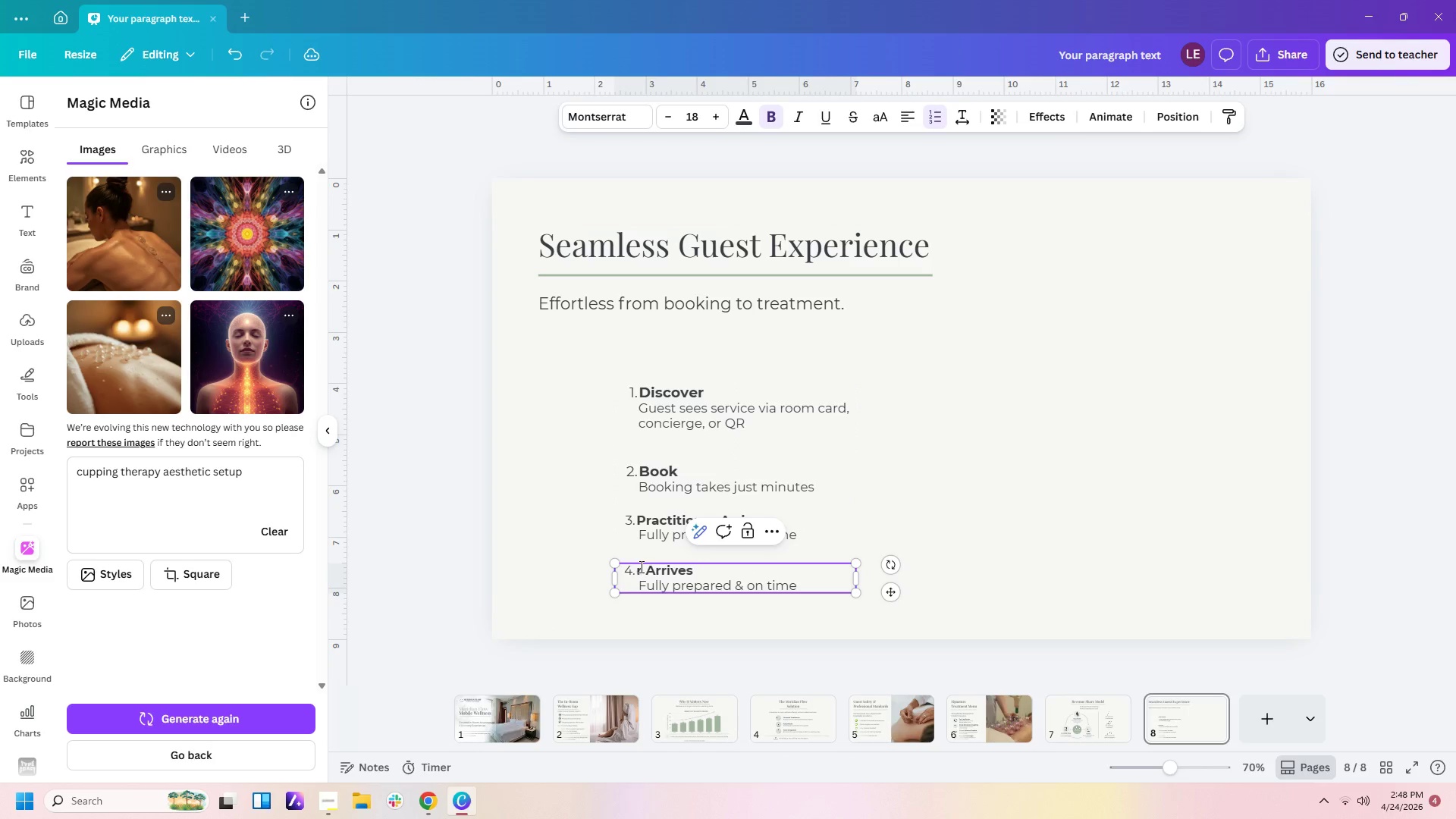 
key(Delete)
 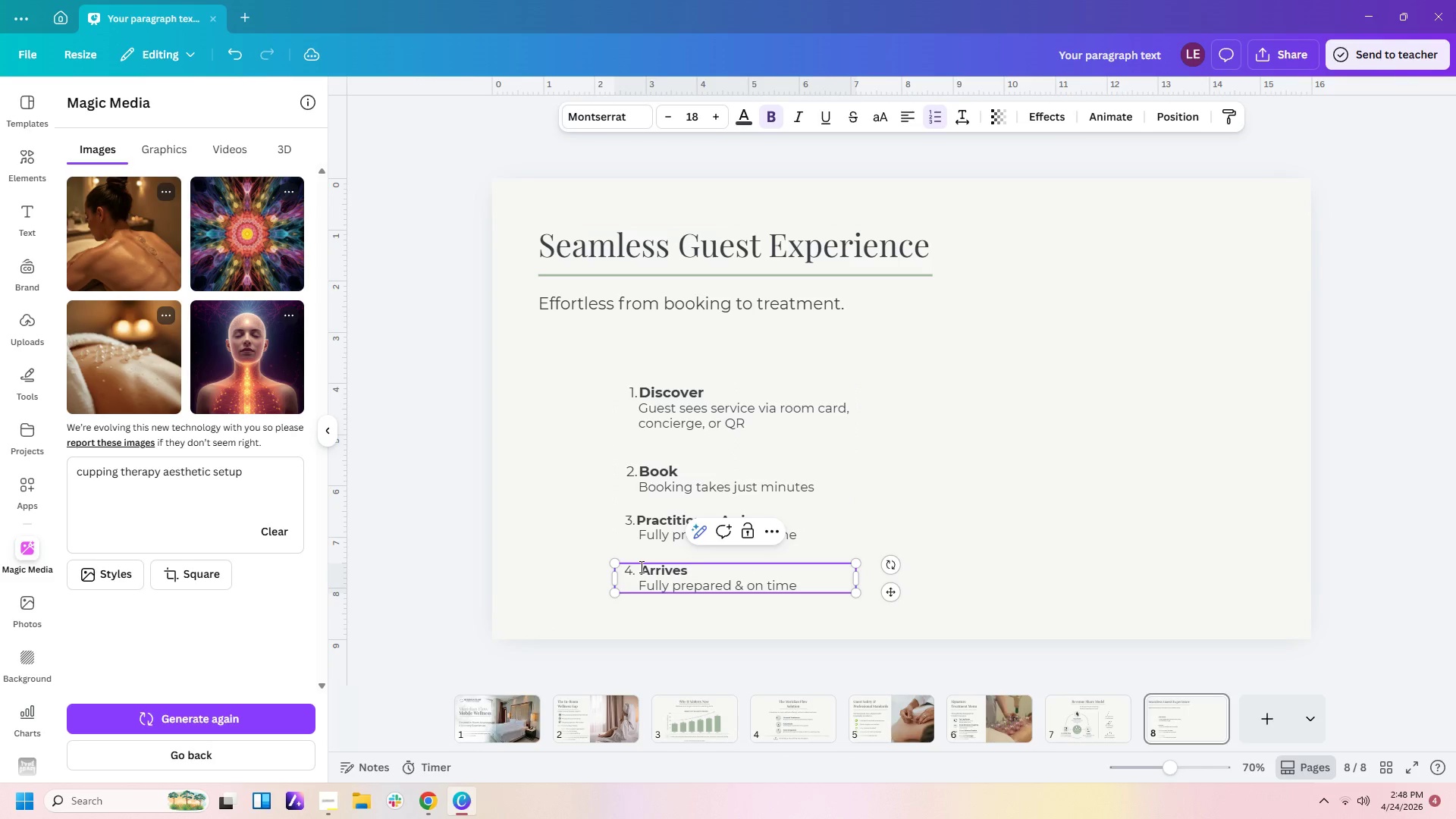 
key(Delete)
 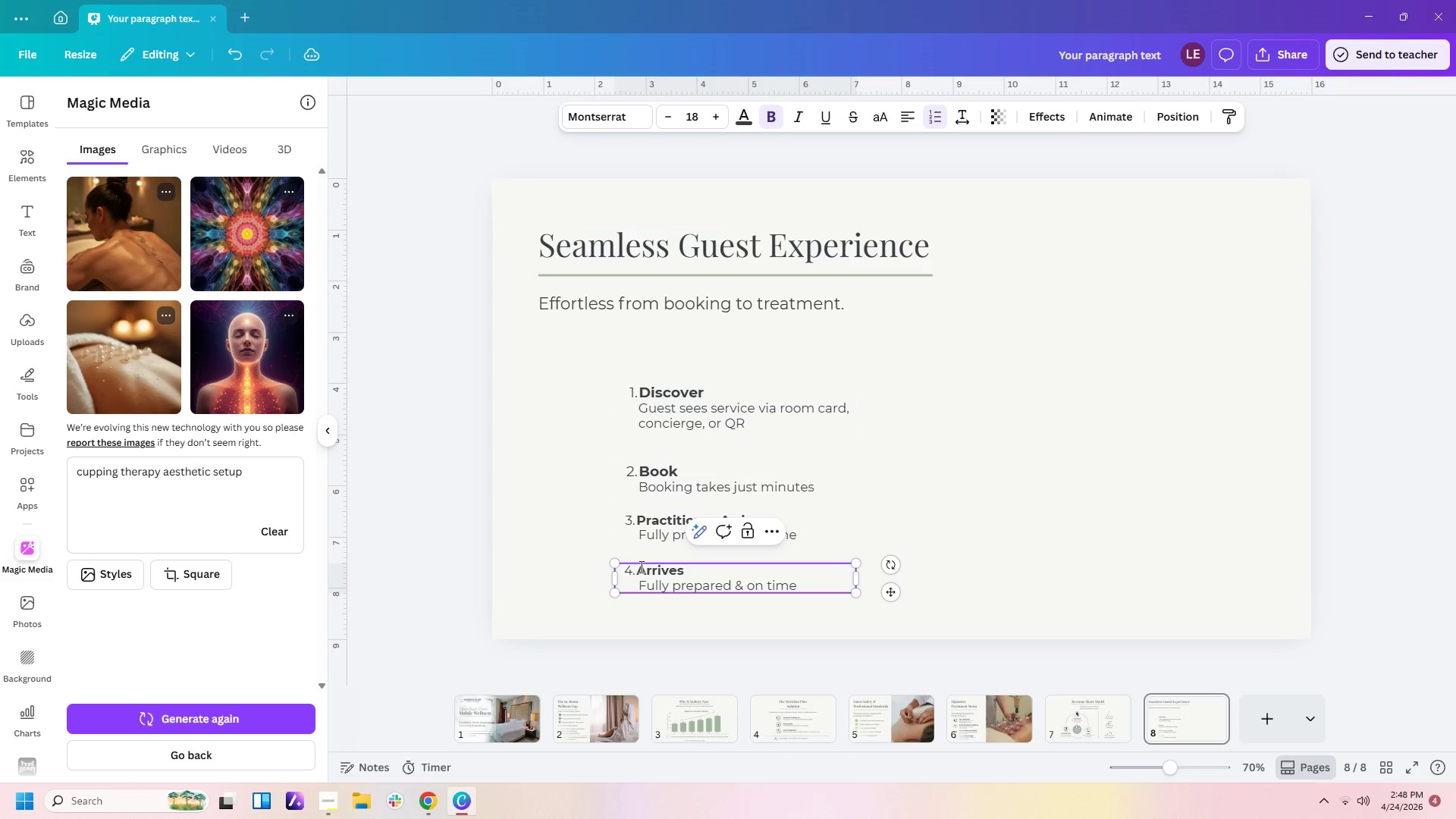 
key(Delete)
 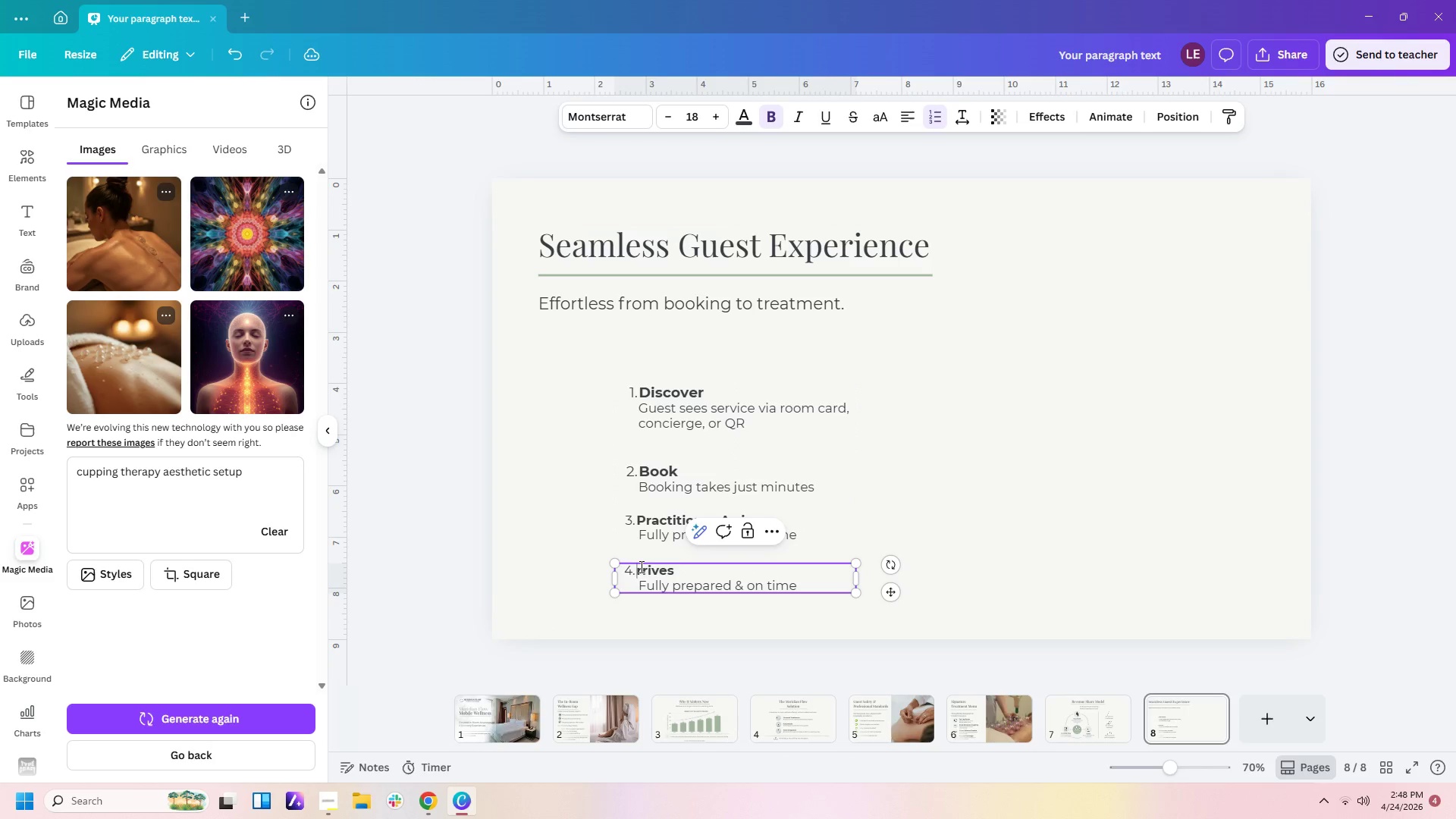 
key(Delete)
 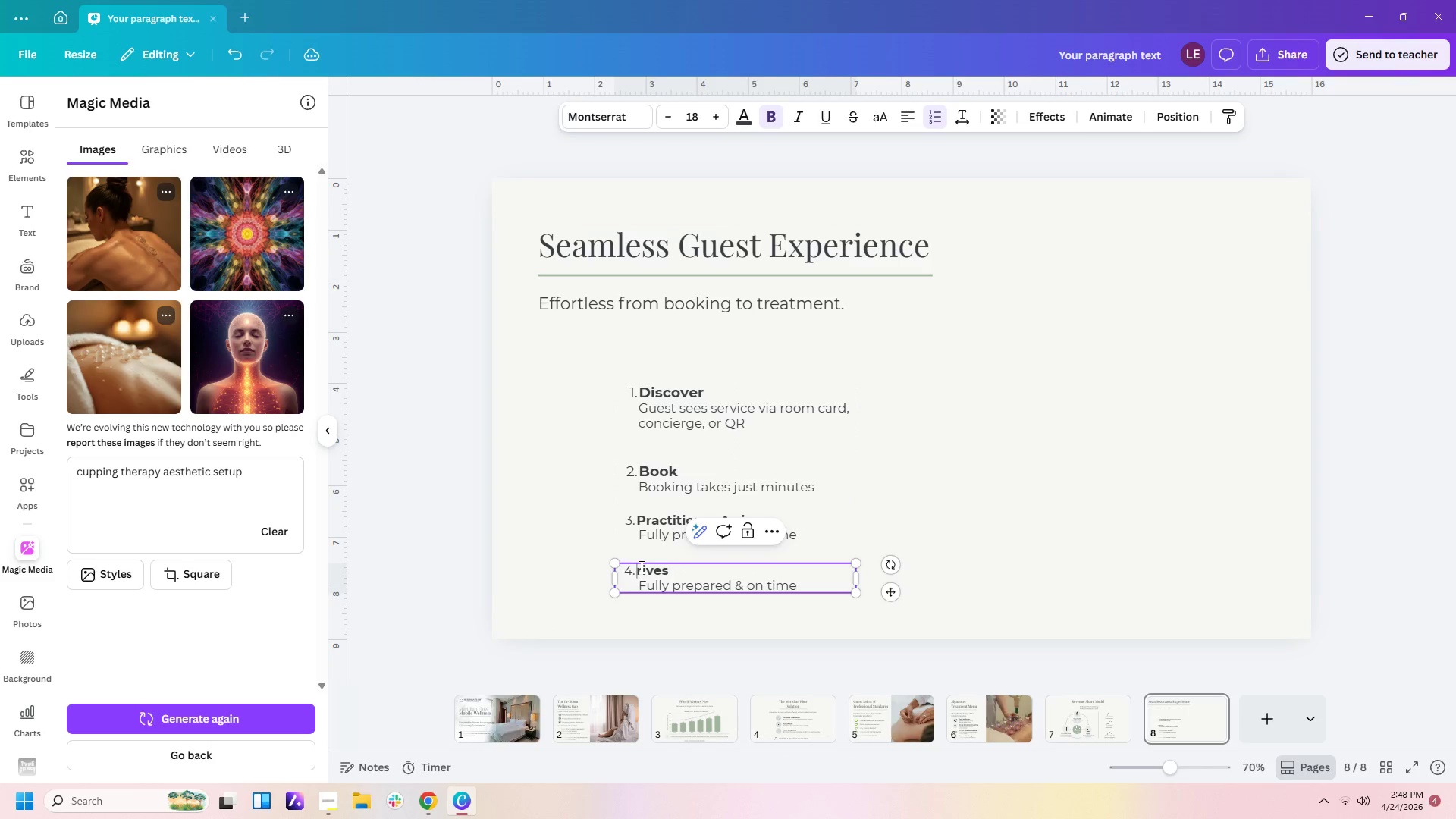 
key(Delete)
 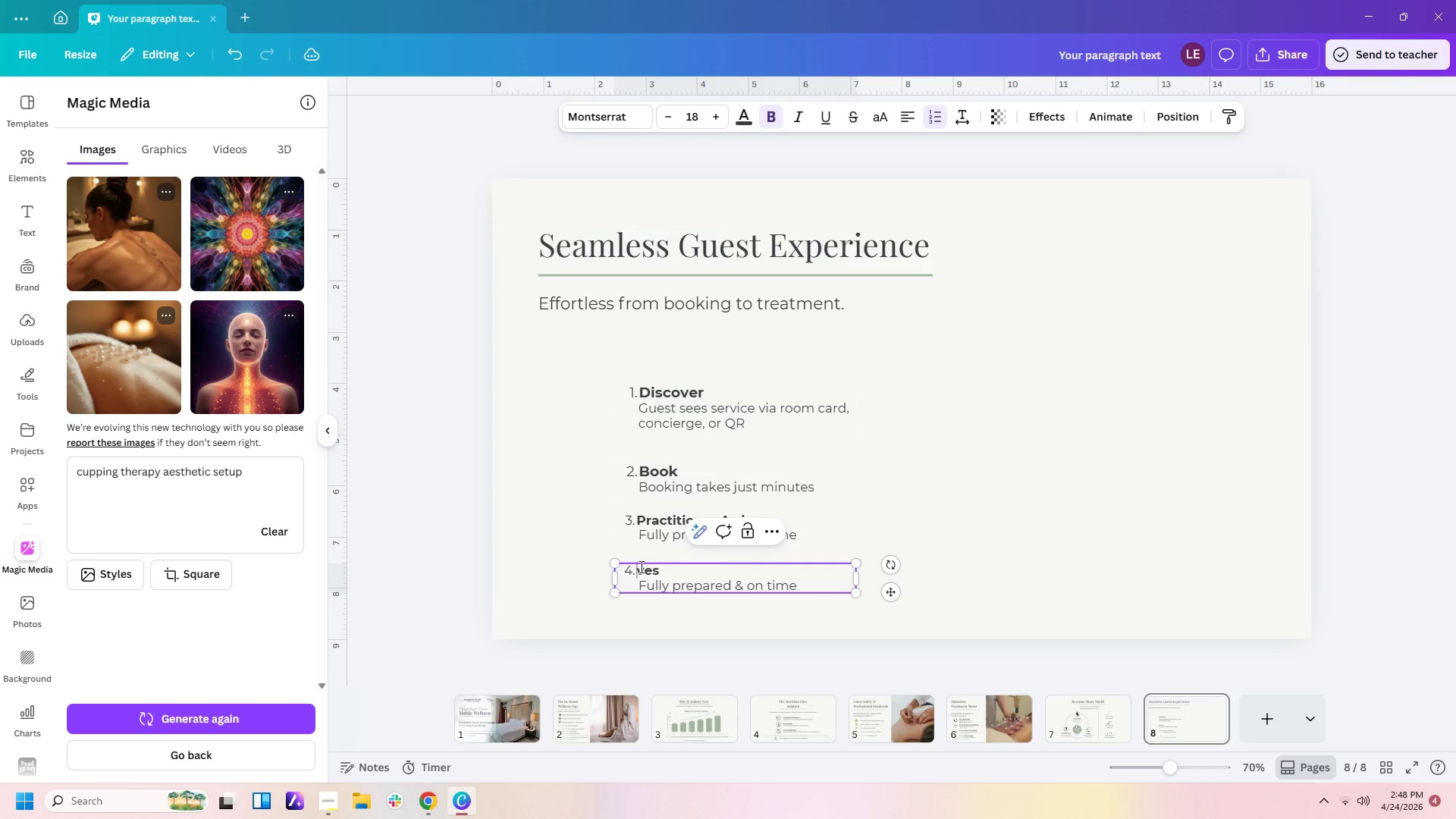 
key(Delete)
 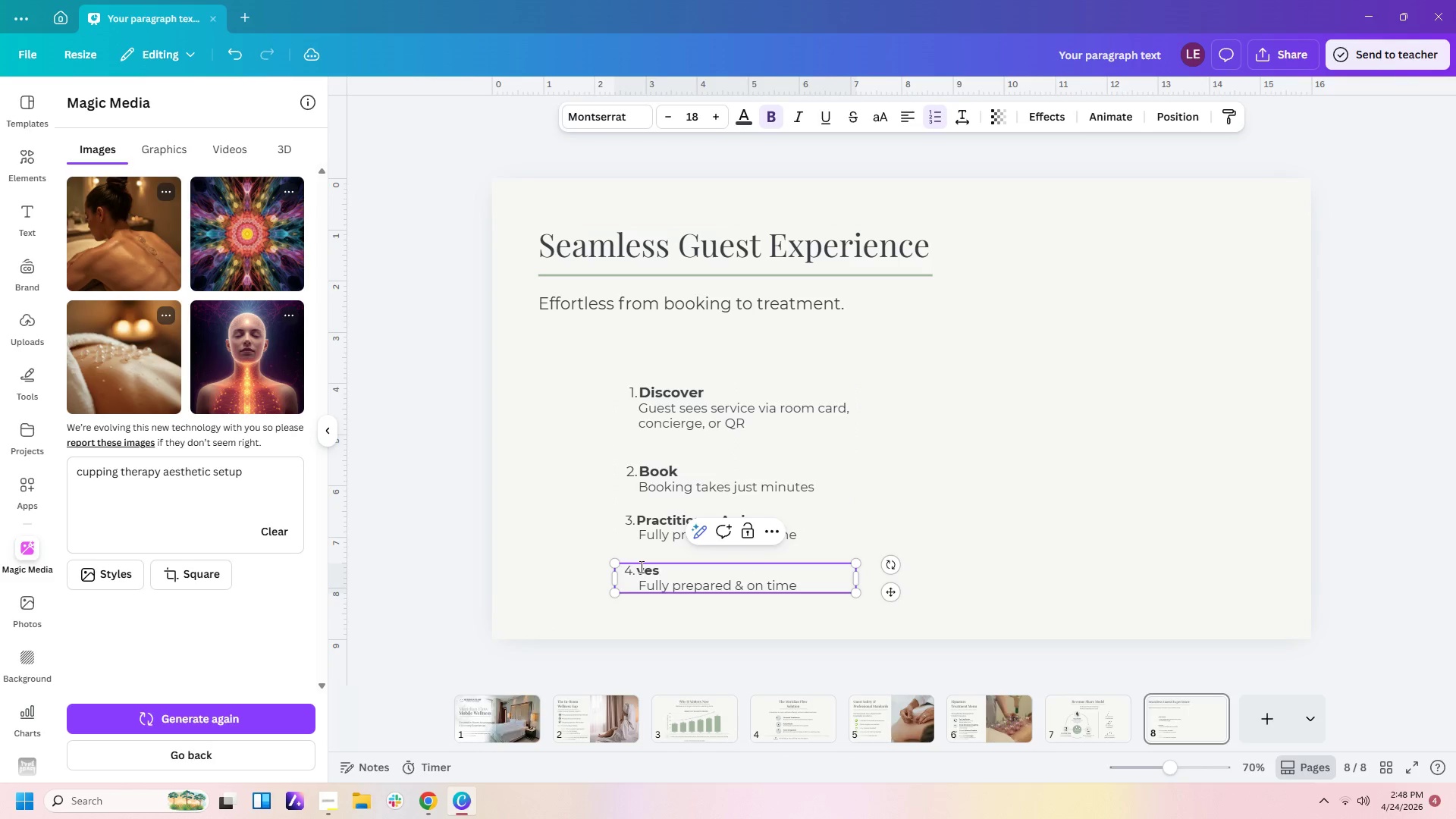 
key(Delete)
 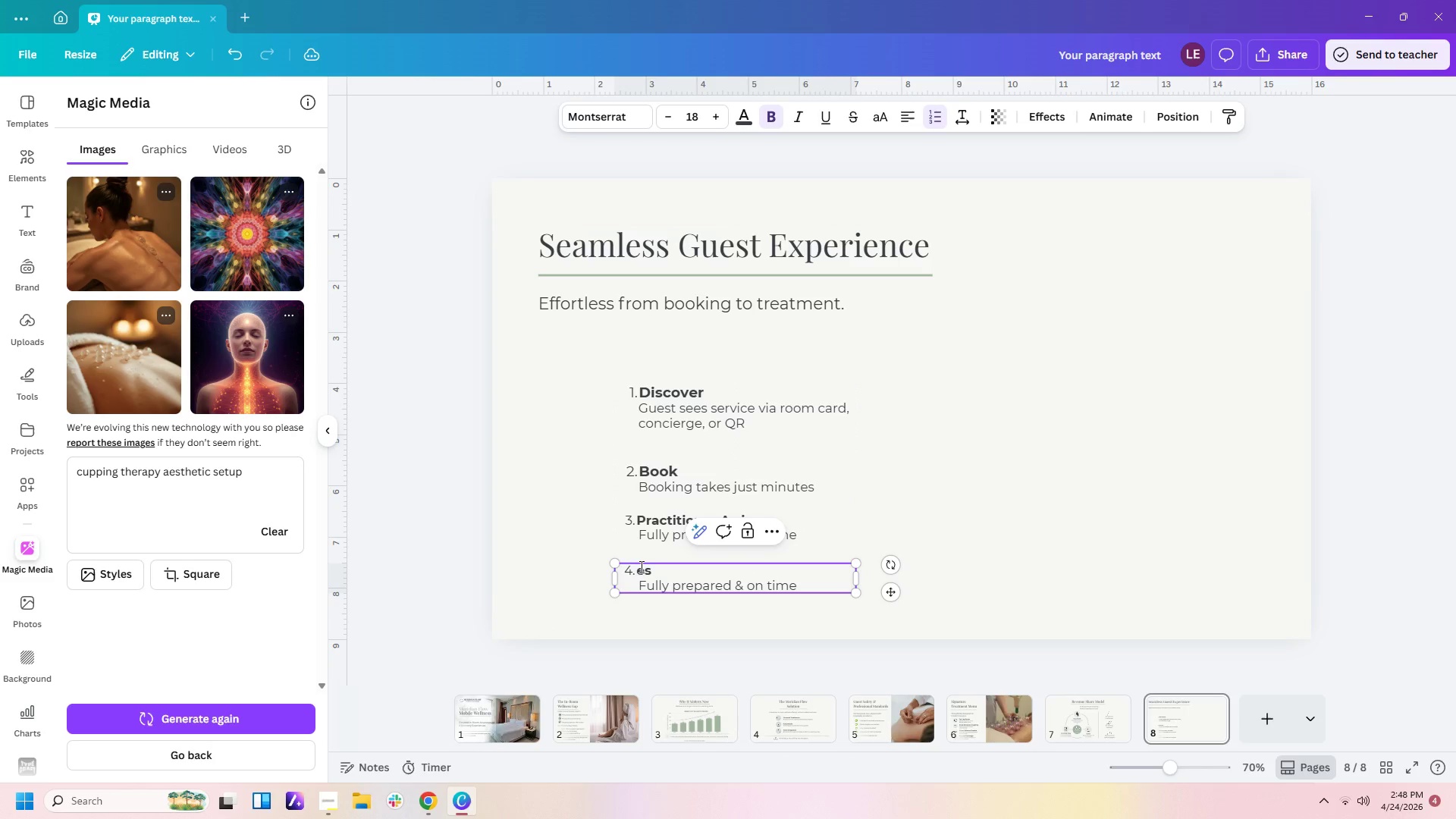 
key(Delete)
 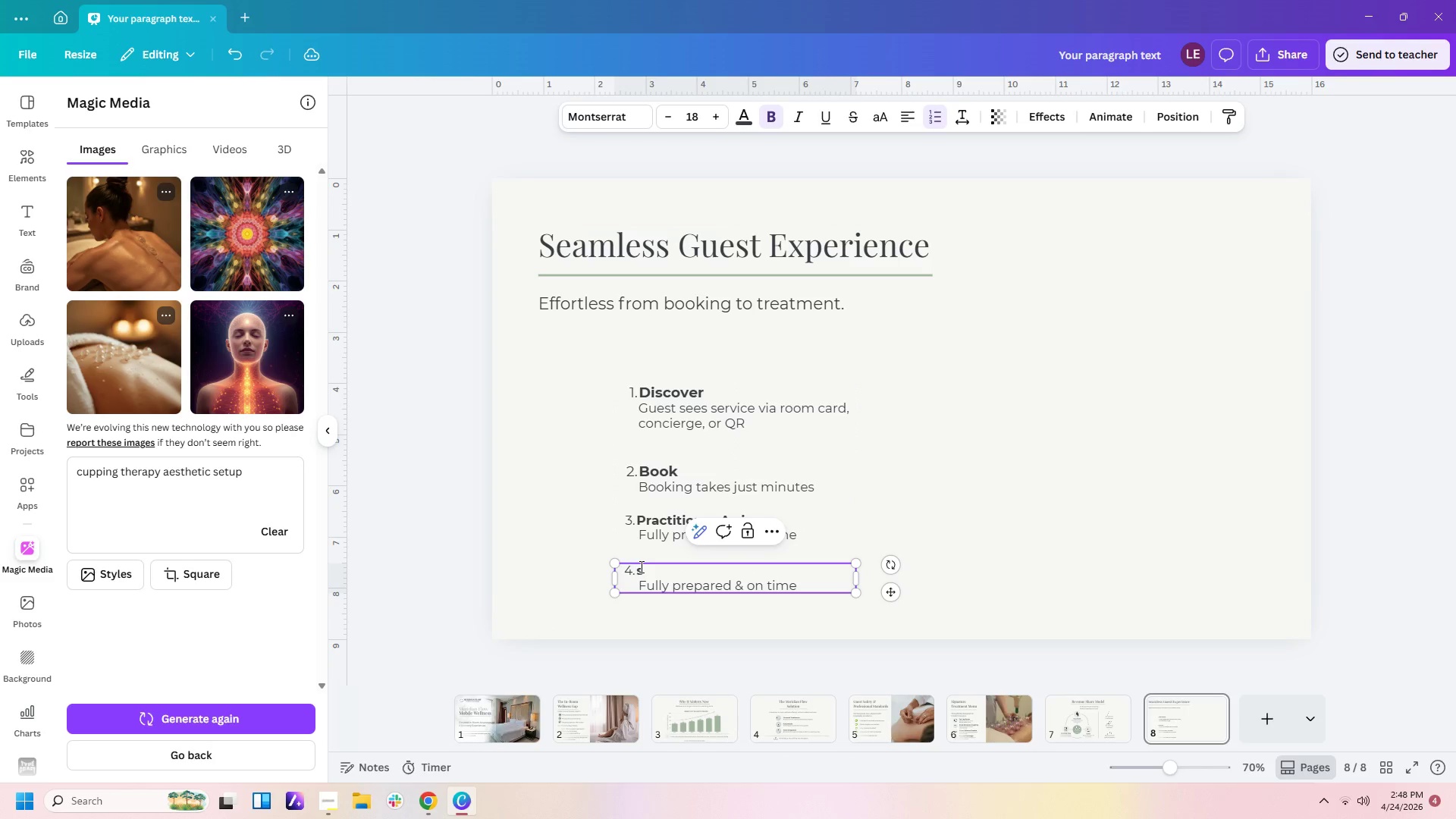 
key(Delete)
 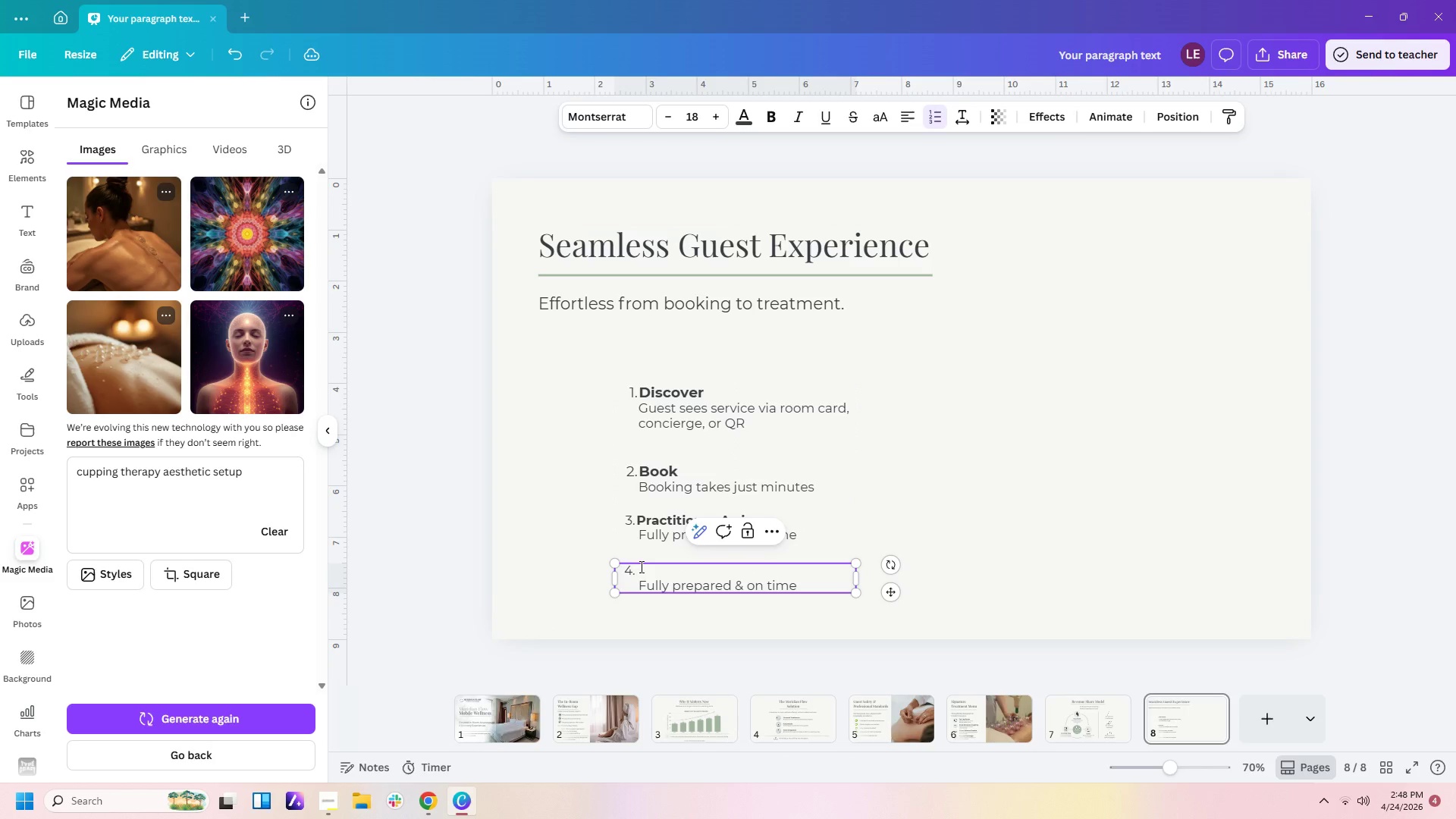 
key(Control+B)
 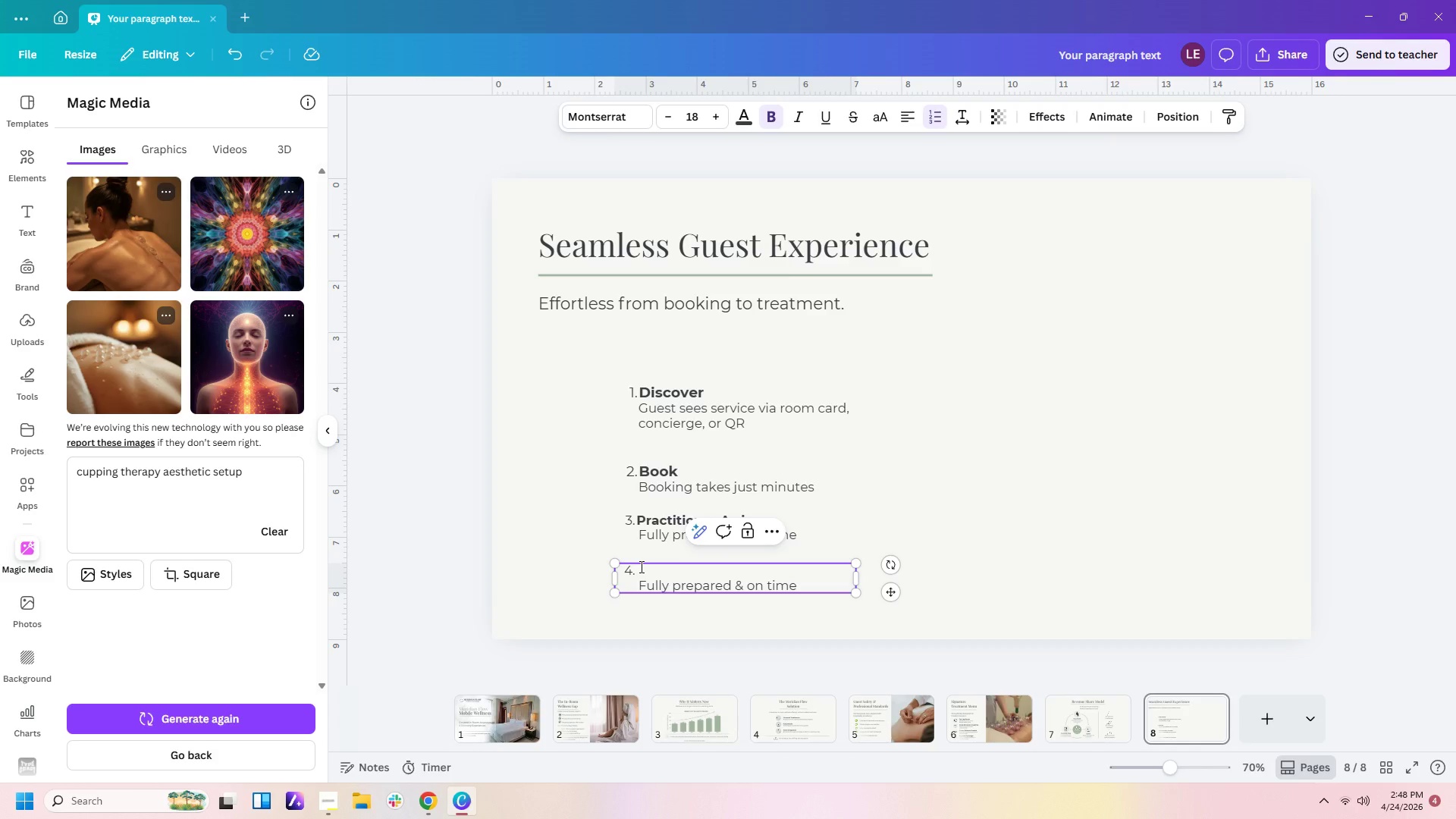 
type(Room )
key(Backspace)
key(Backspace)
key(Backspace)
key(Backspace)
key(Backspace)
type(Treat)
key(Backspace)
key(Backspace)
key(Backspace)
key(Backspace)
key(Backspace)
 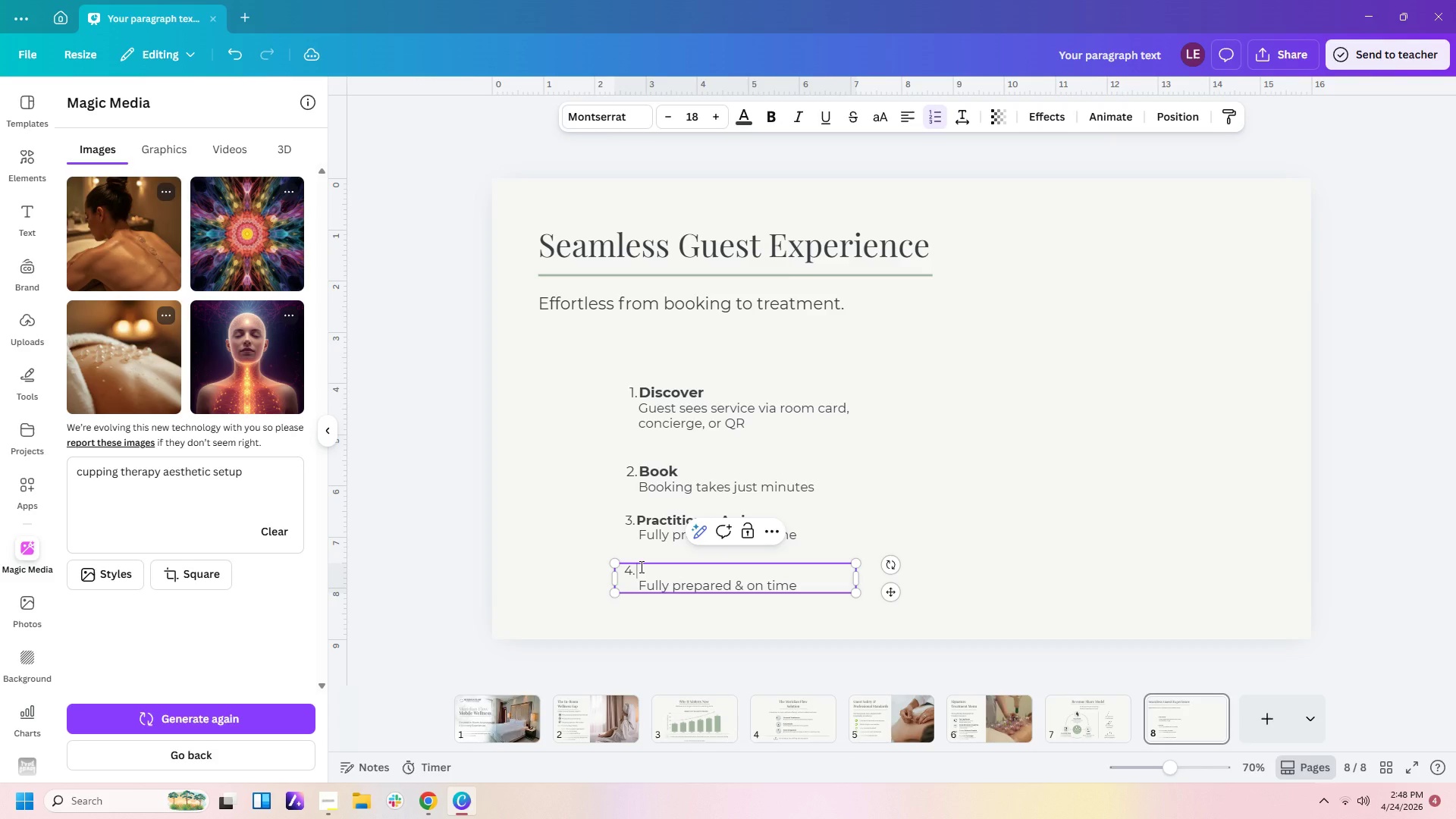 
key(Control+B)
 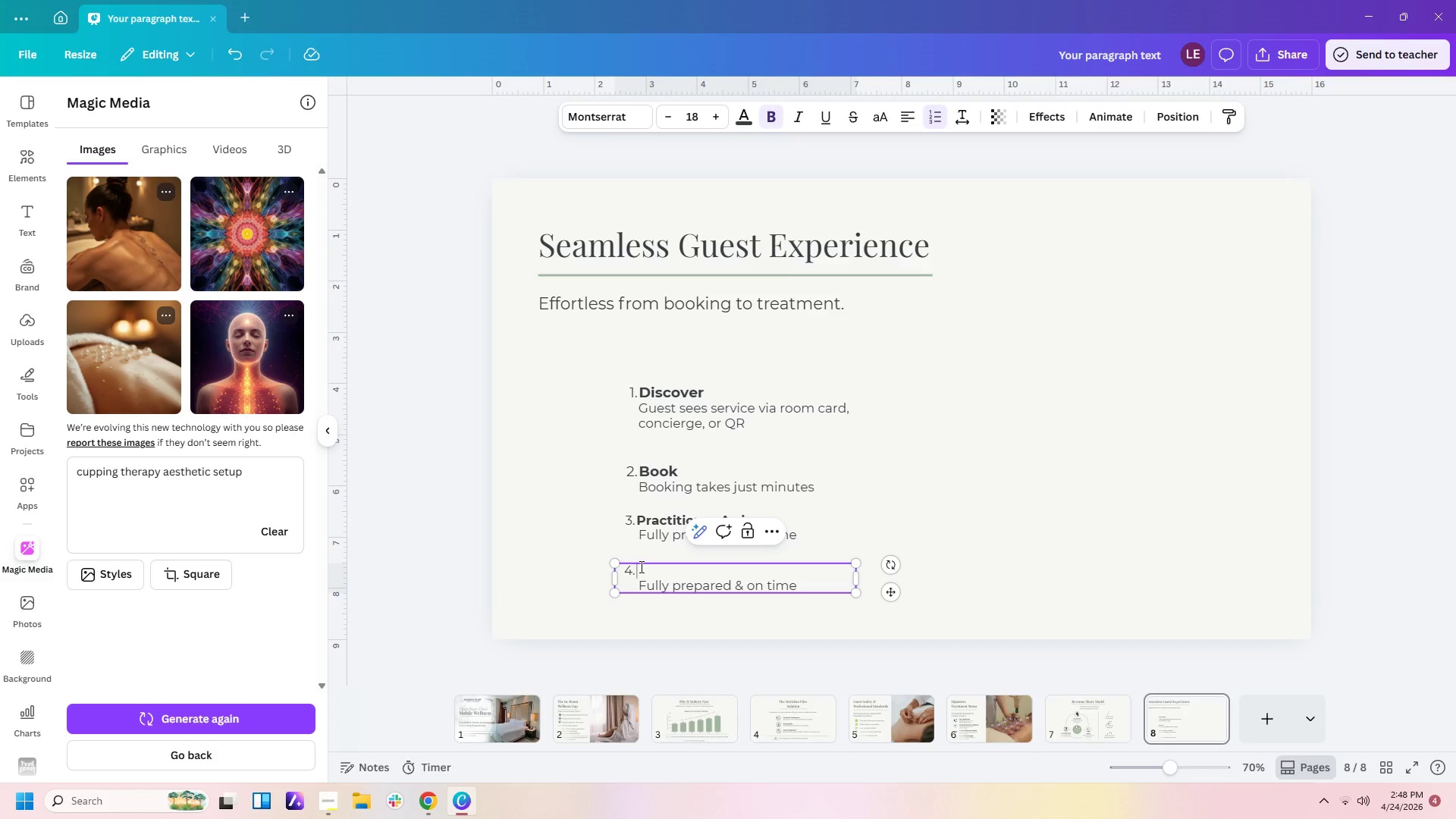 
type(Treatment Deliverd)
key(Backspace)
type(ed)
 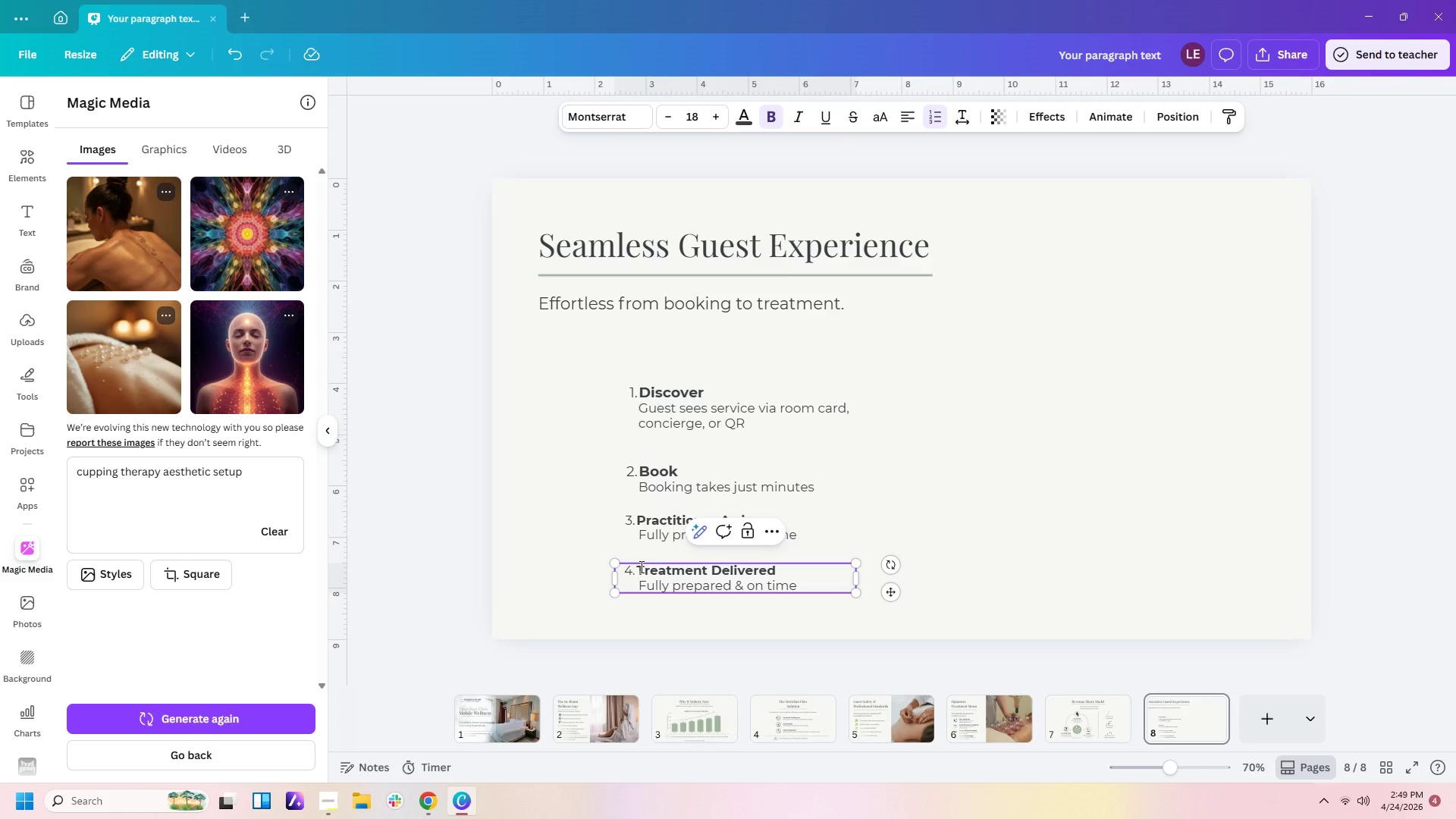 
key(ArrowDown)
 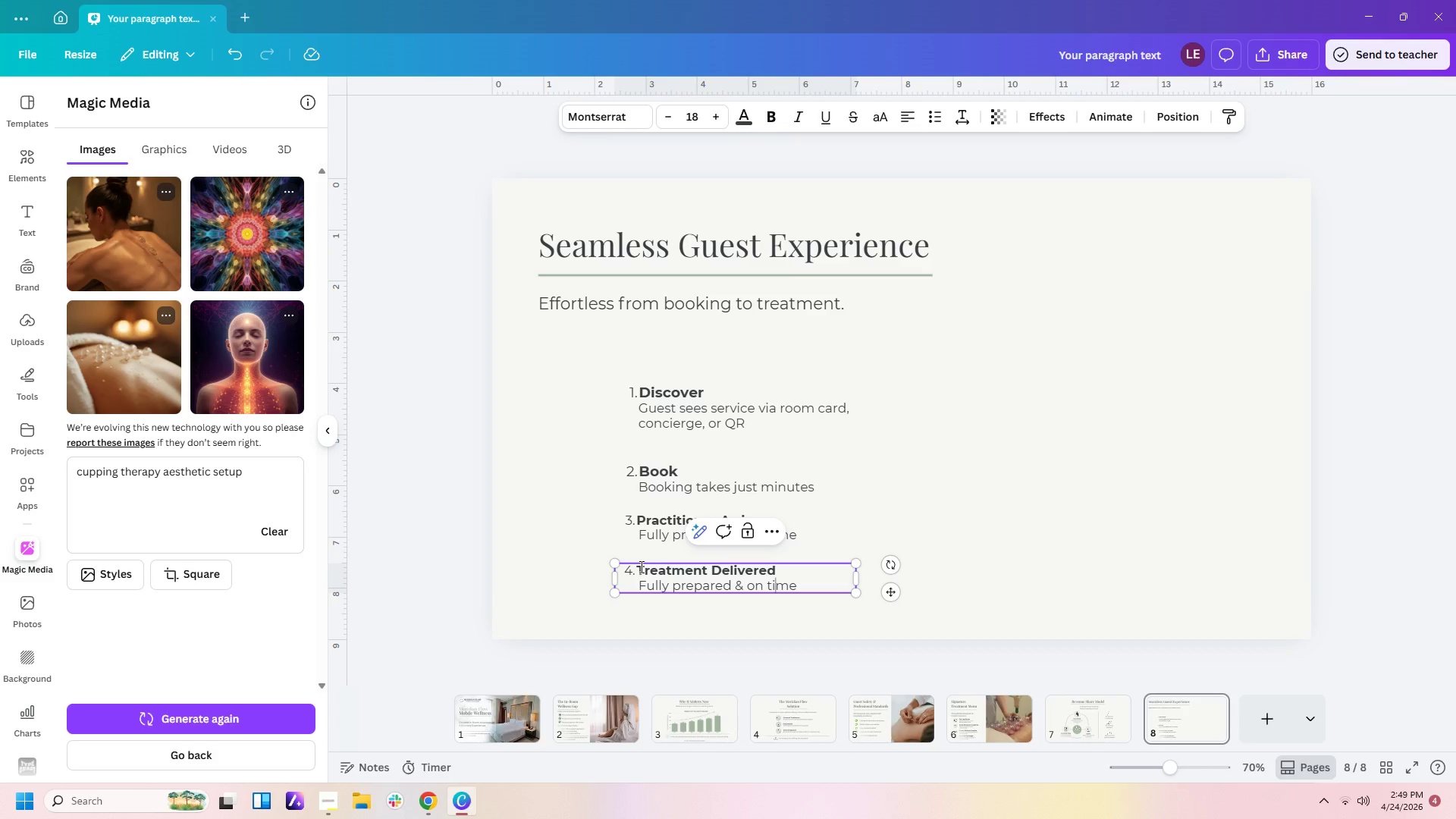 
key(ArrowLeft)
 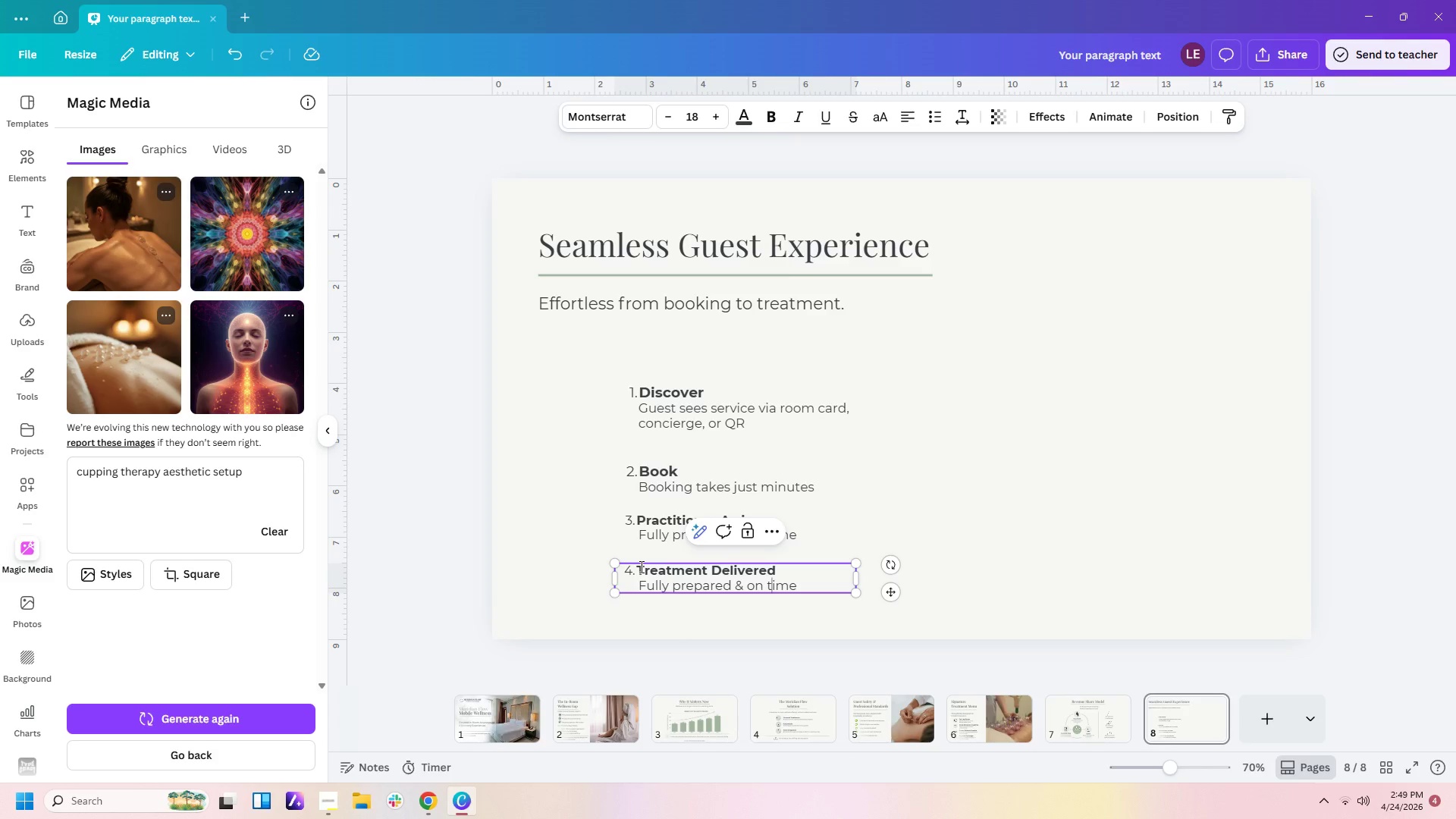 
hold_key(key=ArrowLeft, duration=1.03)
 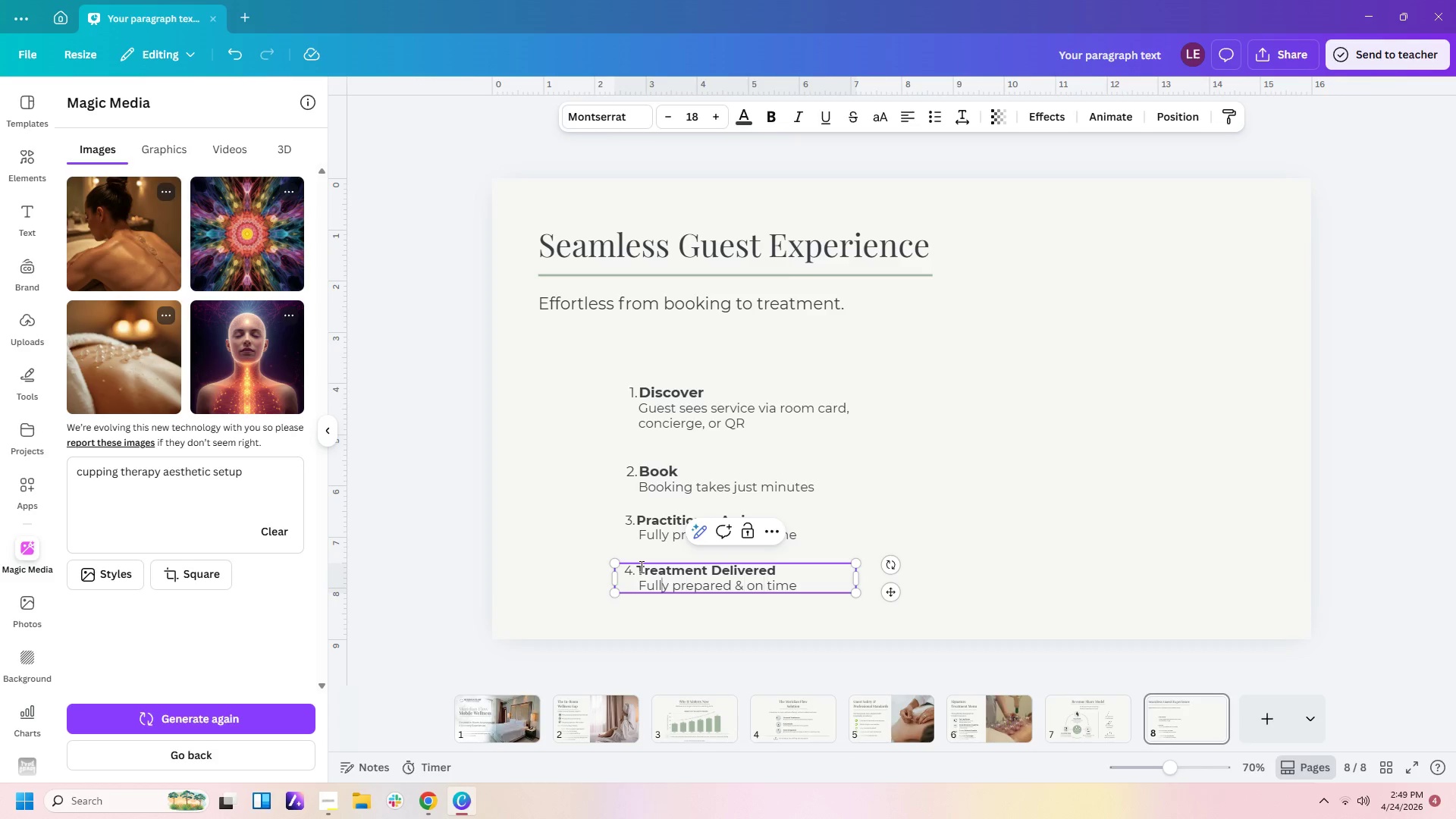 
key(ArrowLeft)
 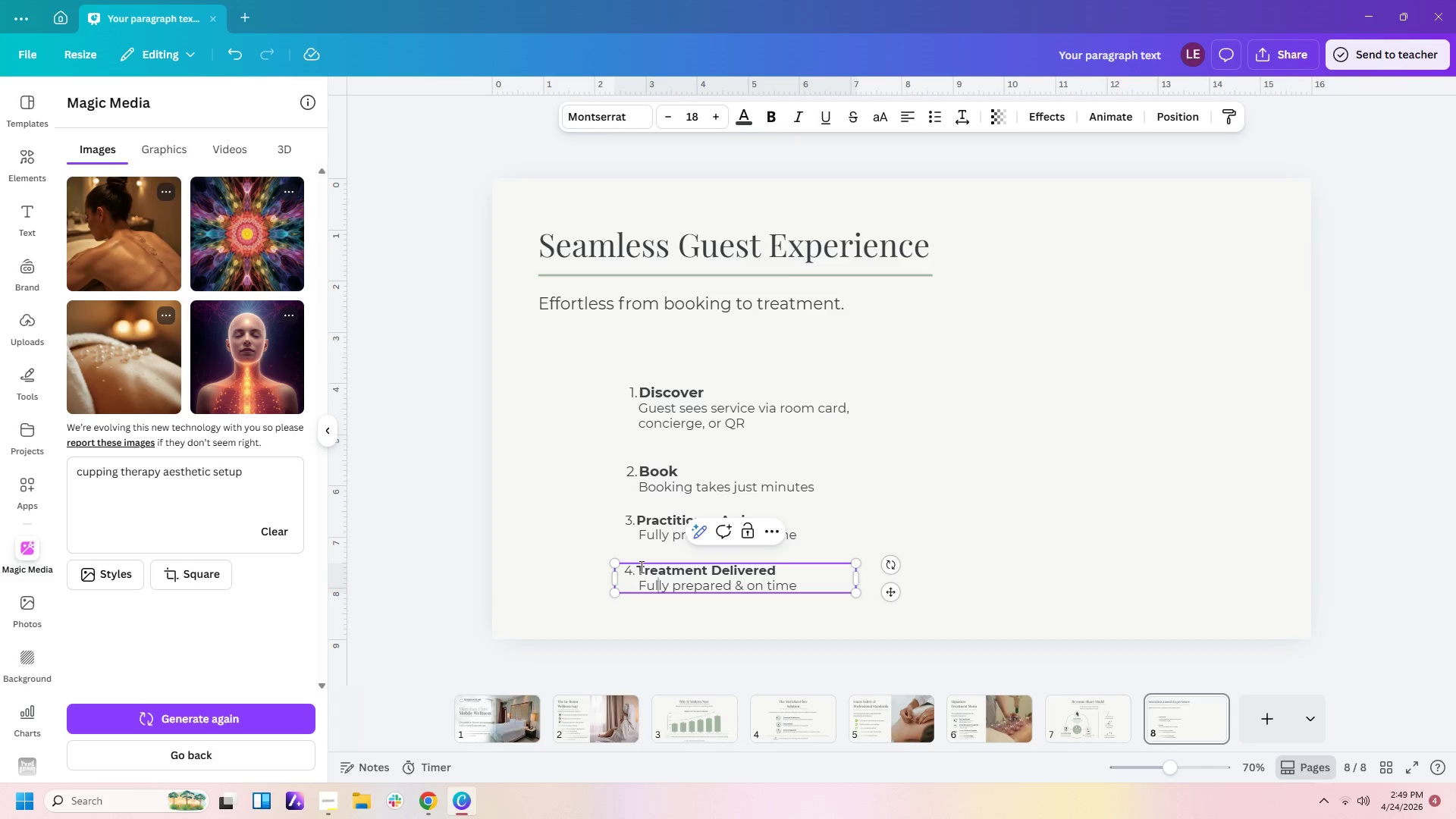 
key(ArrowLeft)
 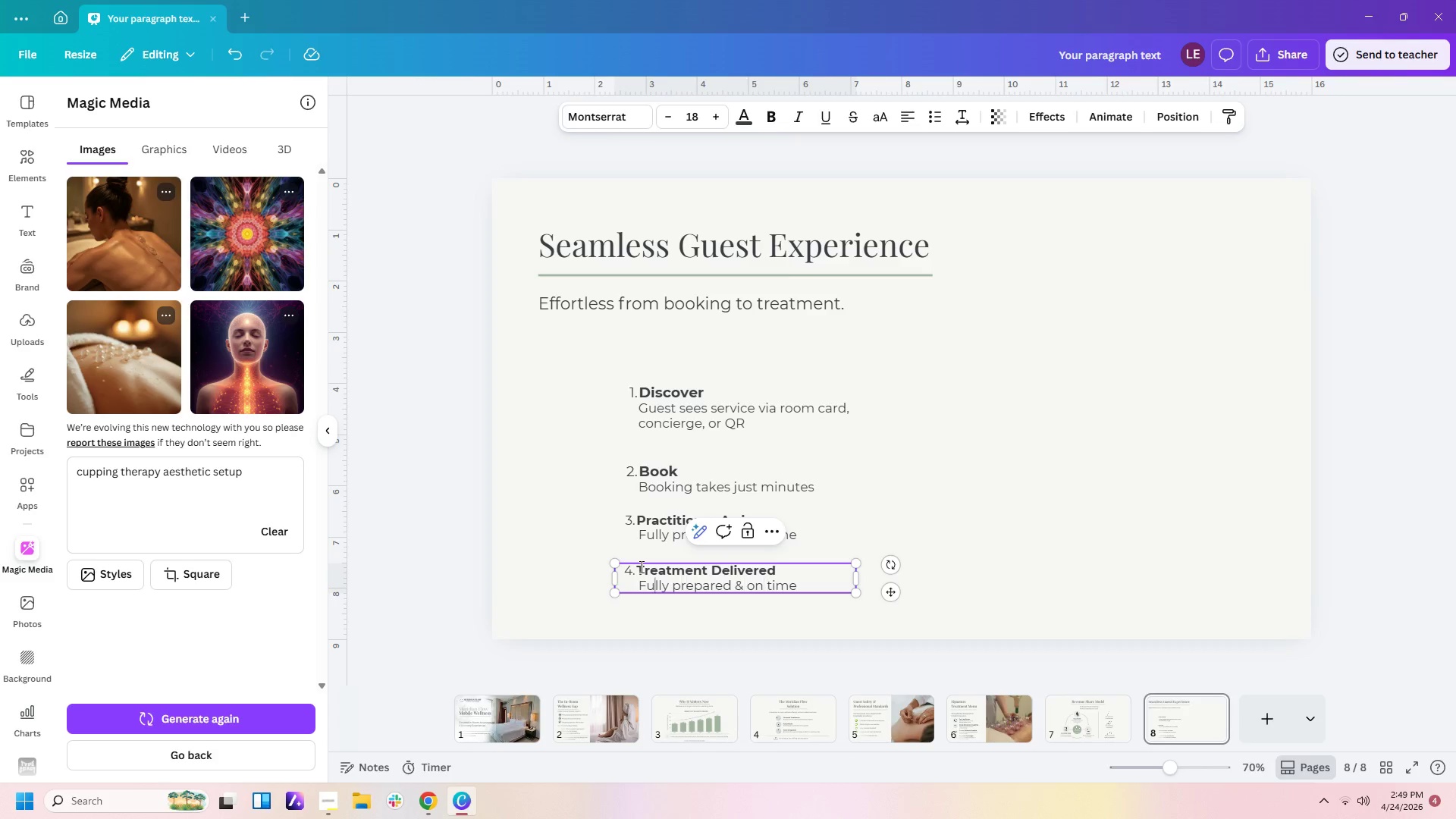 
key(ArrowLeft)
 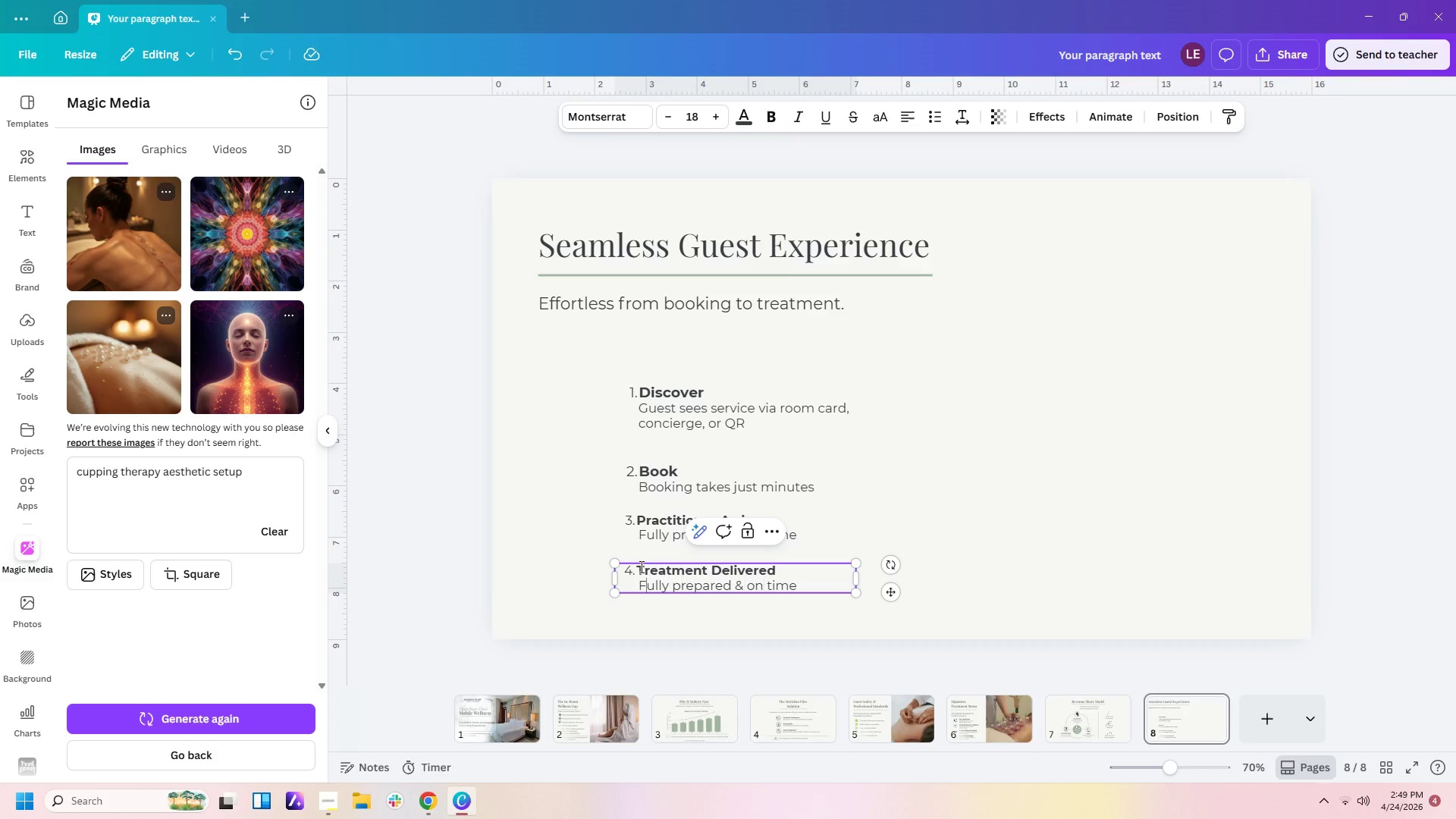 
key(ArrowLeft)
 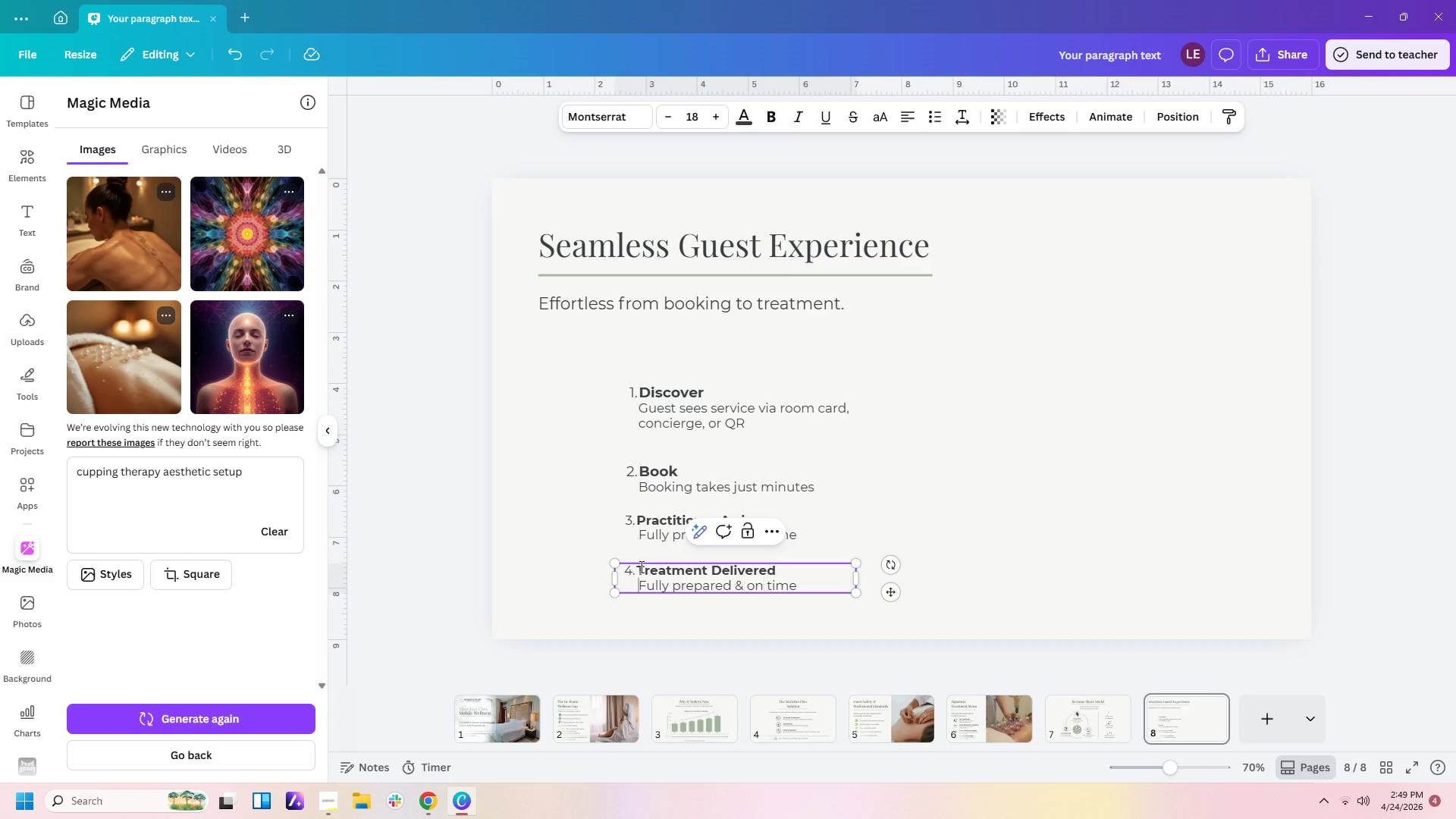 
key(ArrowLeft)
 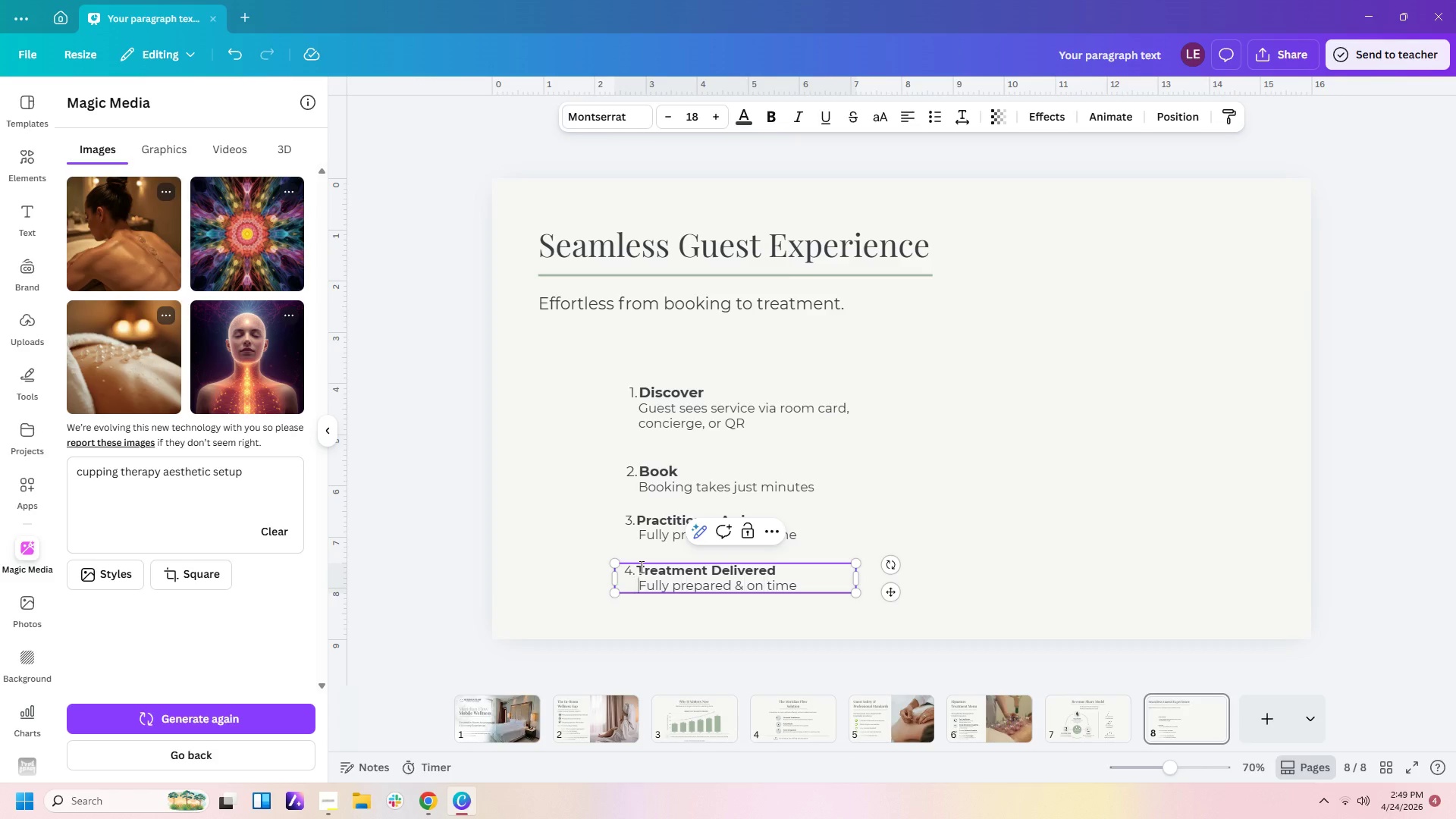 
key(ArrowRight)
 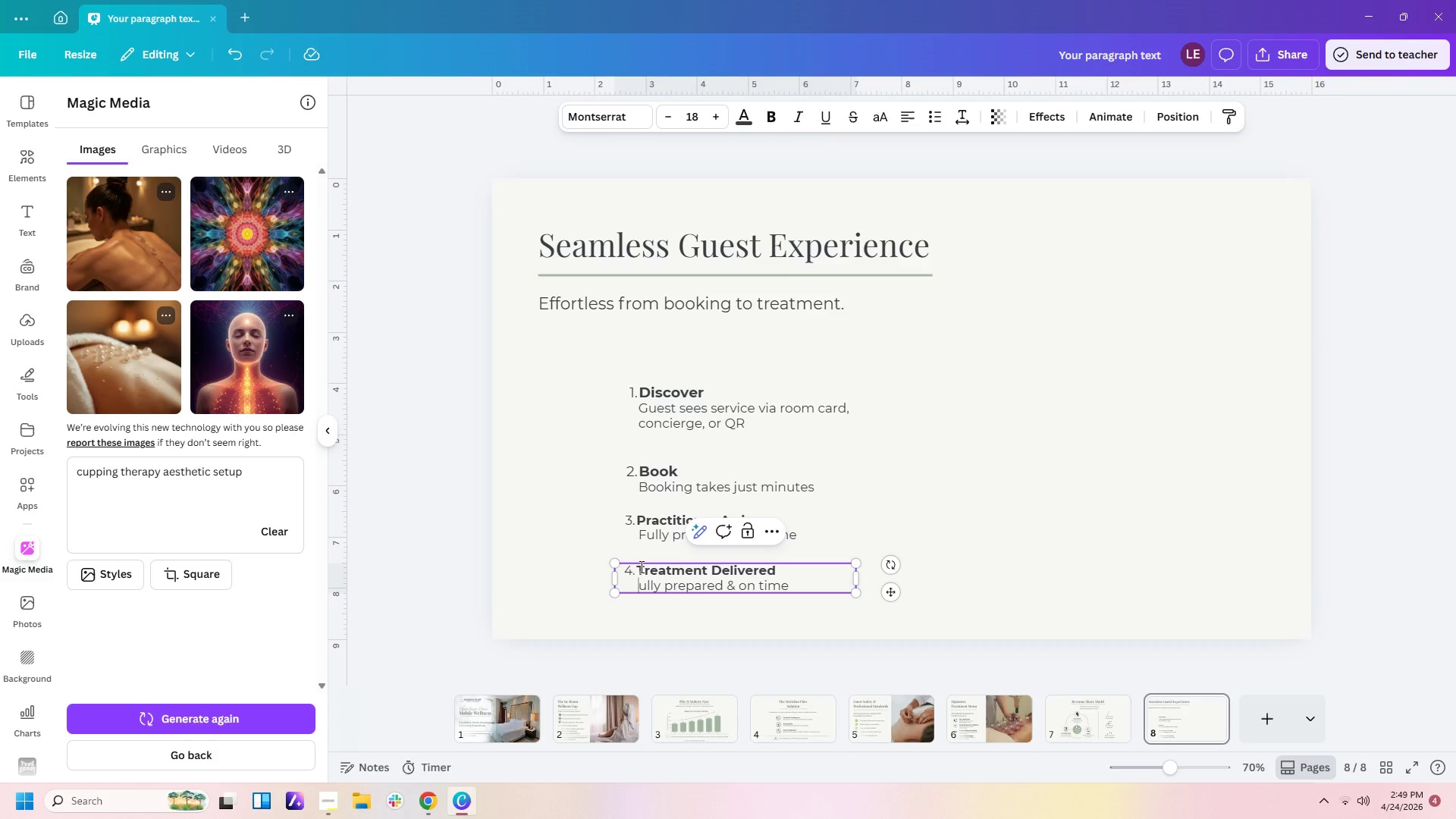 
hold_key(key=Delete, duration=1.25)
 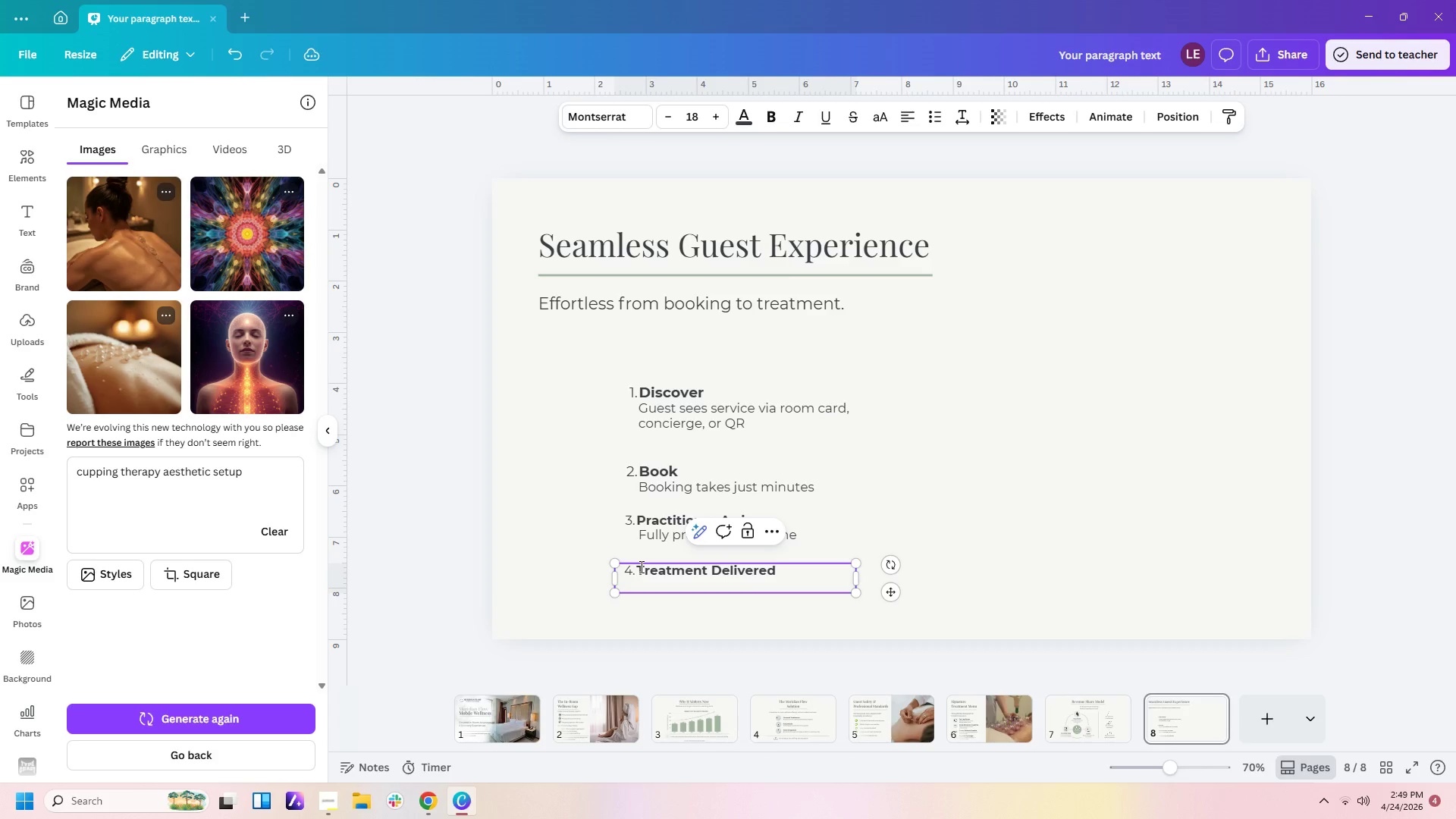 
type([Delete]Preso)
key(Backspace)
key(Backspace)
key(Backspace)
key(Backspace)
type(ersonalice)
key(Backspace)
key(Backspace)
type(x)
key(Backspace)
type(zes)
key(Backspace)
type(d care in the comfort of)
key(Backspace)
key(Backspace)
type(       of)
key(Backspace)
key(Backspace)
key(Backspace)
key(Backspace)
key(Backspace)
key(Backspace)
key(Backspace)
key(Backspace)
key(Backspace)
key(Backspace)
 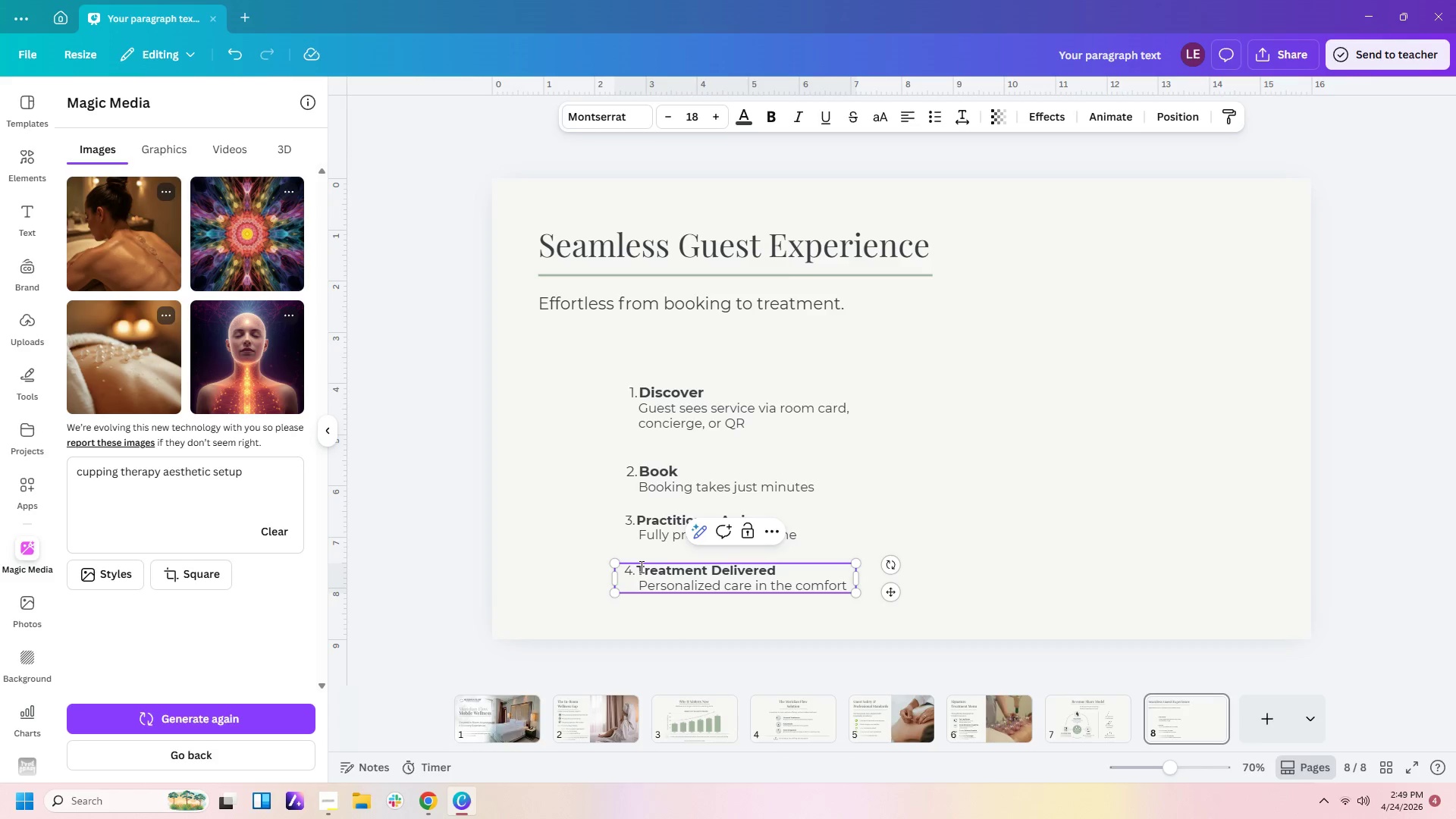 
key(Enter)
 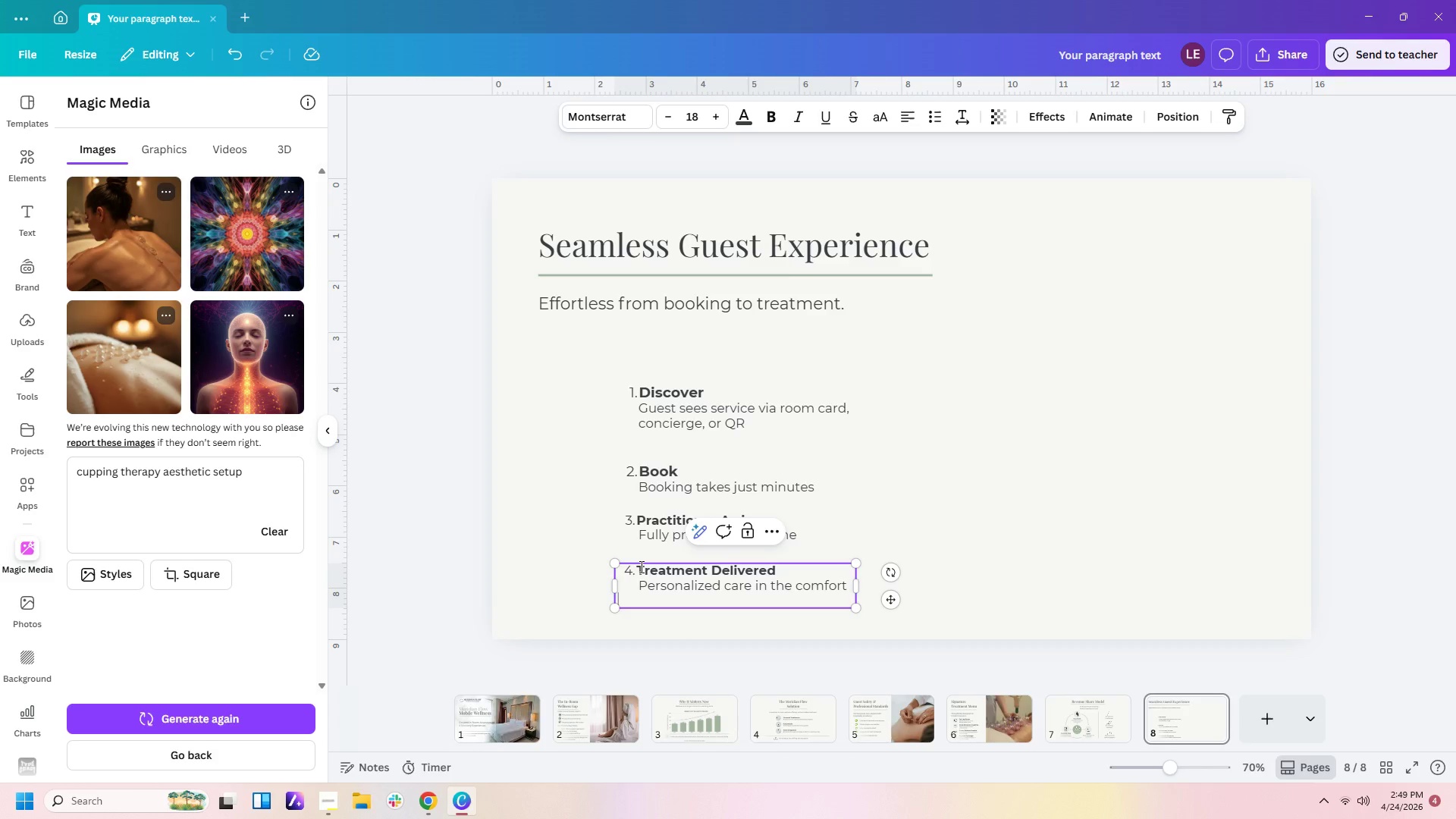 
type(       of the guest)
 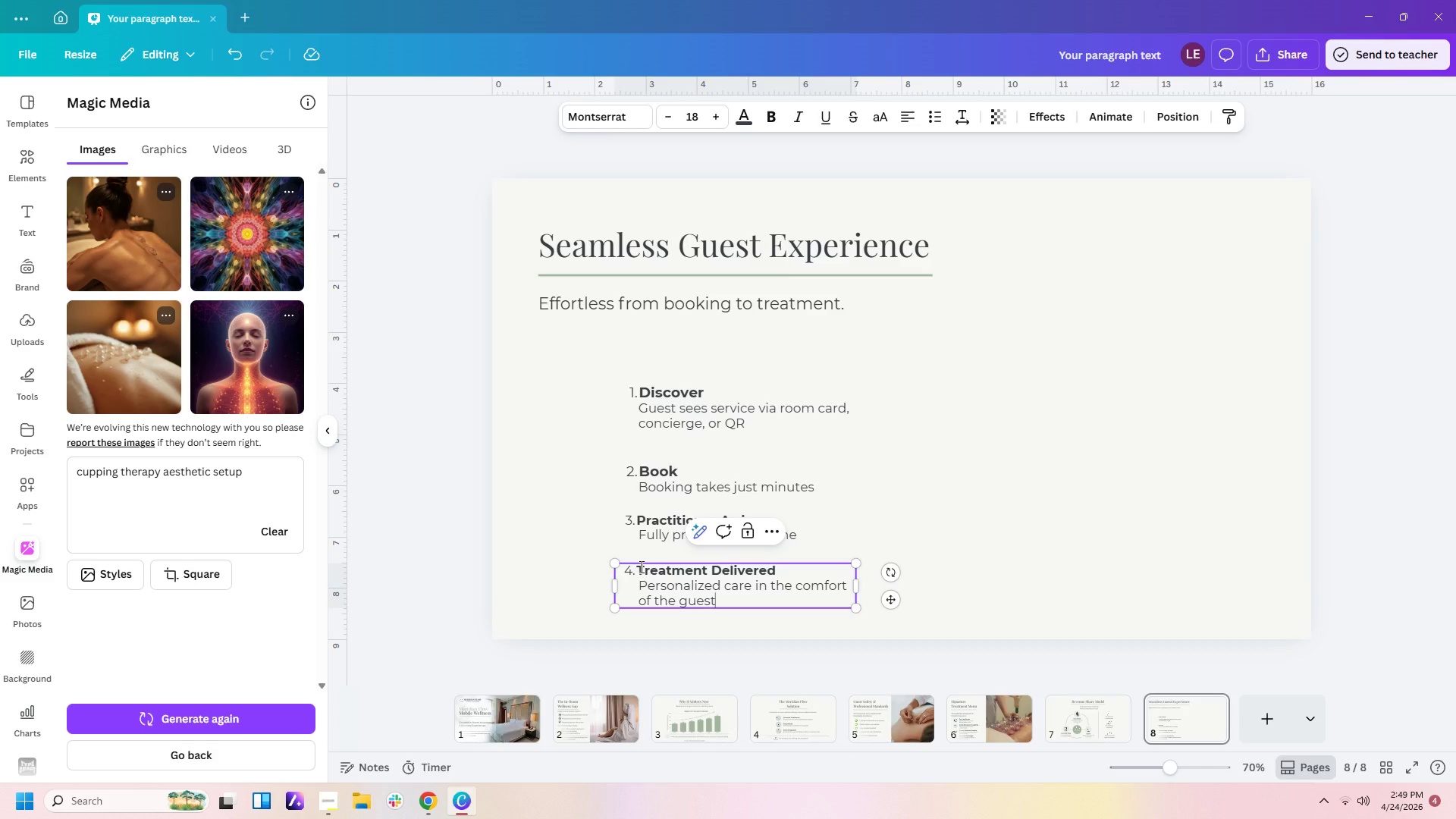 
type('s room)
 